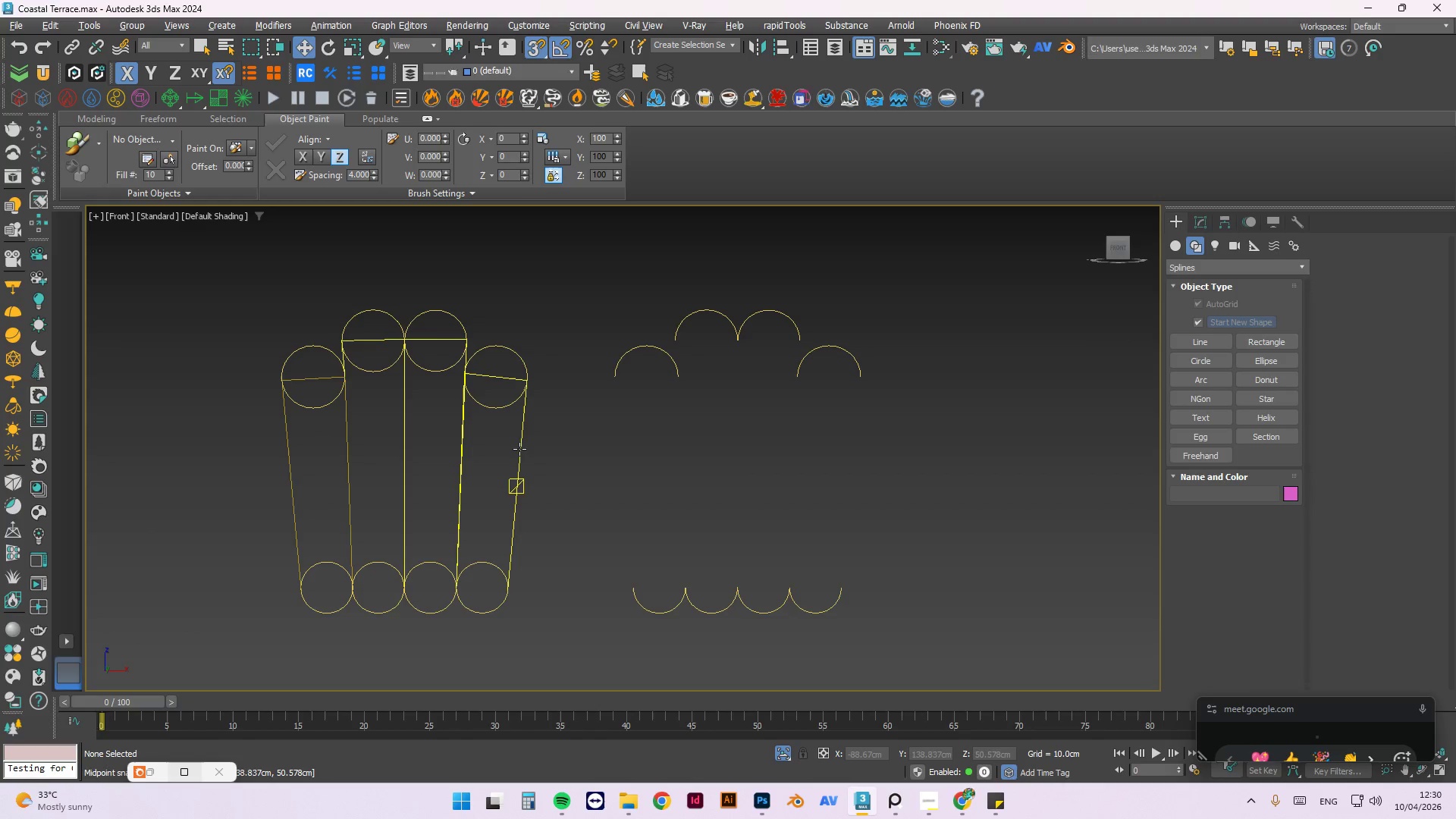 
left_click([518, 447])
 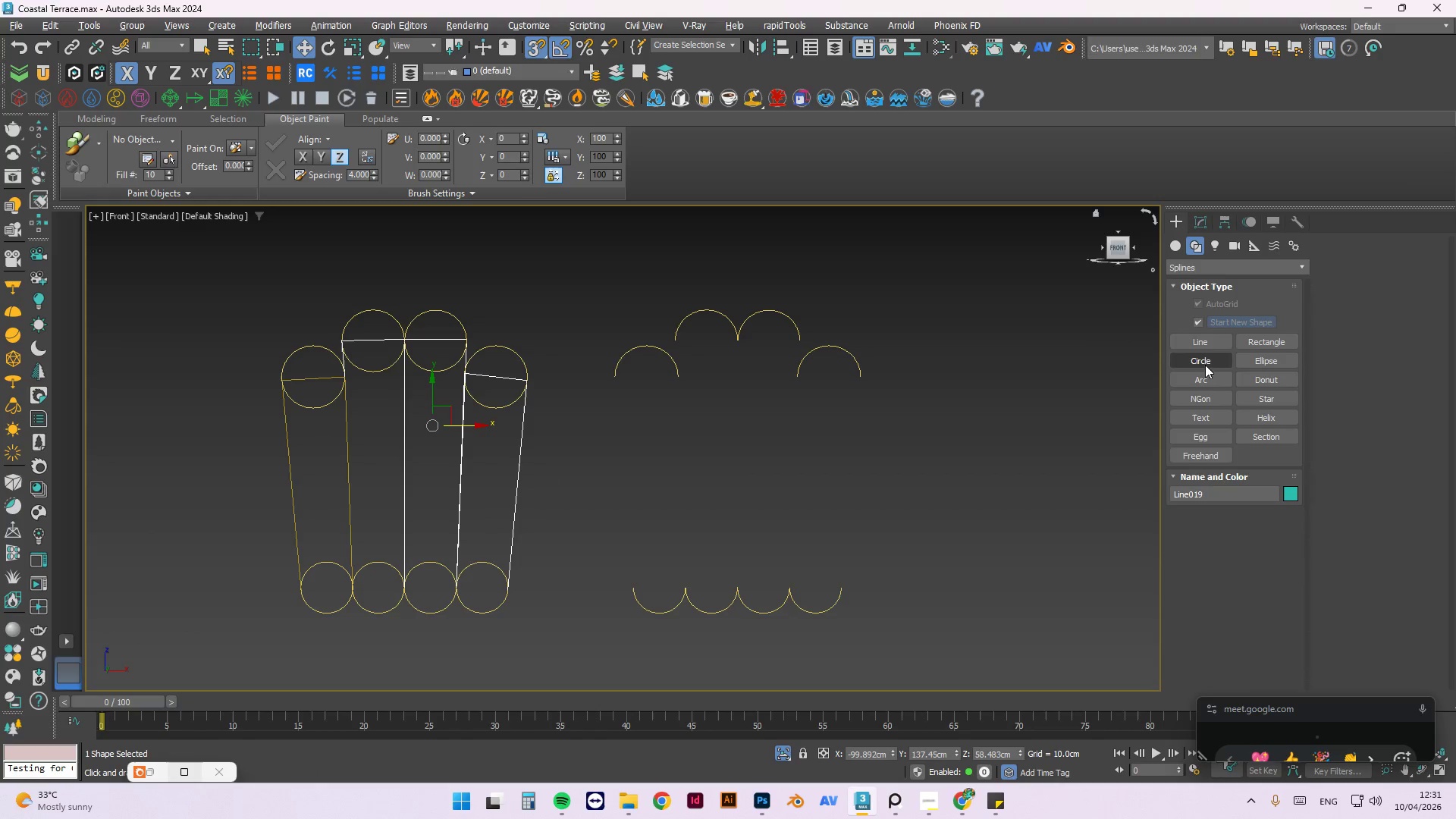 
left_click([1215, 340])
 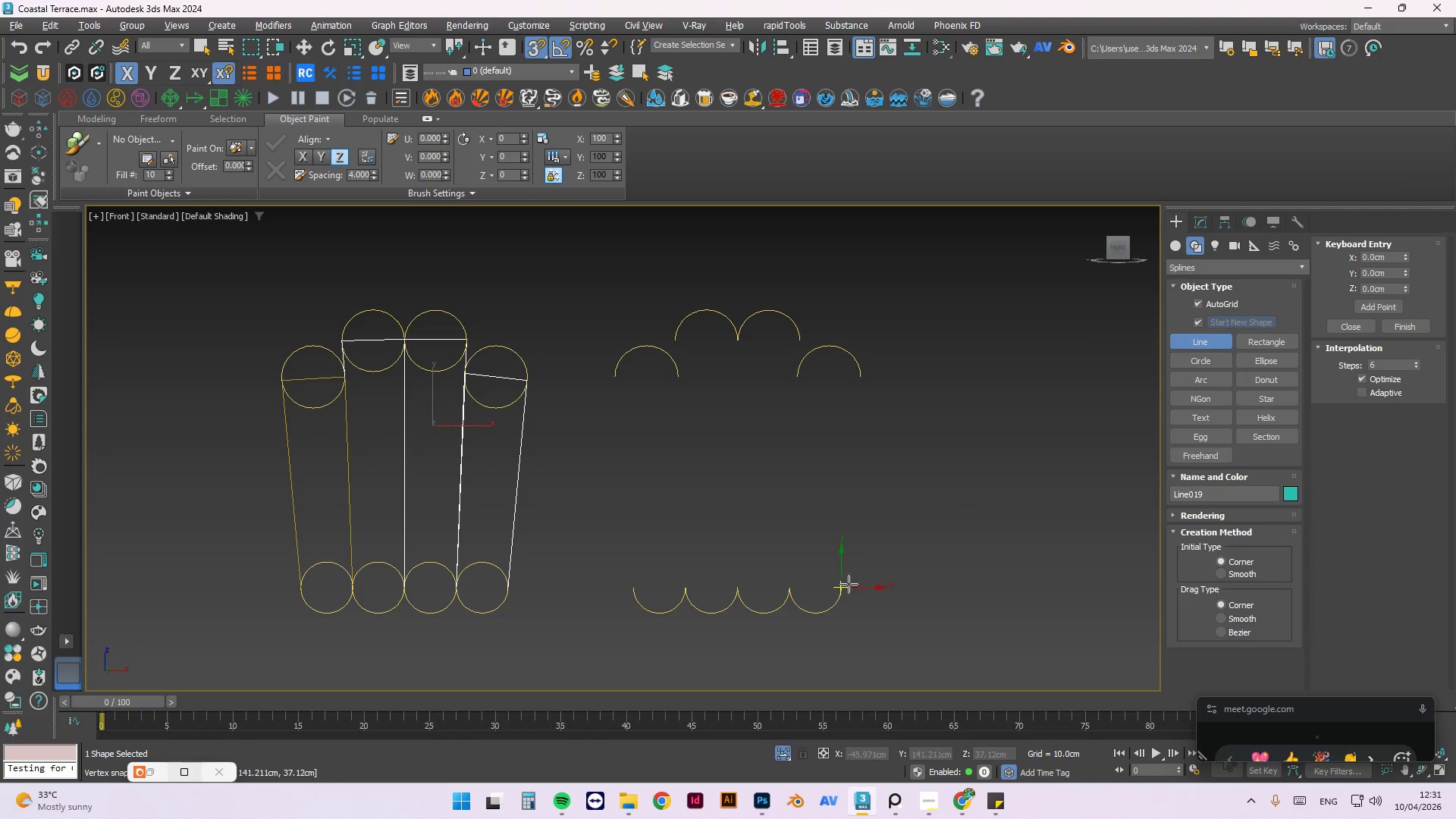 
left_click([845, 588])
 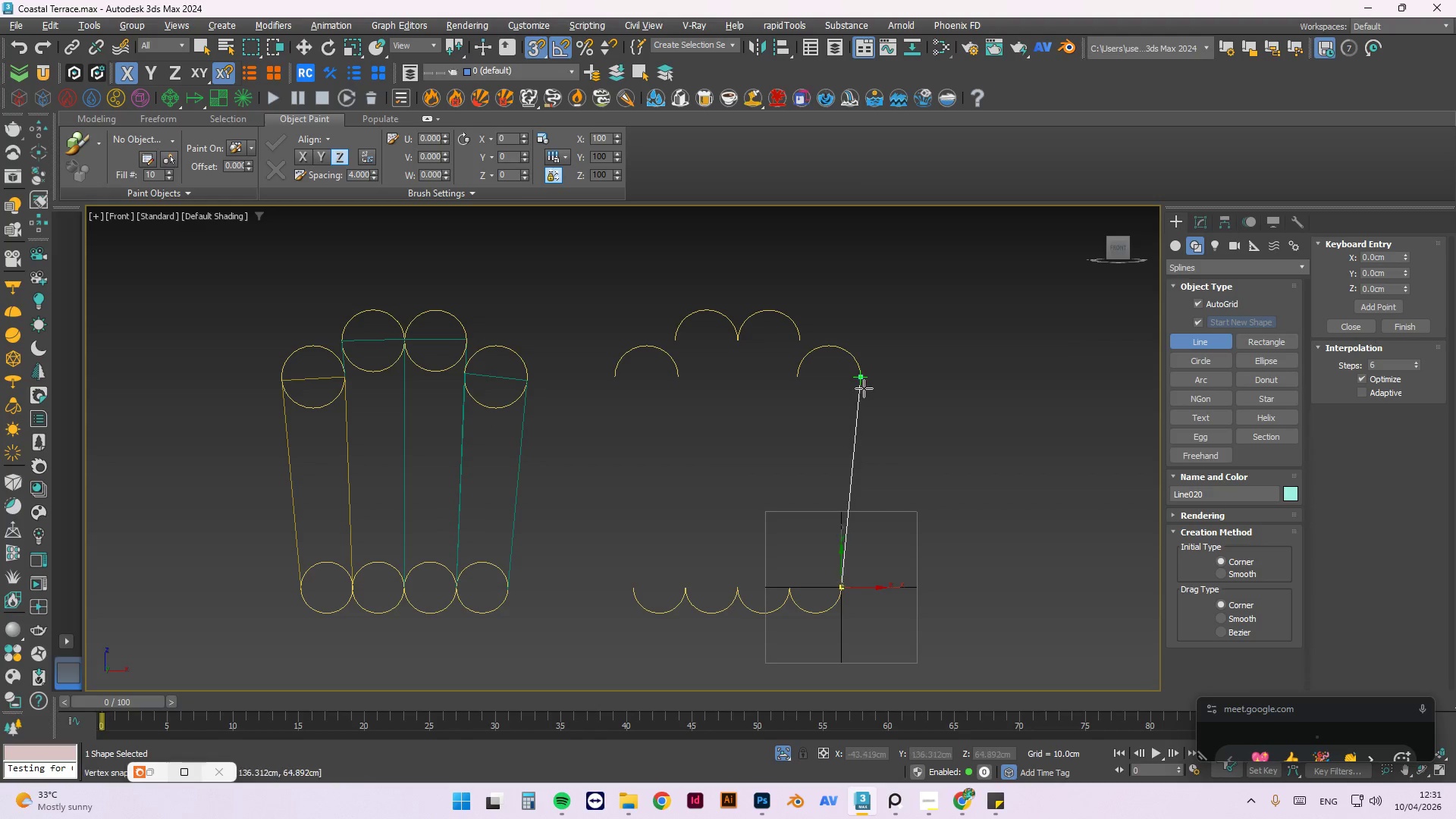 
left_click([861, 379])
 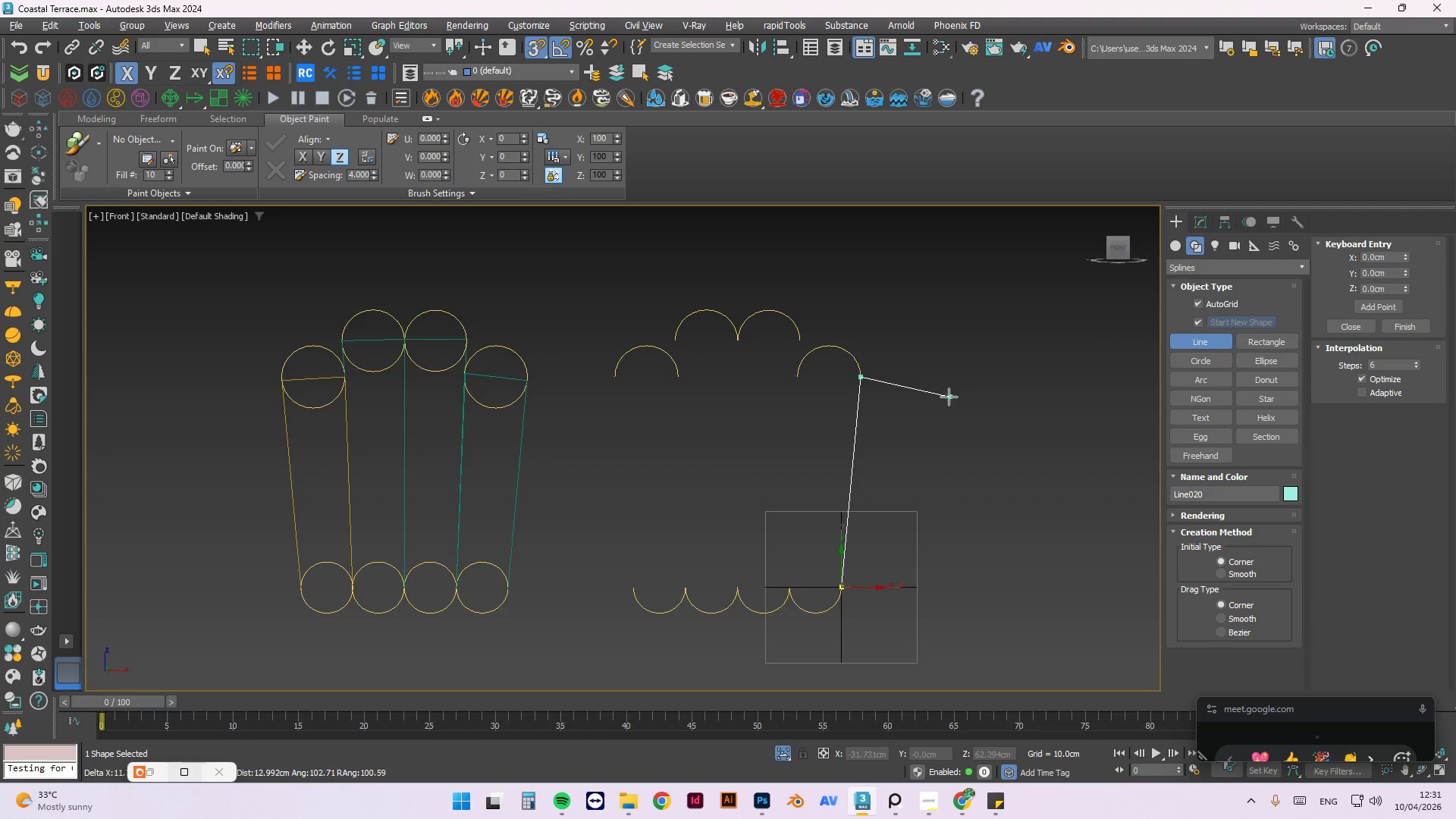 
key(Escape)
 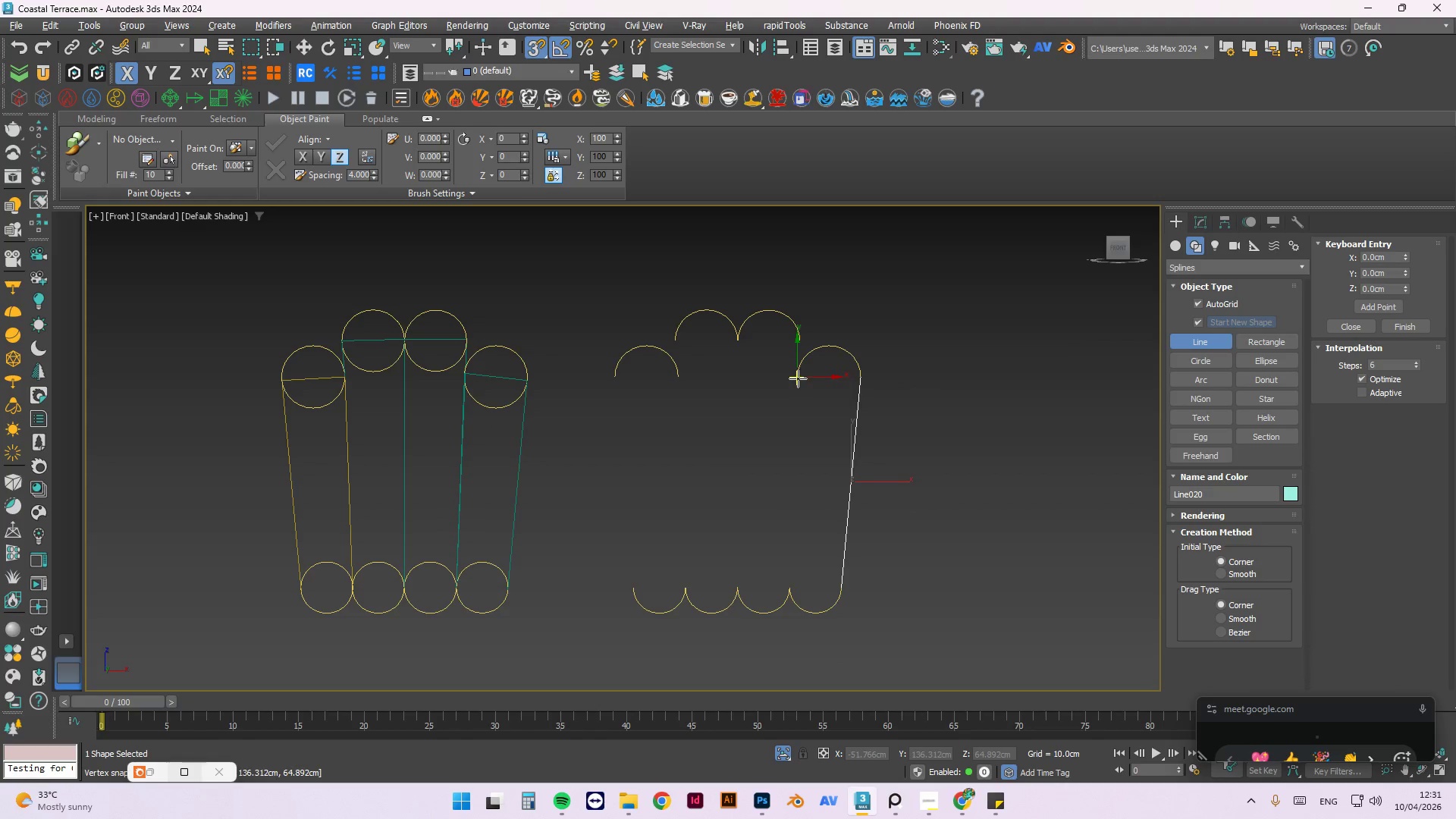 
left_click([797, 376])
 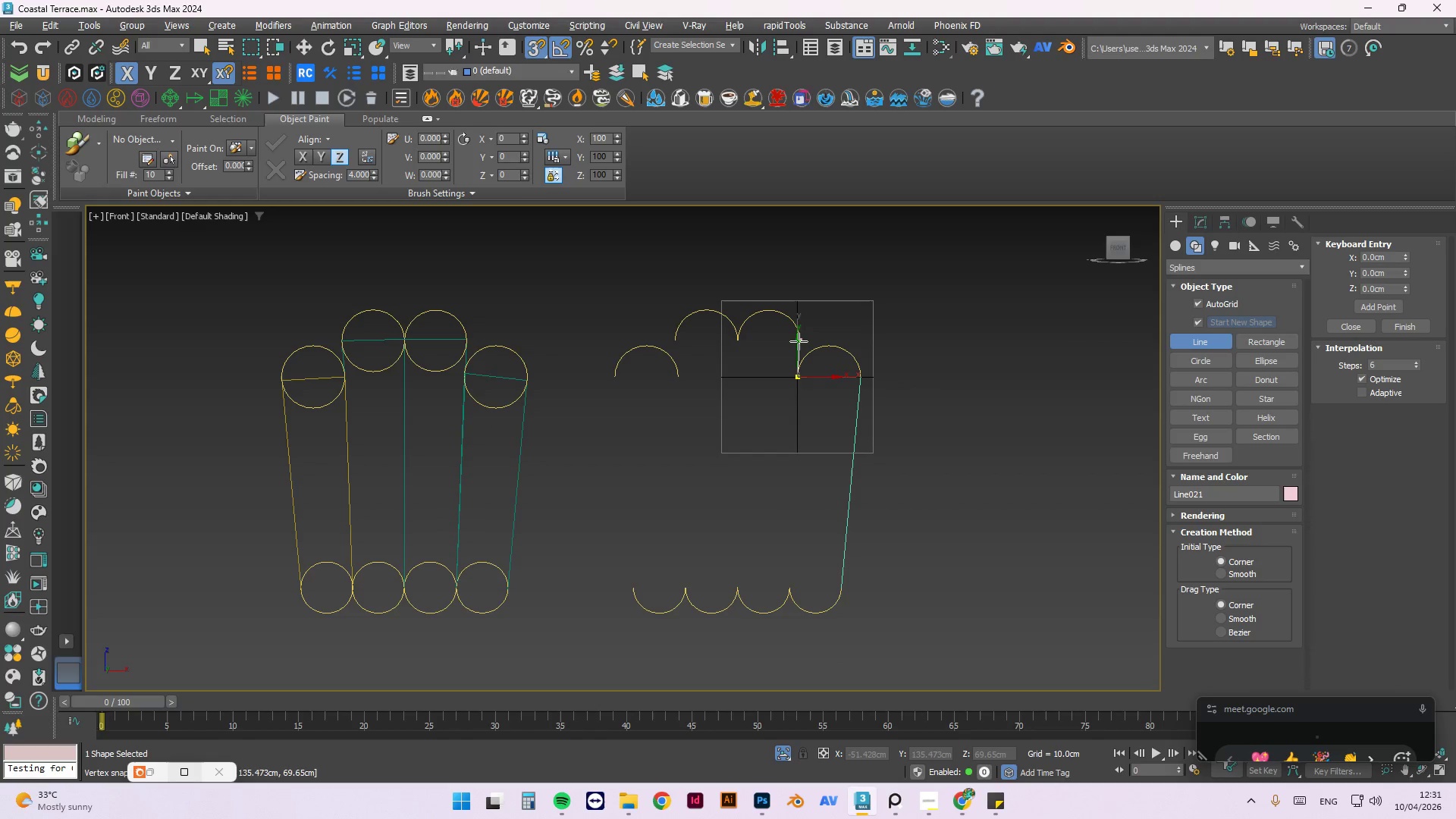 
left_click([798, 341])
 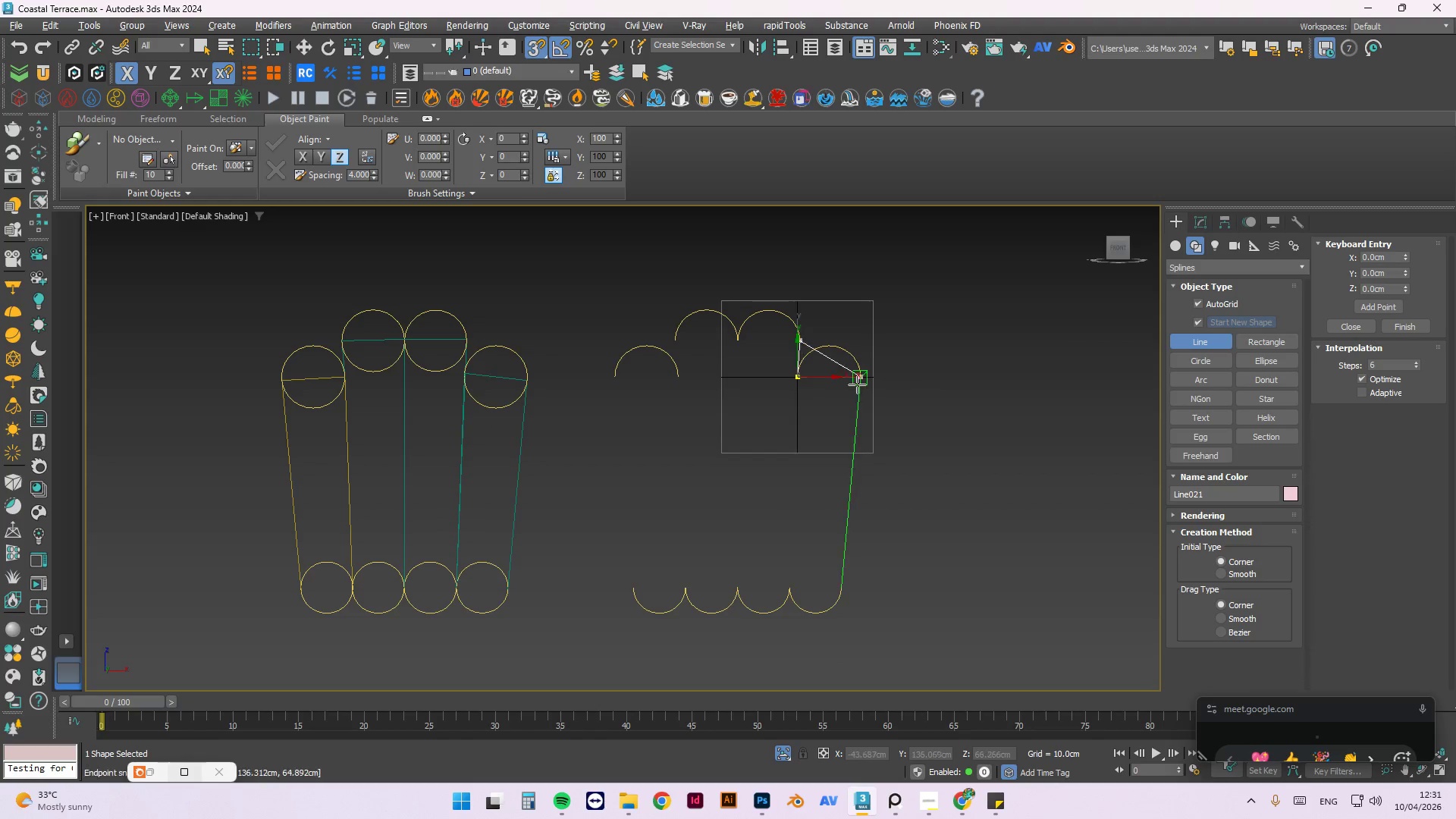 
key(Escape)
 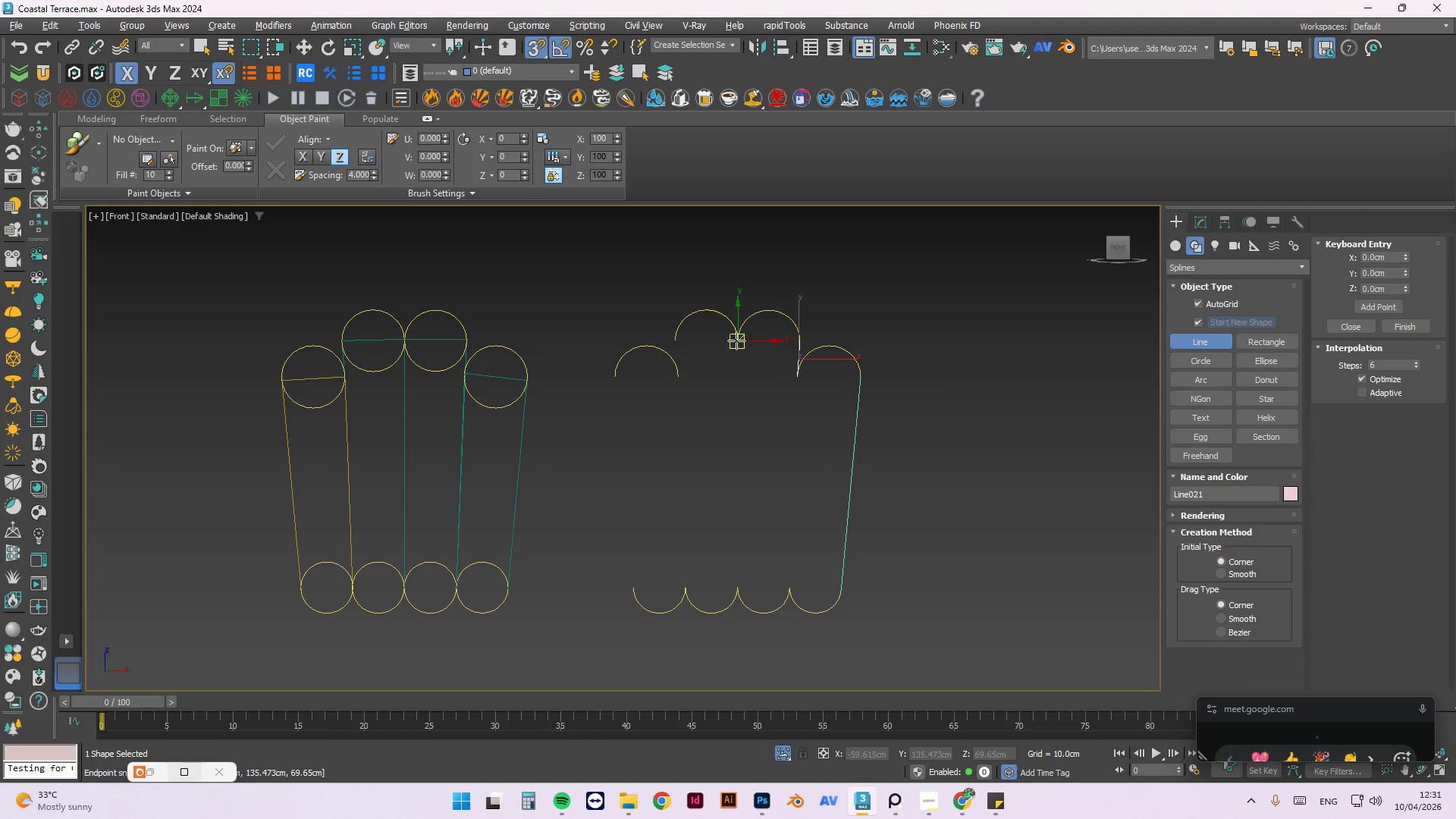 
scroll: coordinate [745, 320], scroll_direction: up, amount: 8.0
 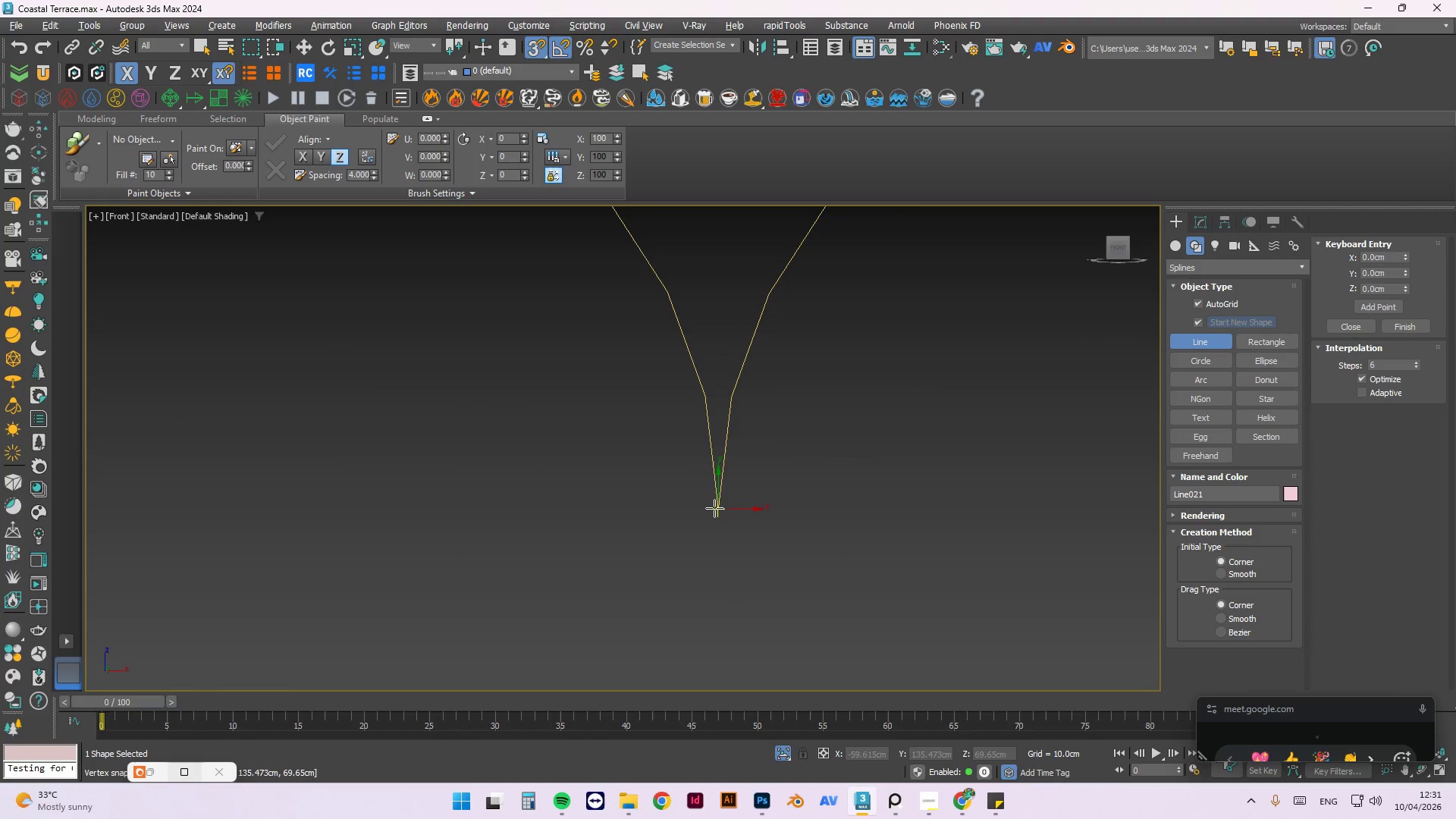 
left_click([714, 507])
 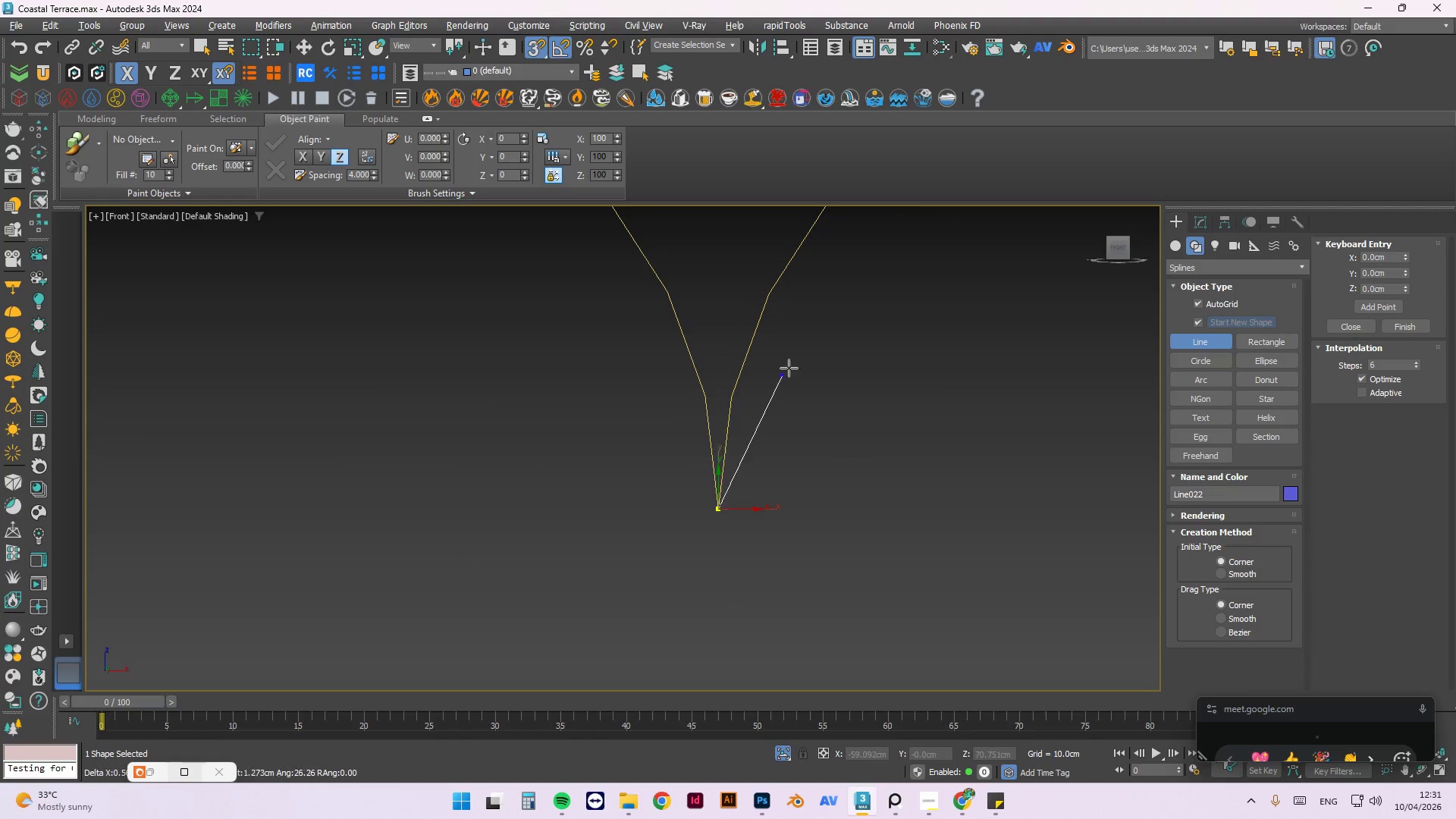 
scroll: coordinate [805, 341], scroll_direction: down, amount: 8.0
 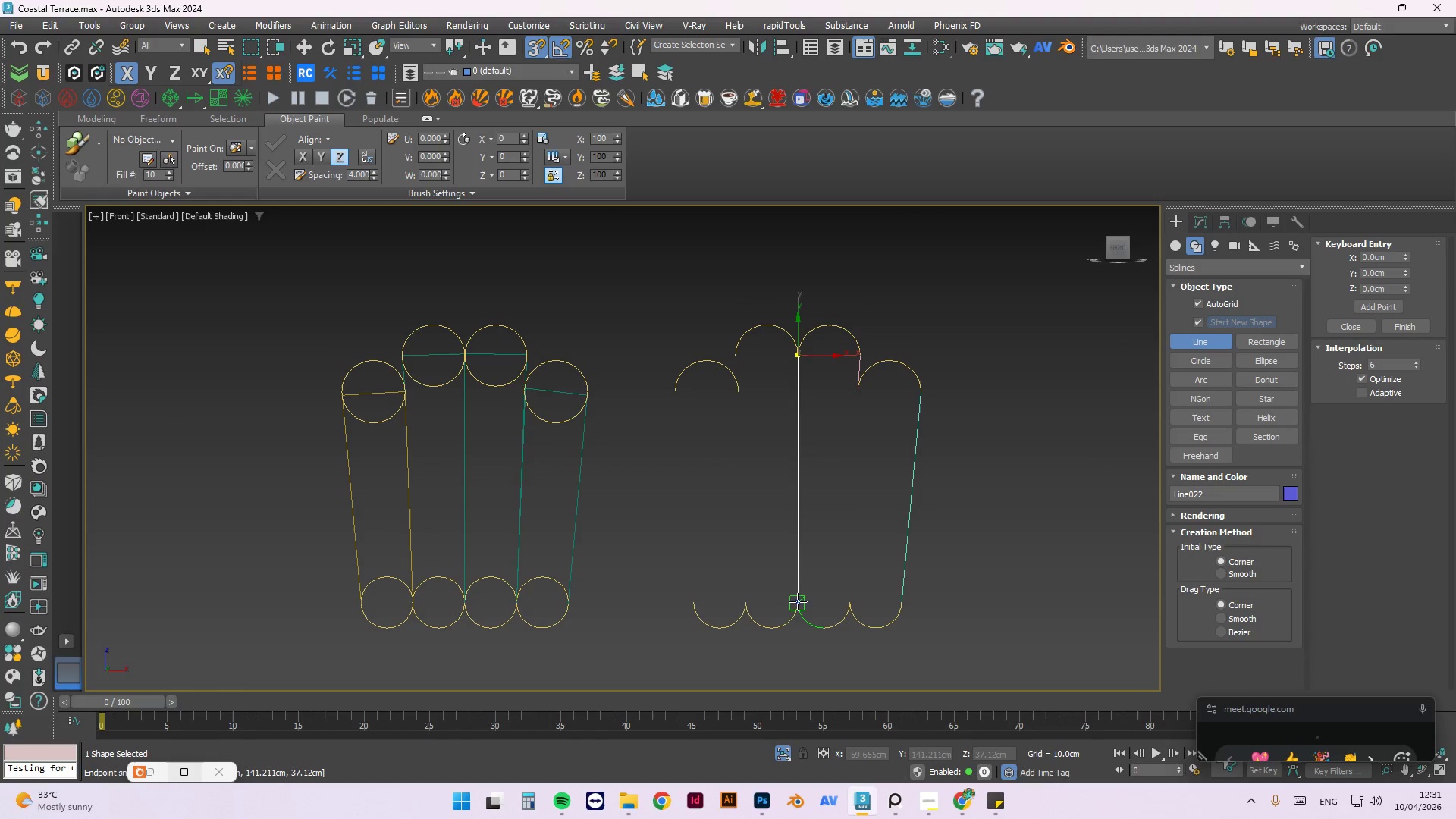 
key(Escape)
 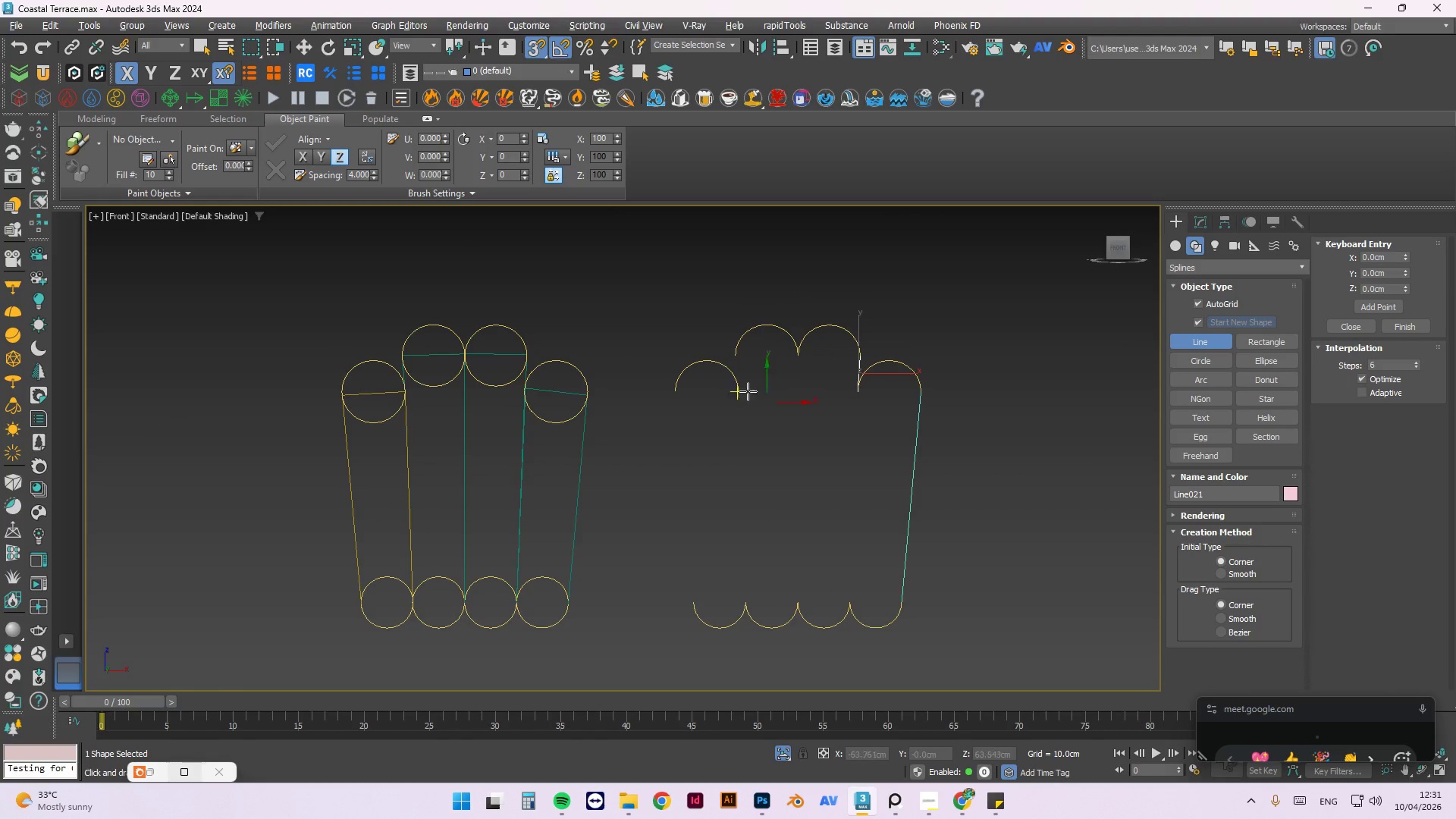 
scroll: coordinate [748, 348], scroll_direction: up, amount: 6.0
 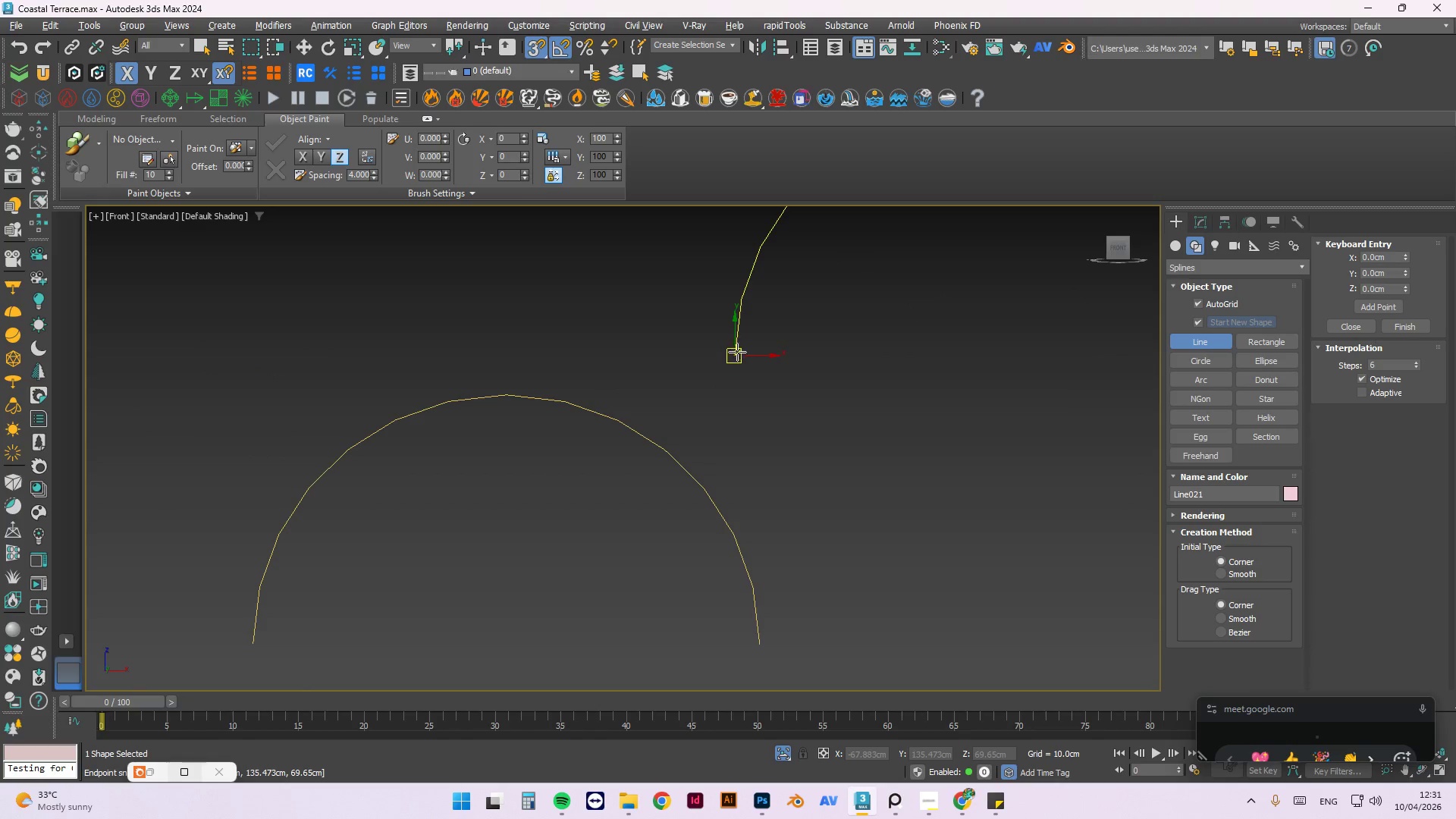 
left_click([735, 353])
 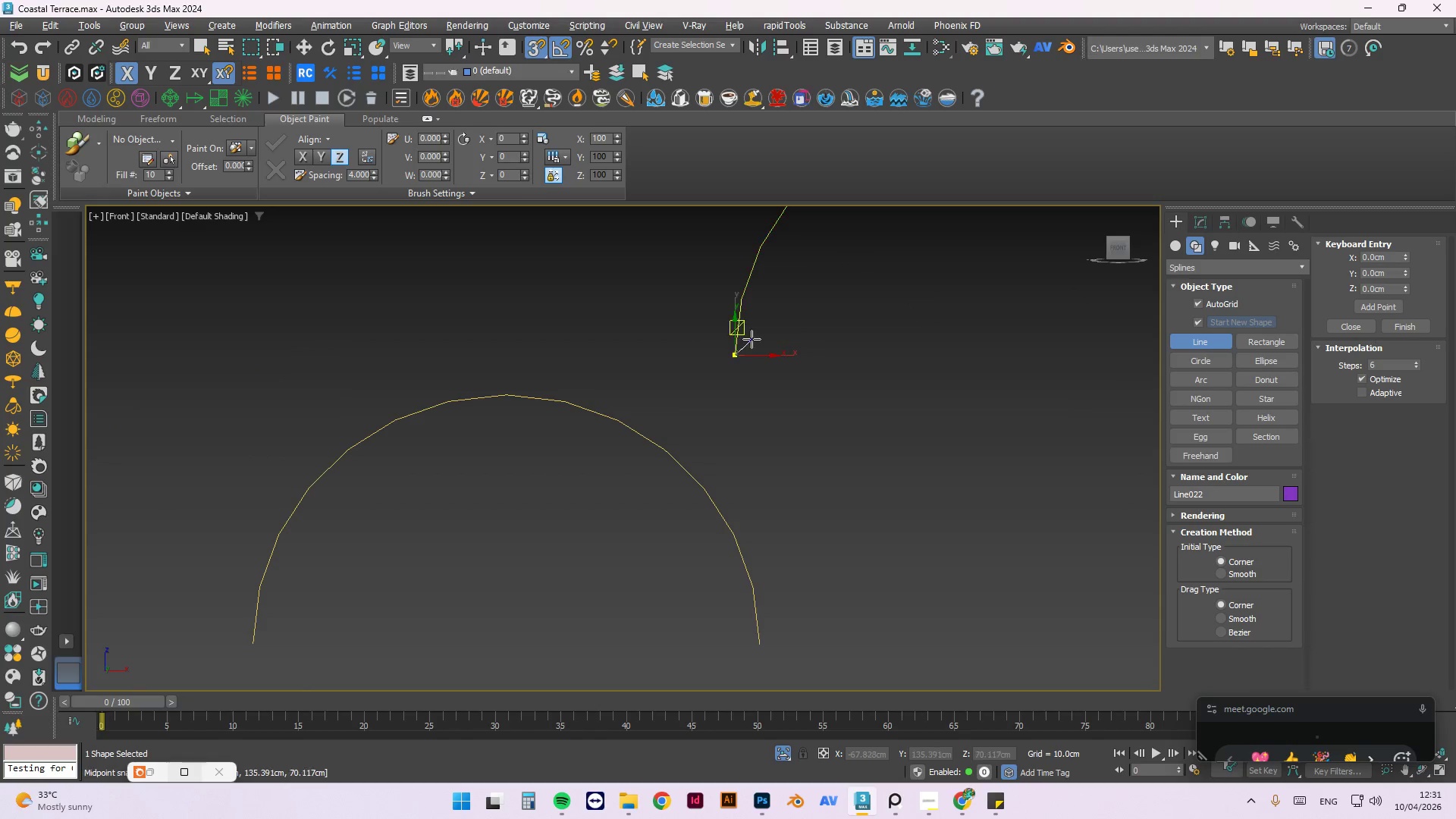 
scroll: coordinate [764, 340], scroll_direction: down, amount: 2.0
 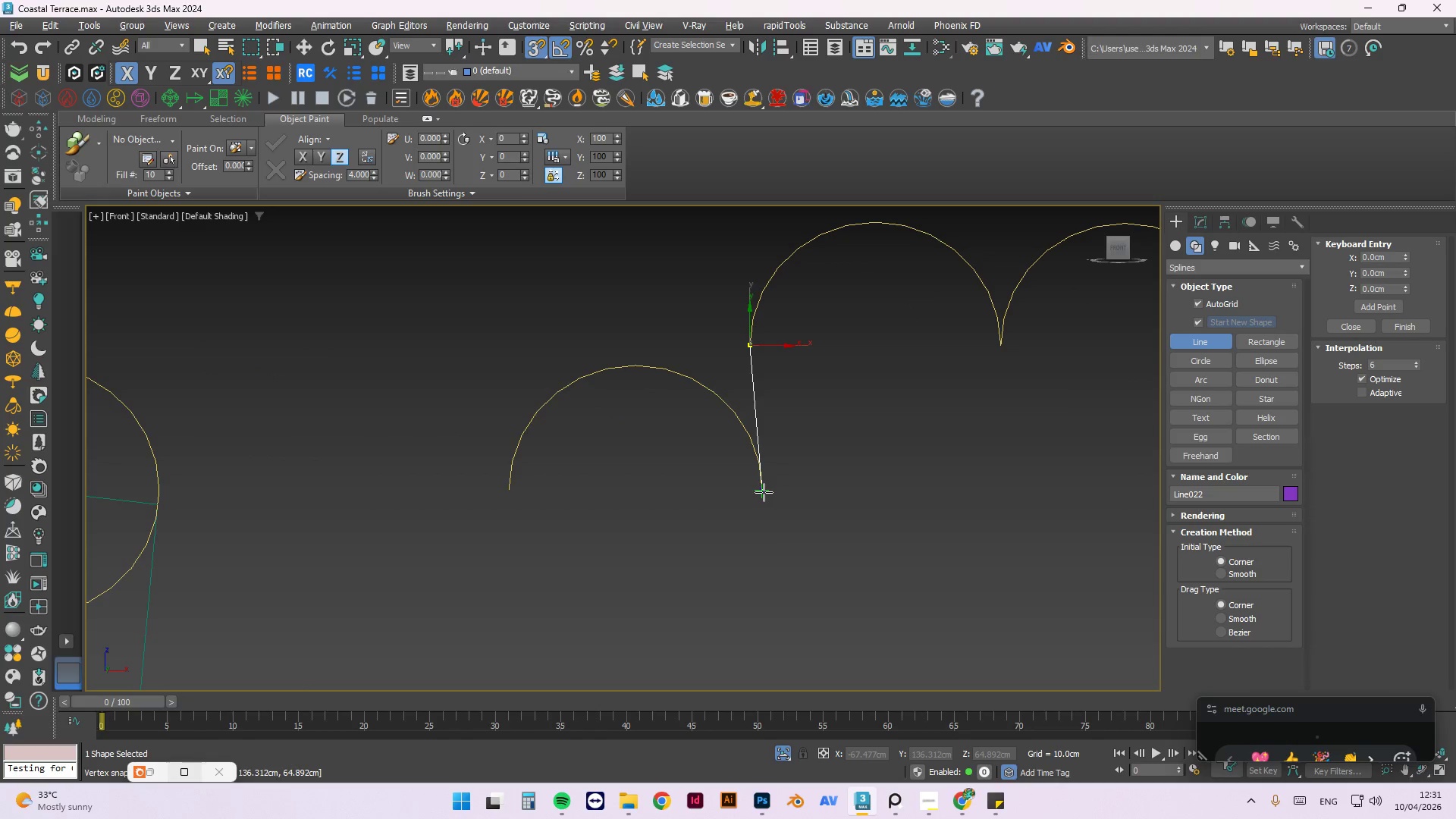 
left_click([764, 490])
 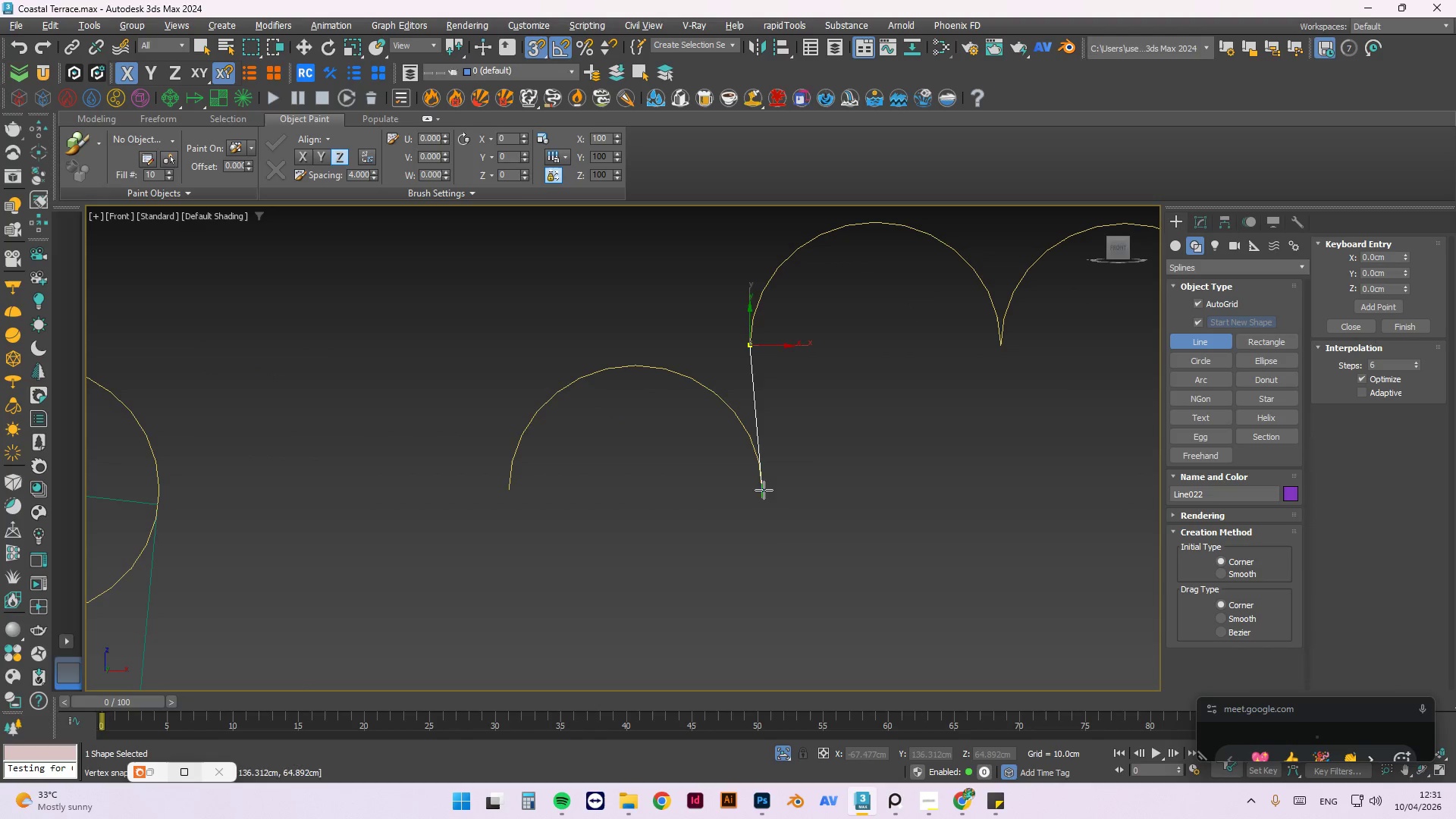 
key(Escape)
 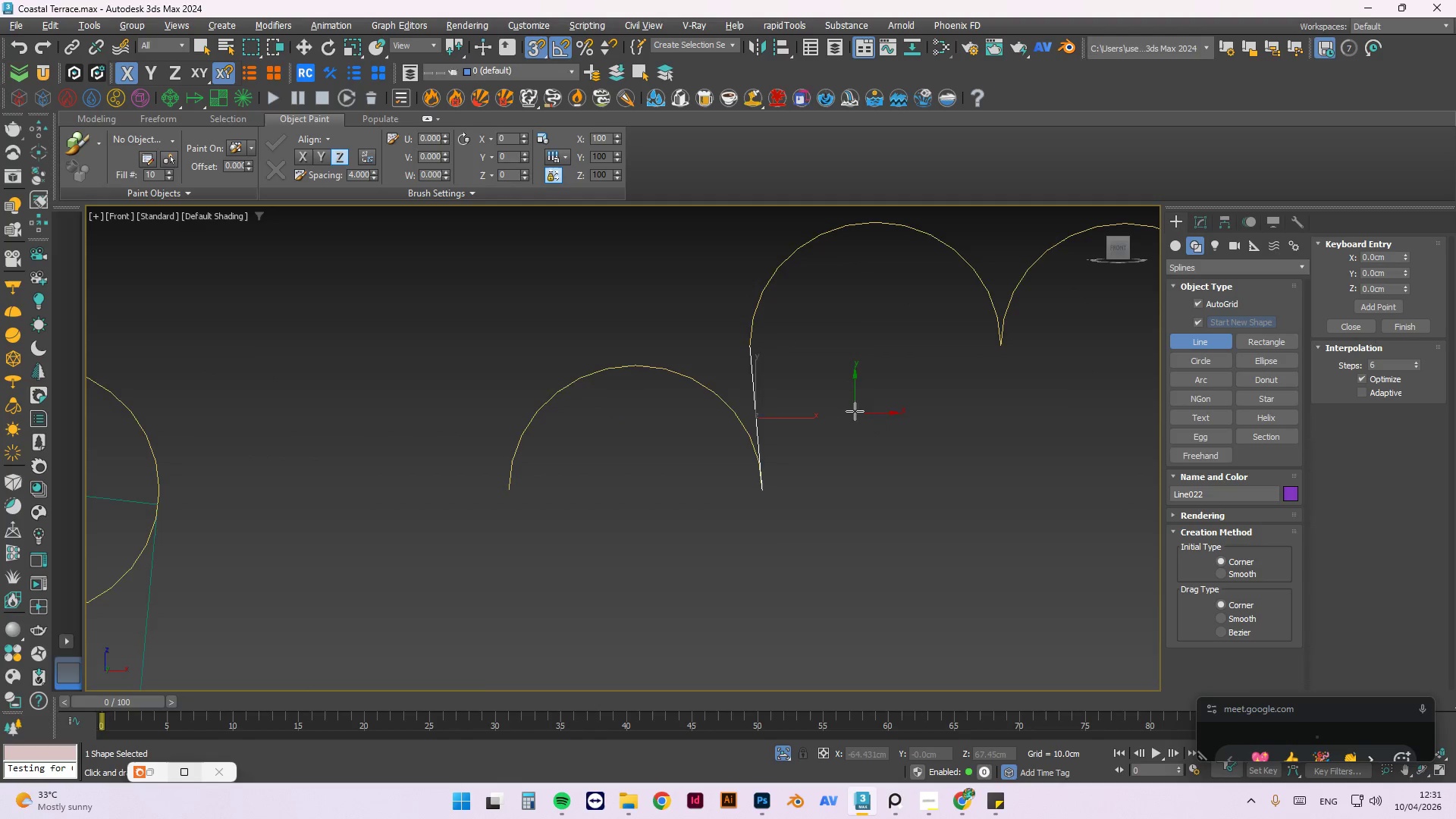 
scroll: coordinate [855, 406], scroll_direction: down, amount: 2.0
 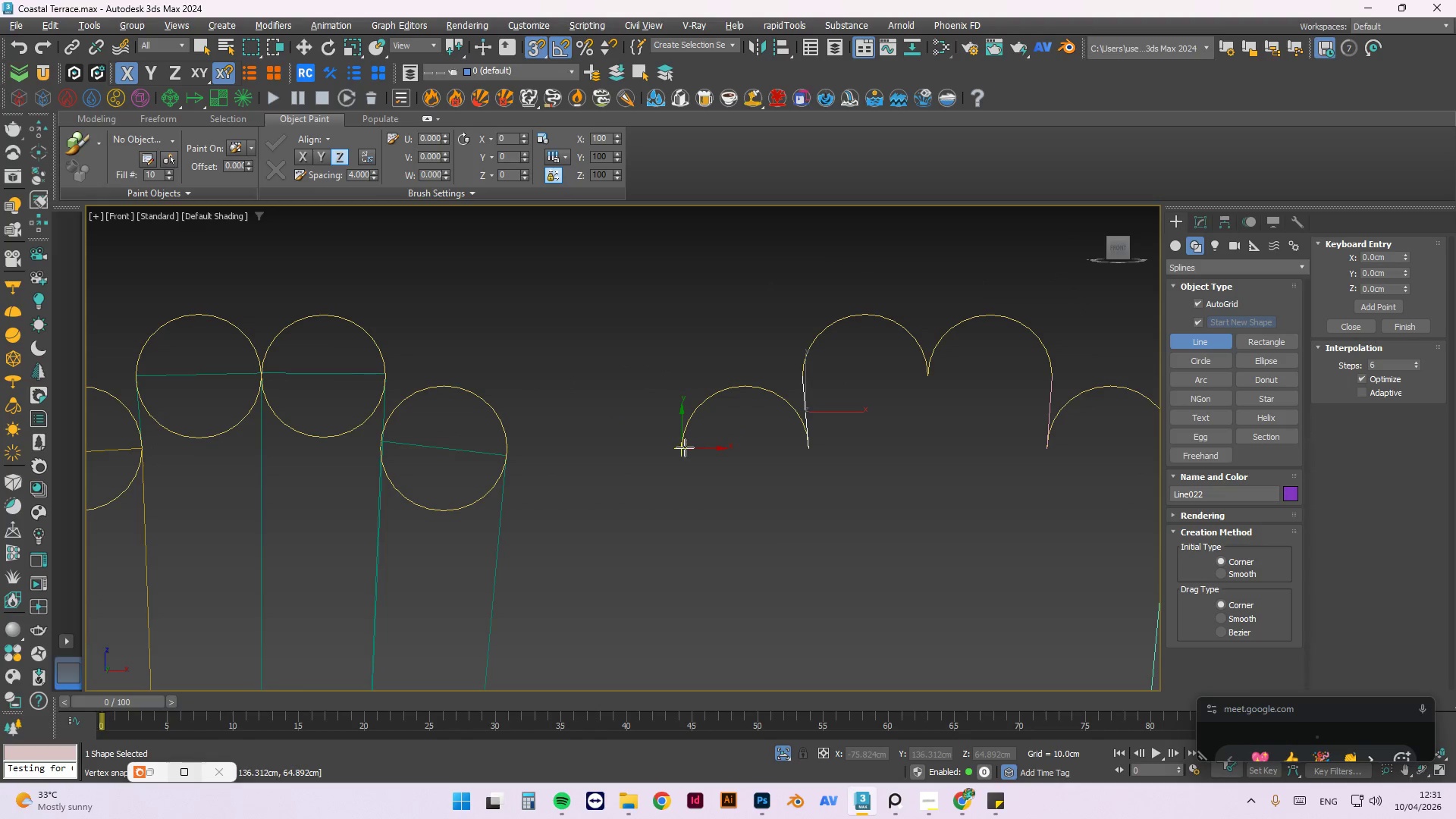 
left_click([683, 449])
 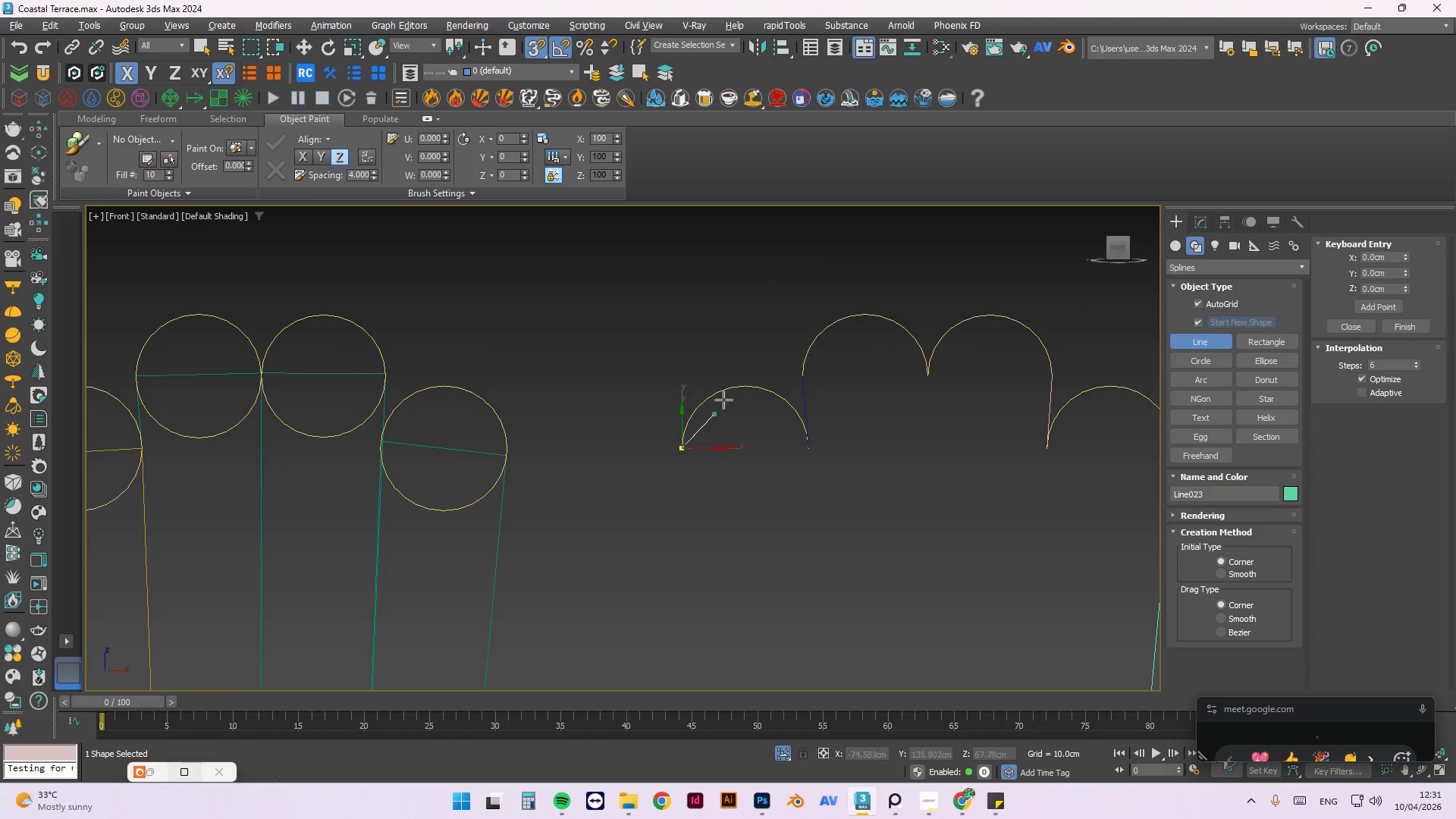 
scroll: coordinate [748, 458], scroll_direction: down, amount: 1.0
 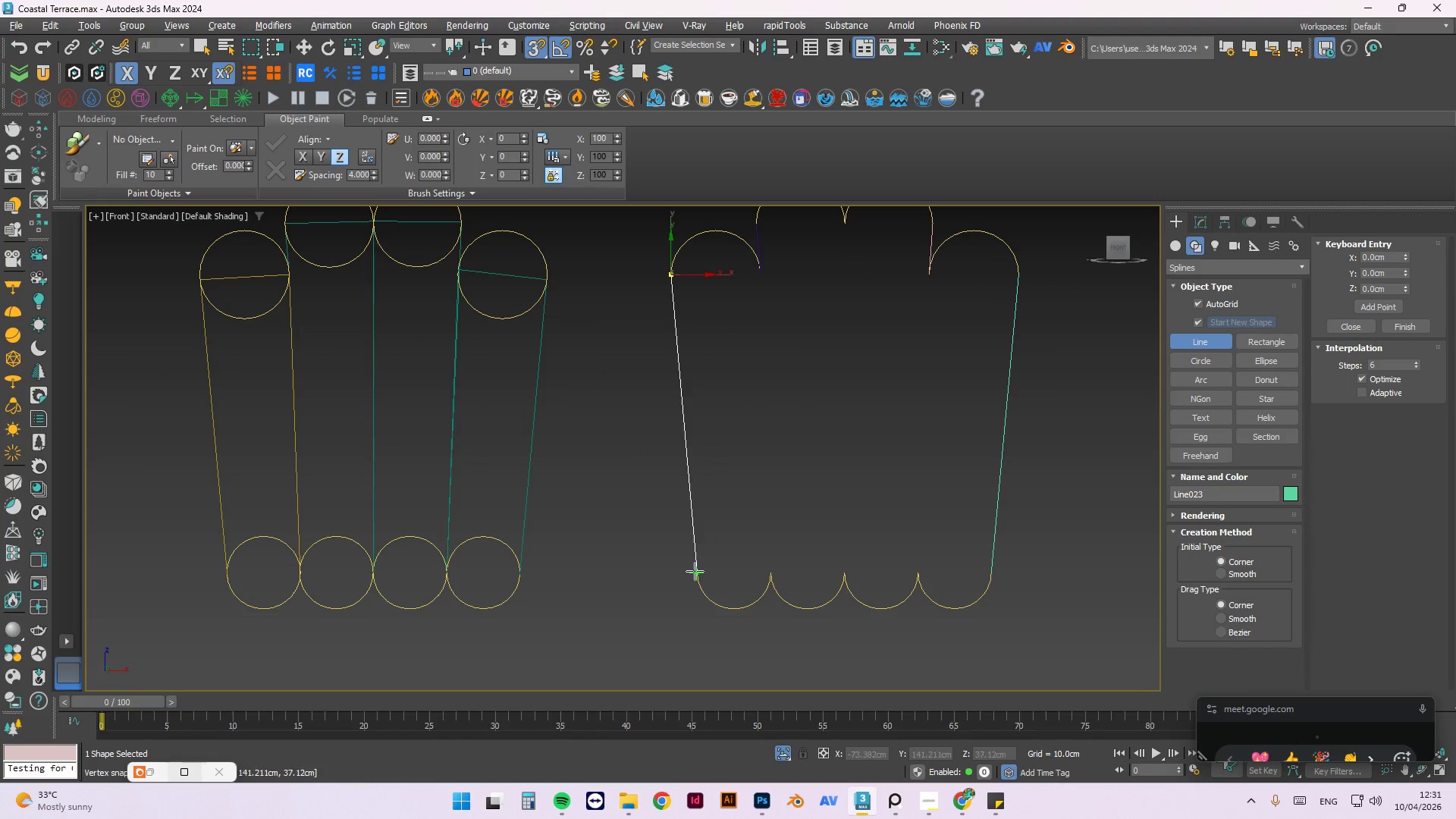 
left_click([695, 571])
 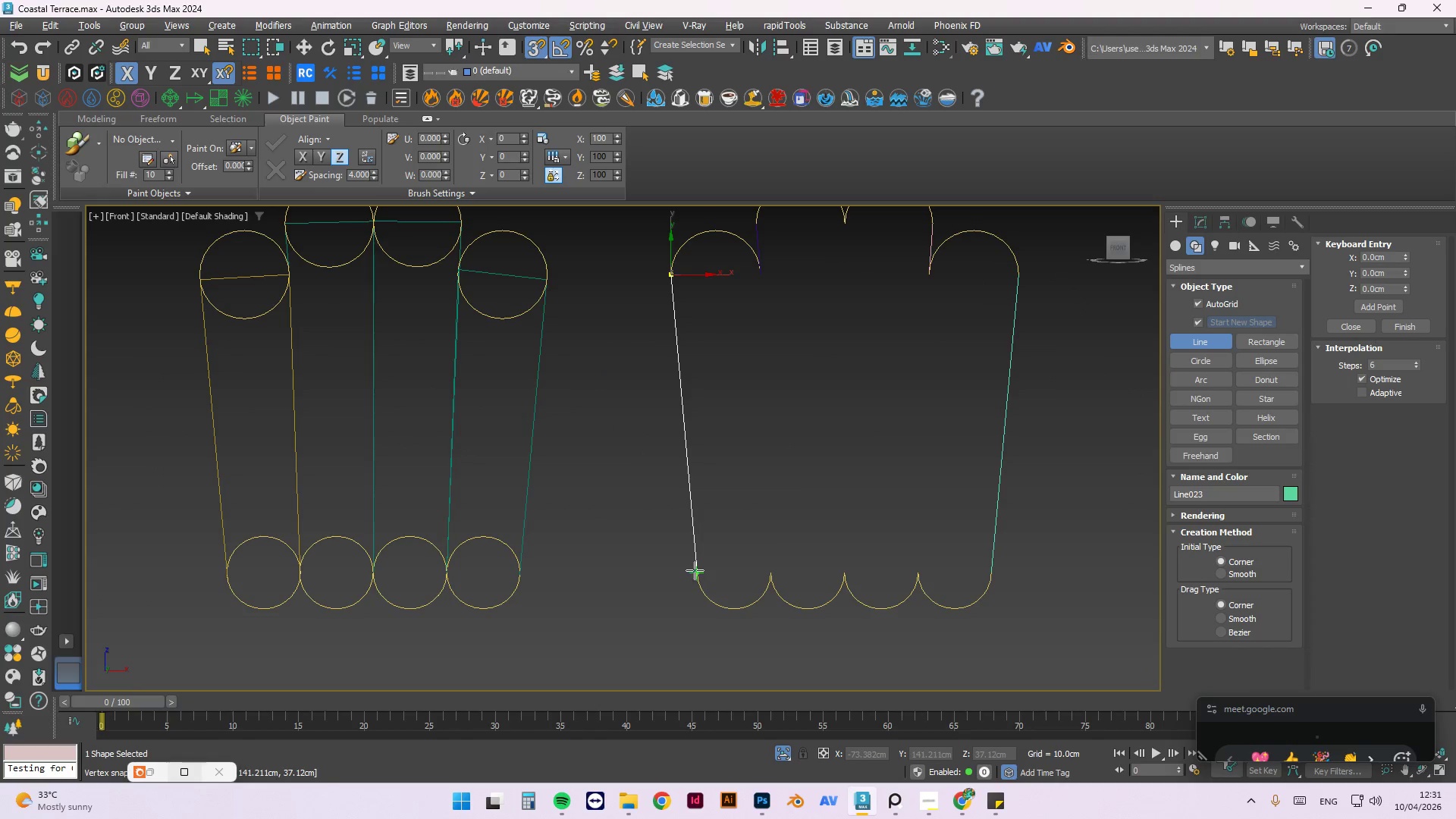 
key(Escape)
 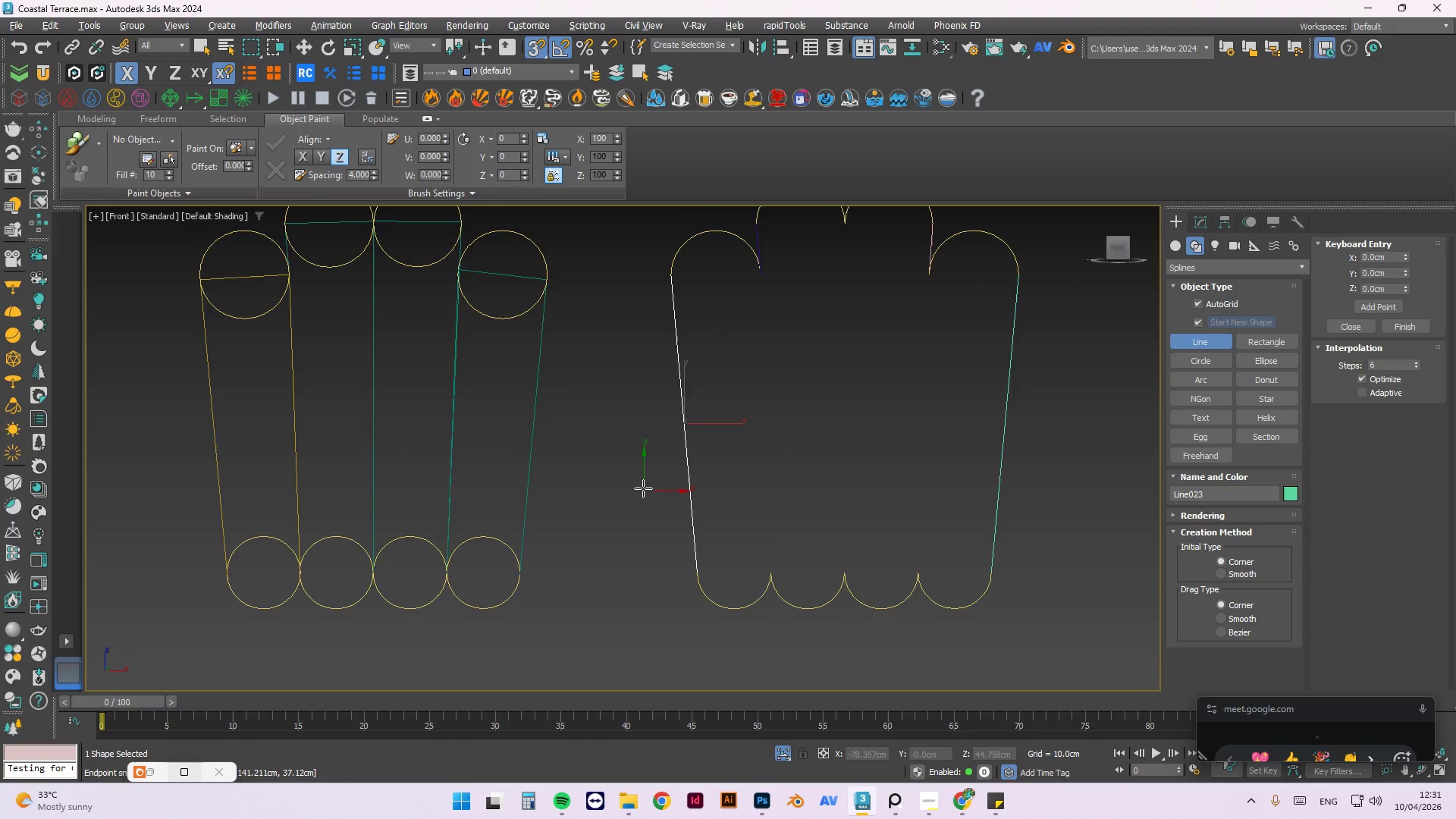 
key(Escape)
 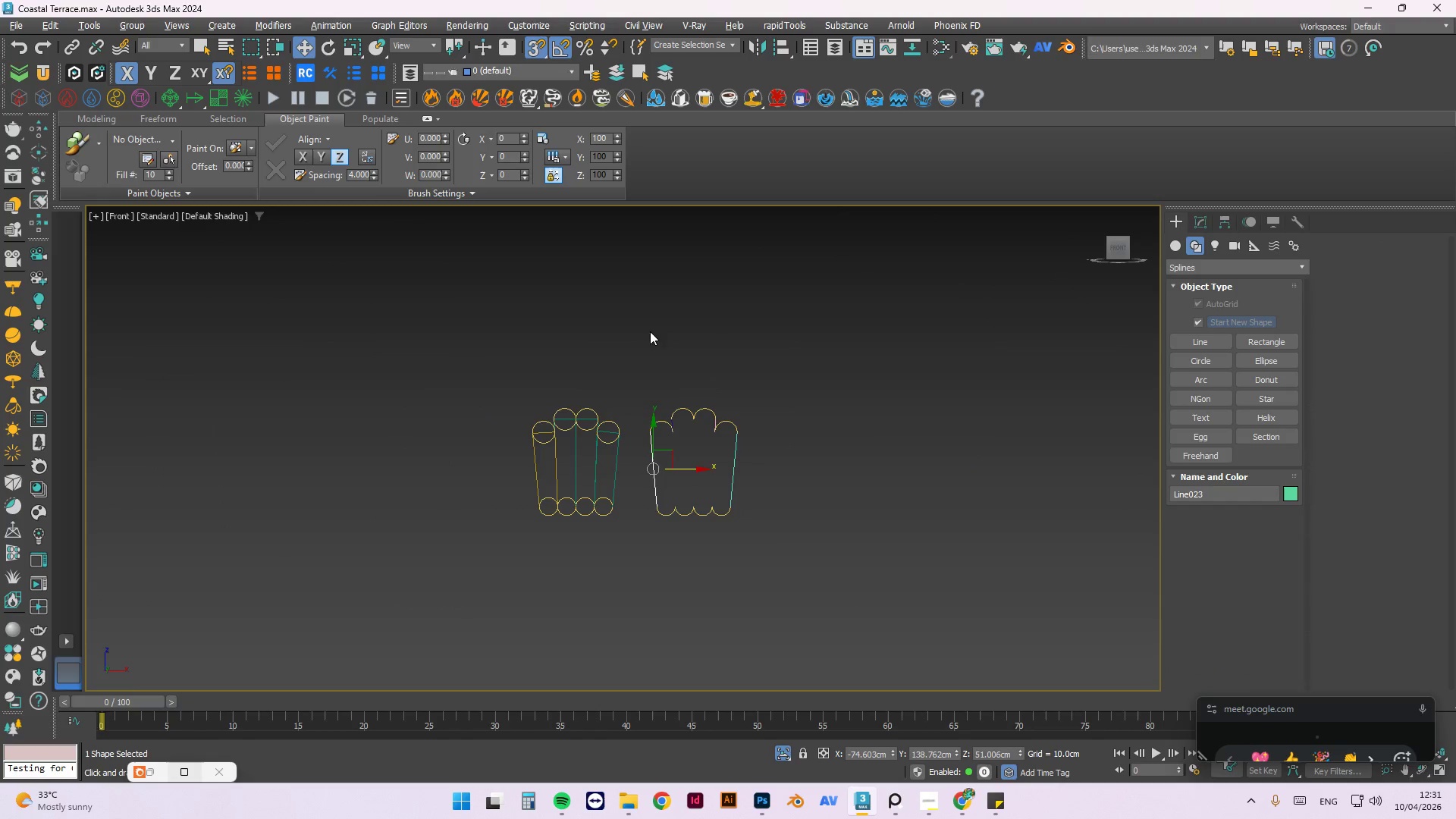 
scroll: coordinate [643, 485], scroll_direction: down, amount: 4.0
 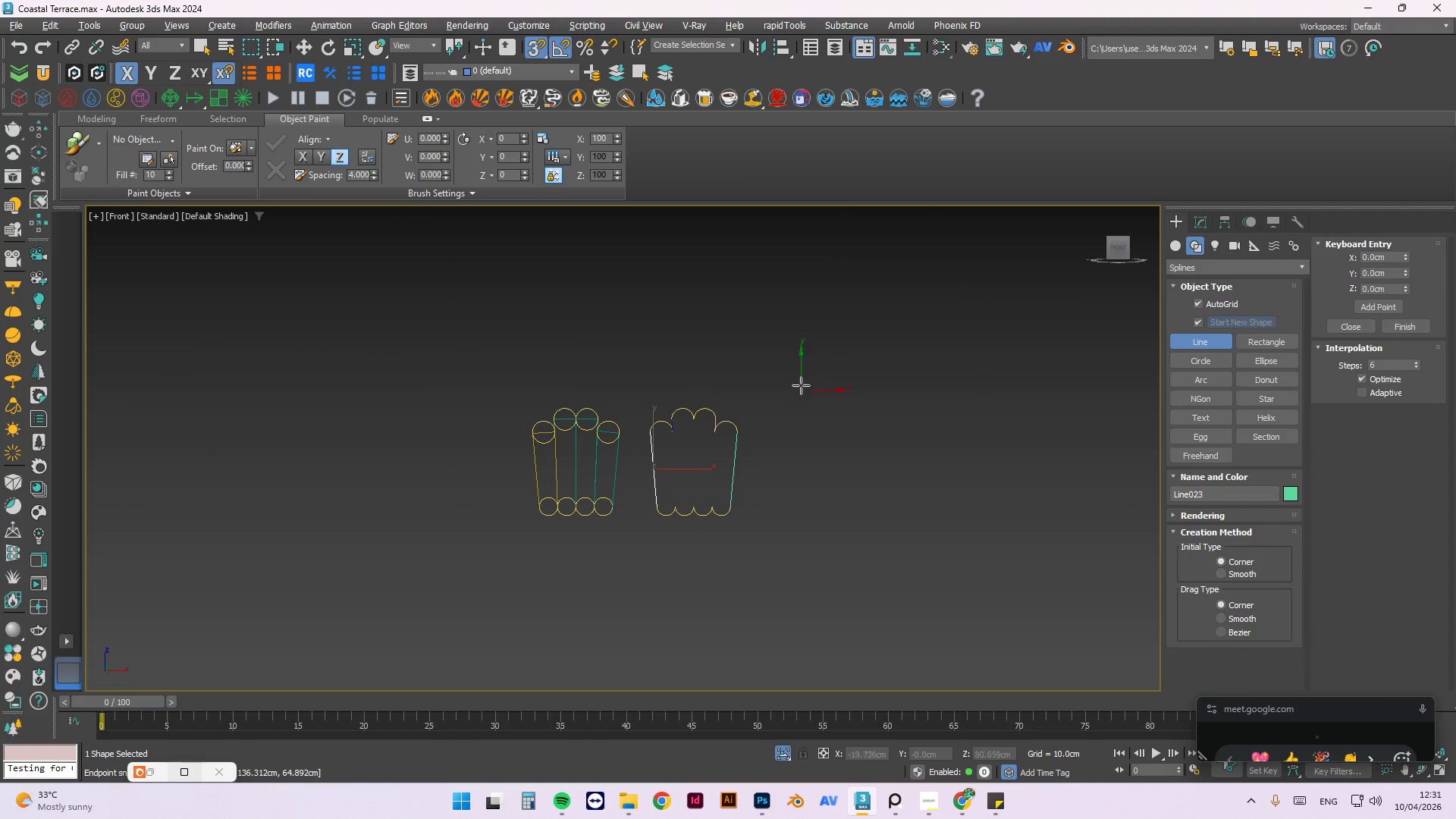 
scroll: coordinate [671, 403], scroll_direction: up, amount: 4.0
 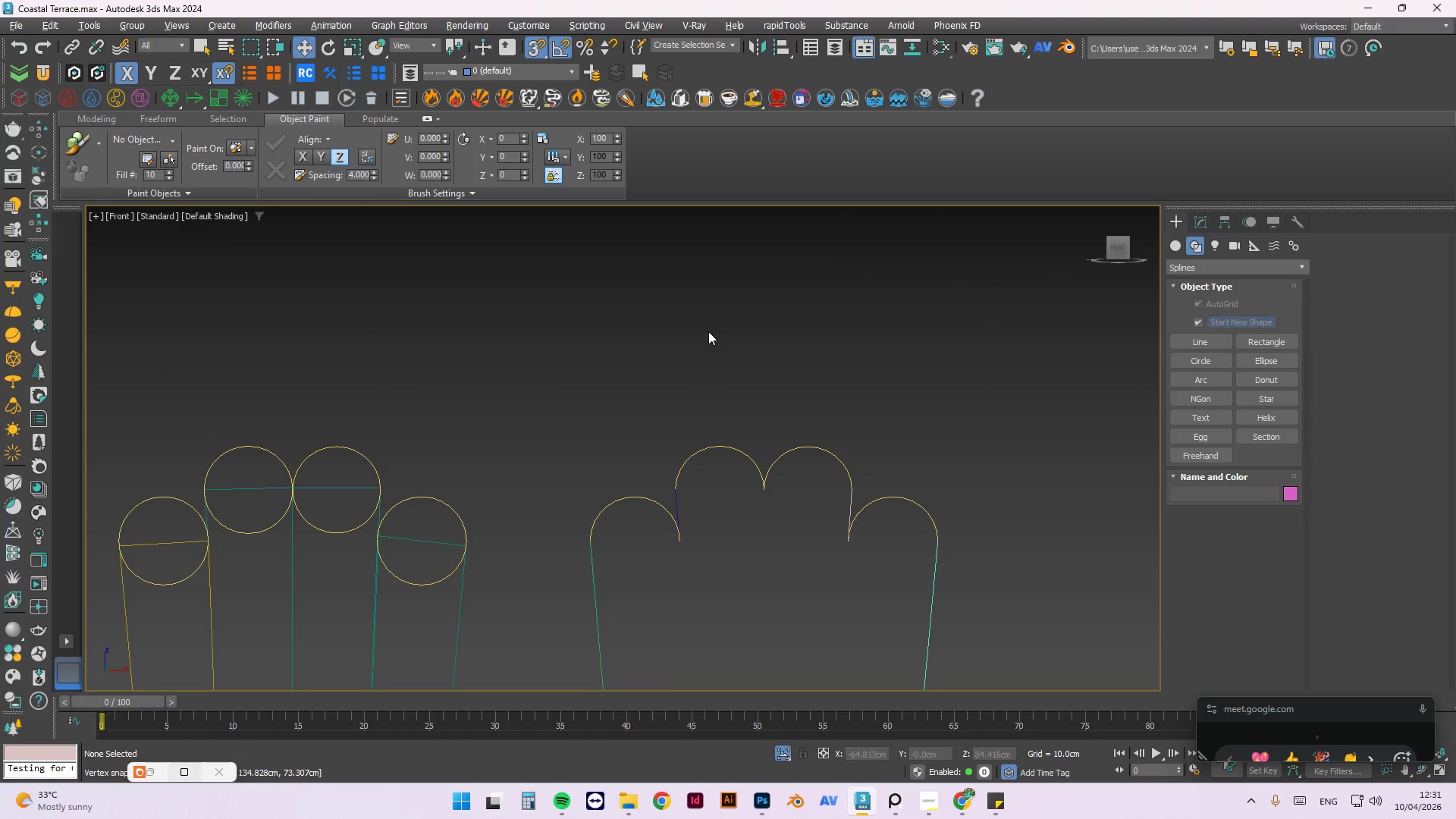 
right_click([710, 318])
 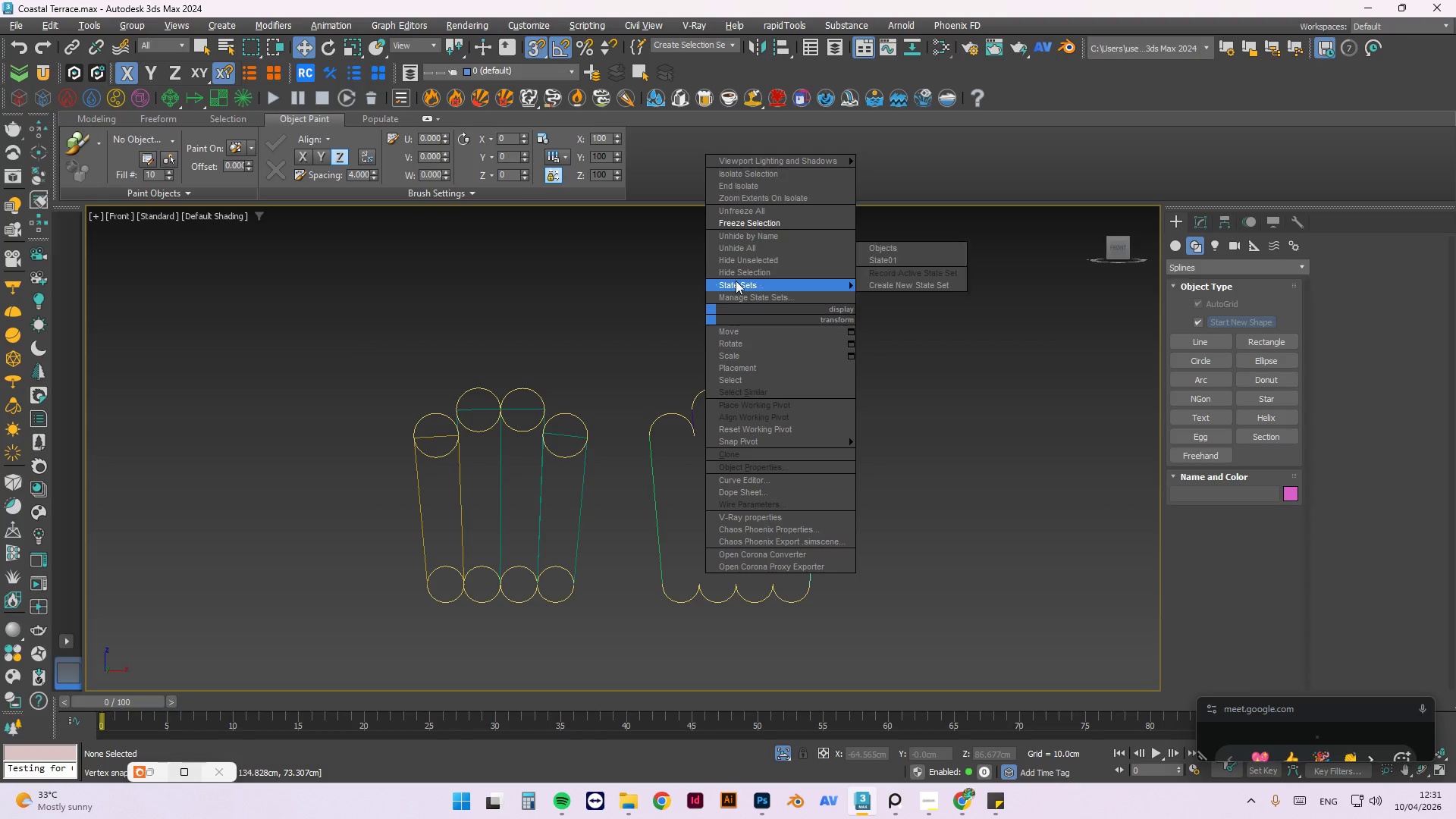 
scroll: coordinate [708, 330], scroll_direction: down, amount: 2.0
 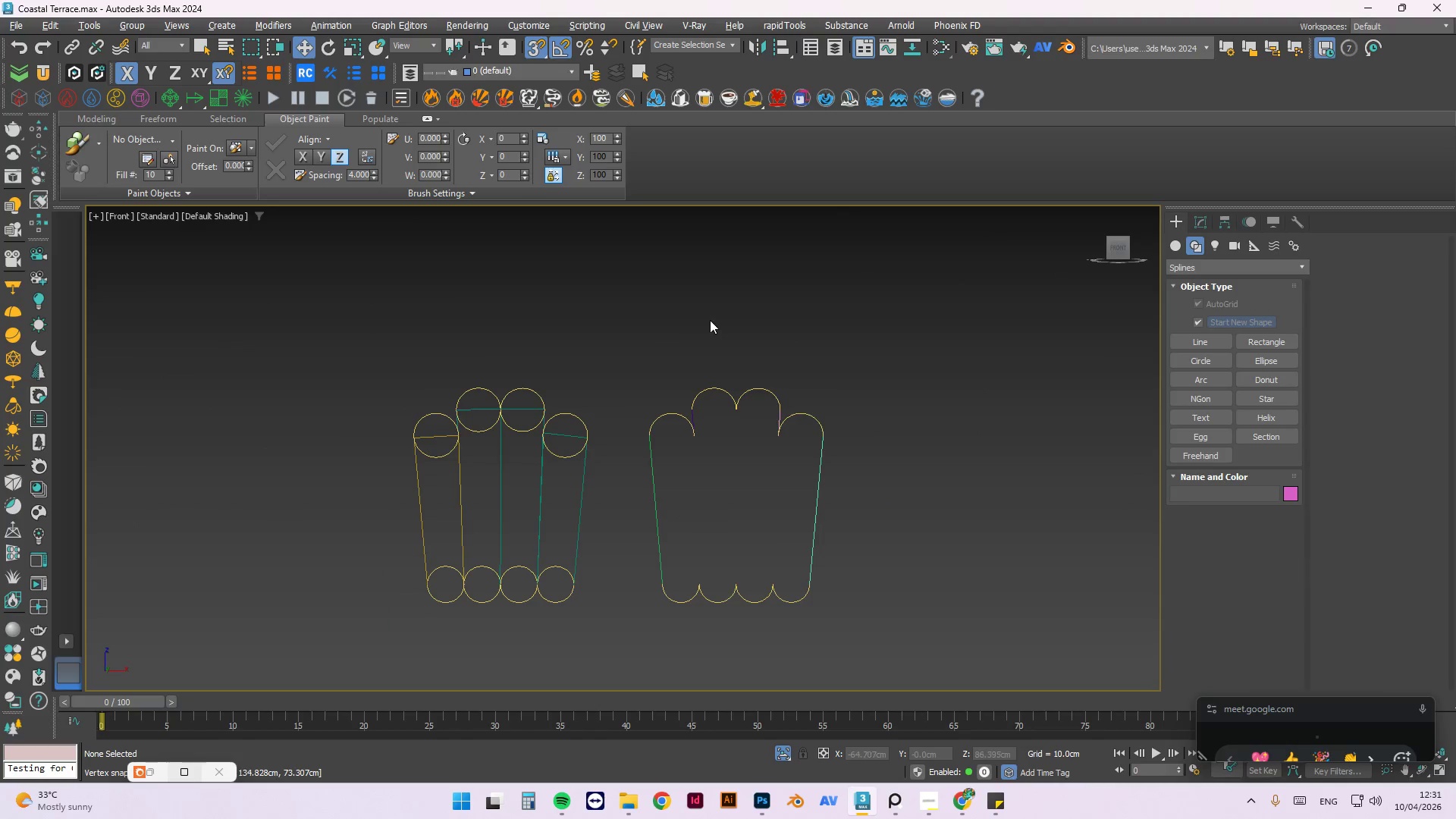 
key(Escape)
 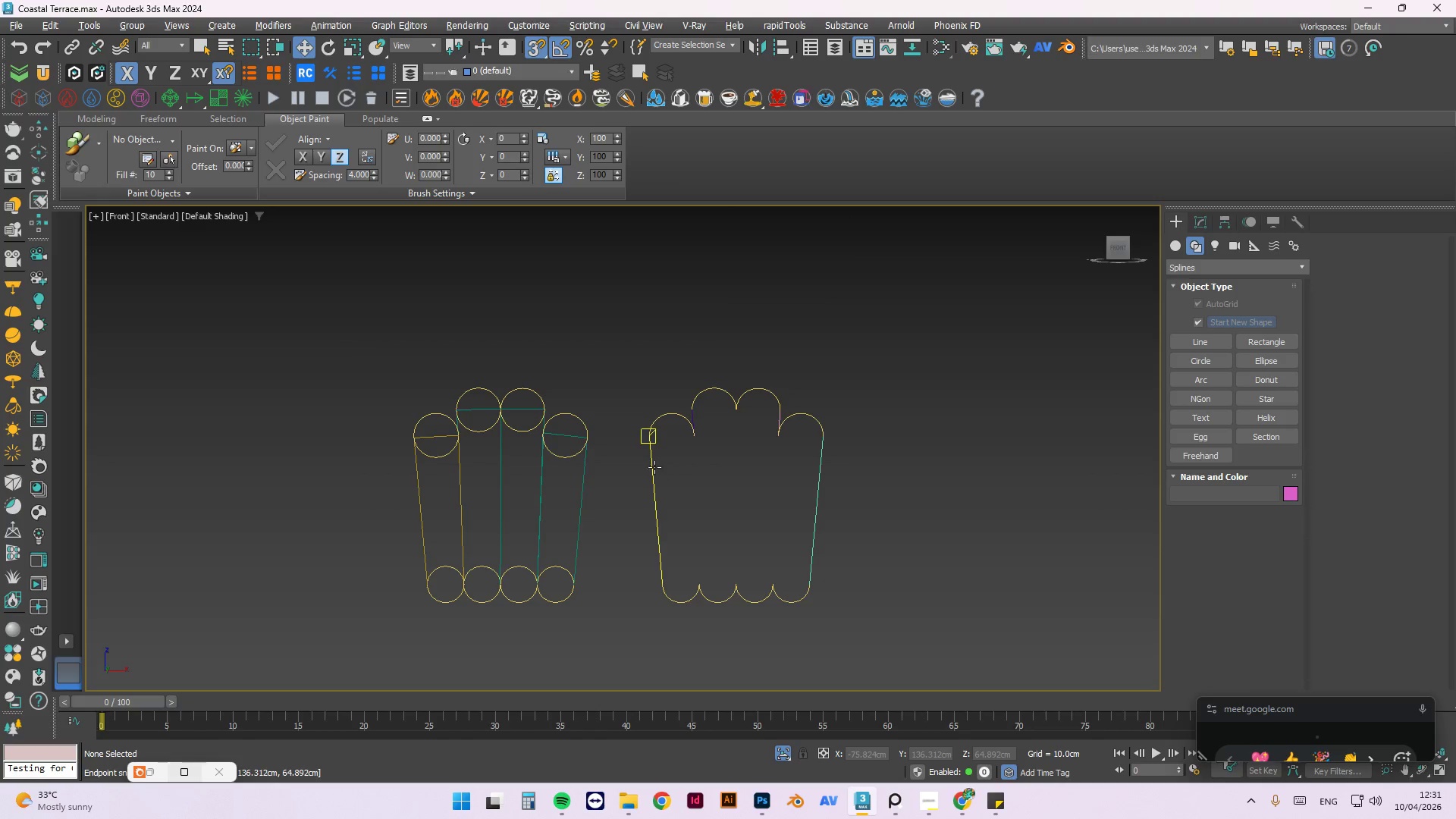 
left_click([650, 467])
 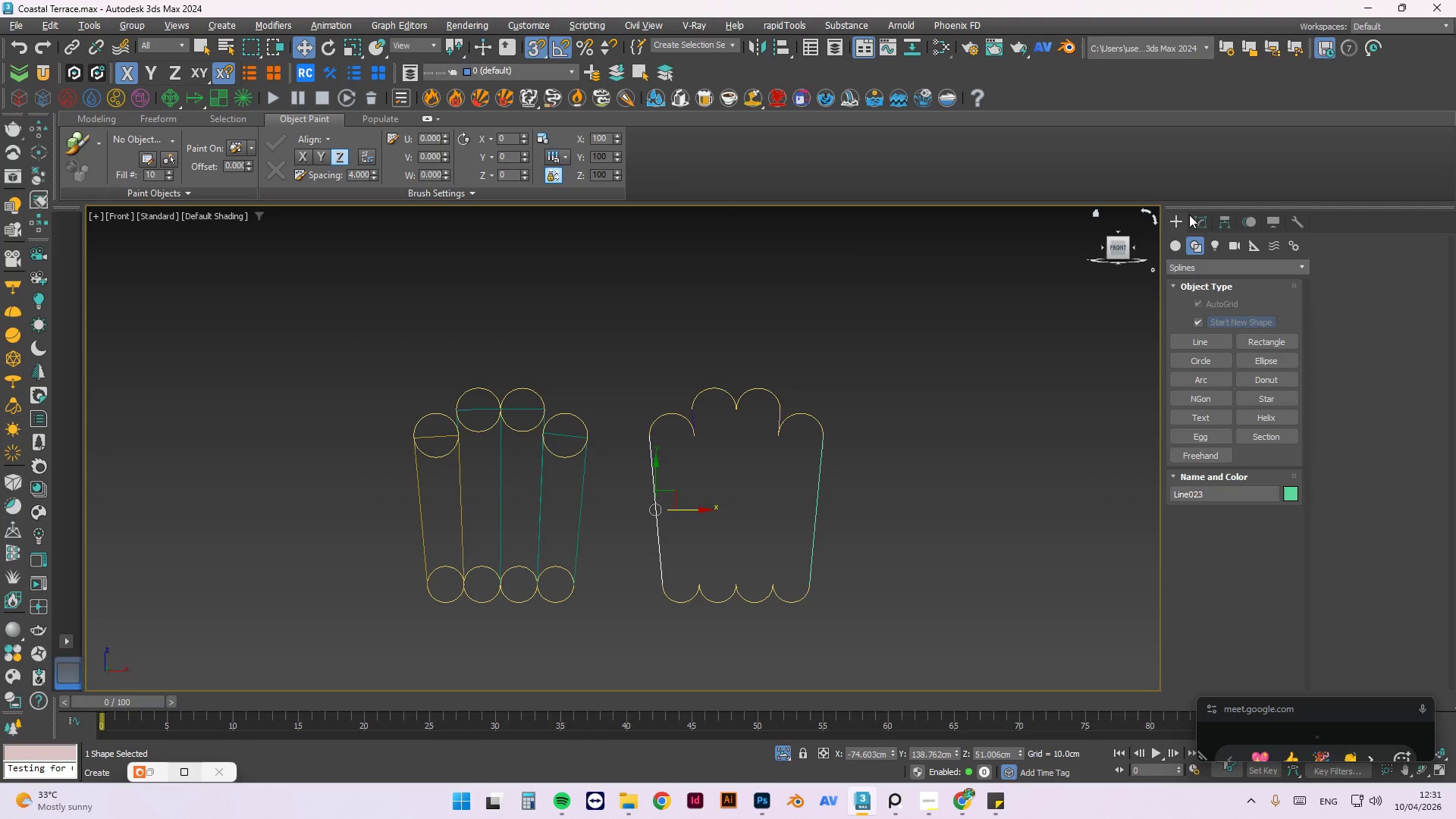 
left_click([1203, 218])
 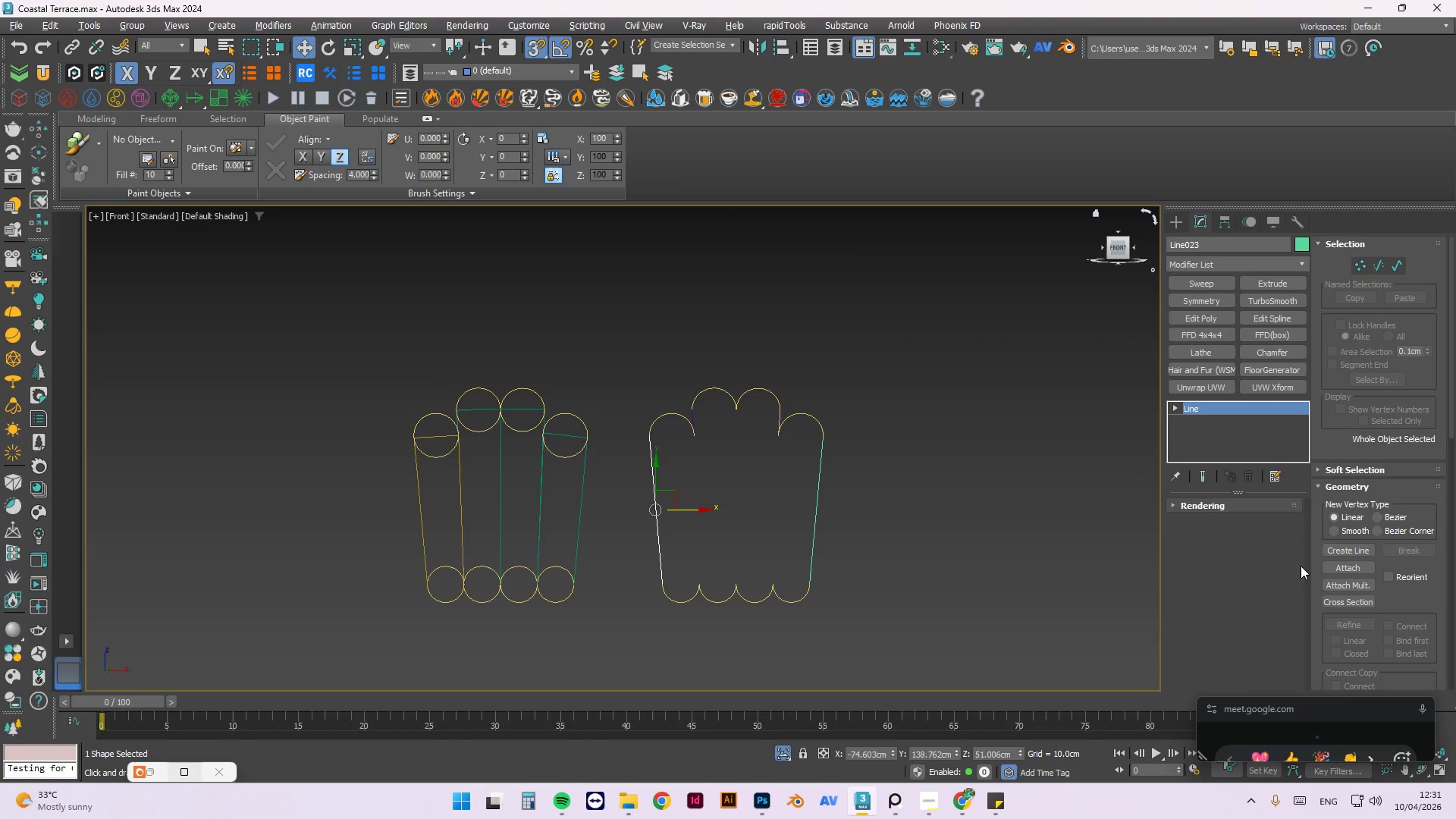 
left_click([1344, 570])
 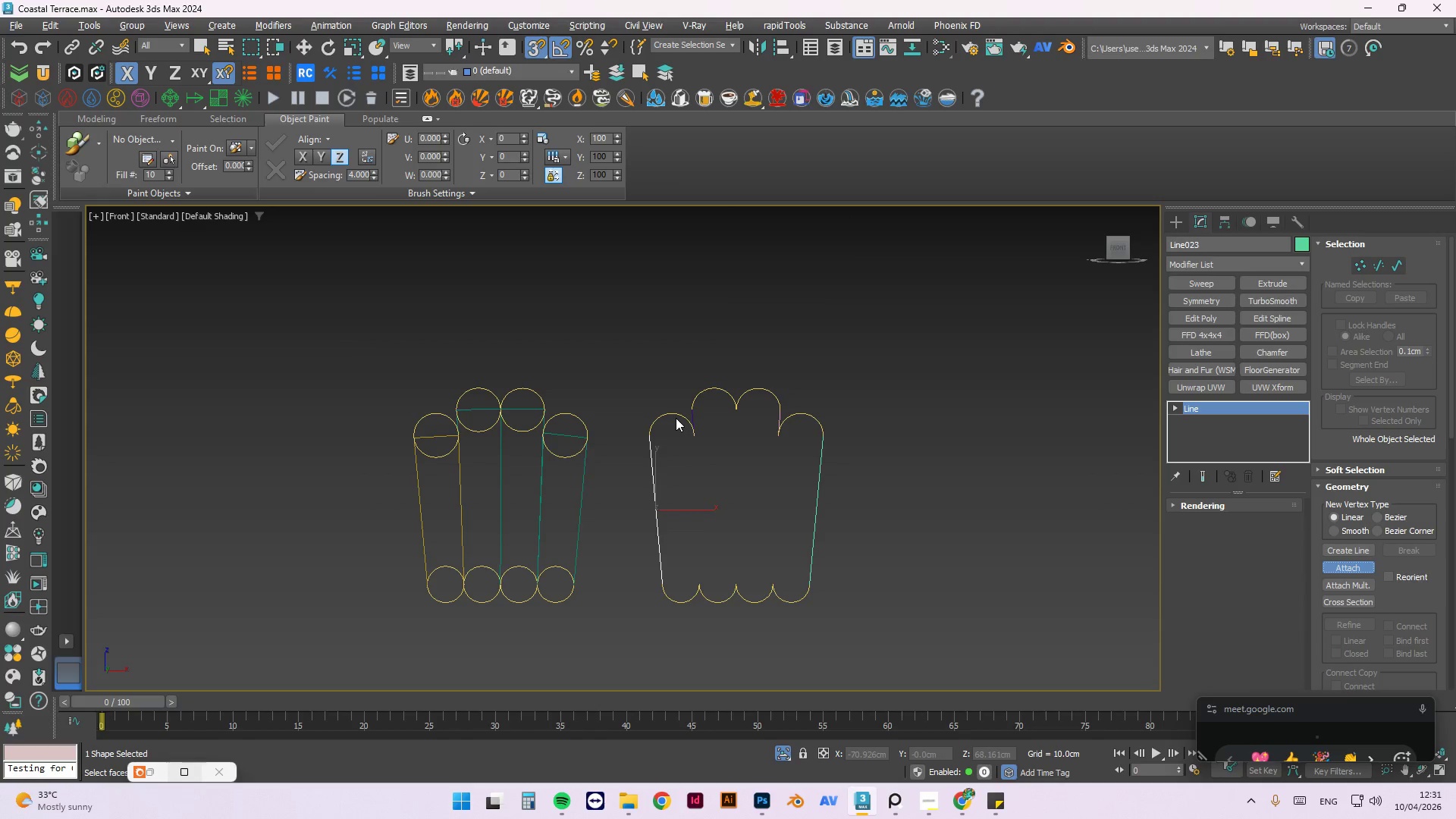 
left_click([676, 416])
 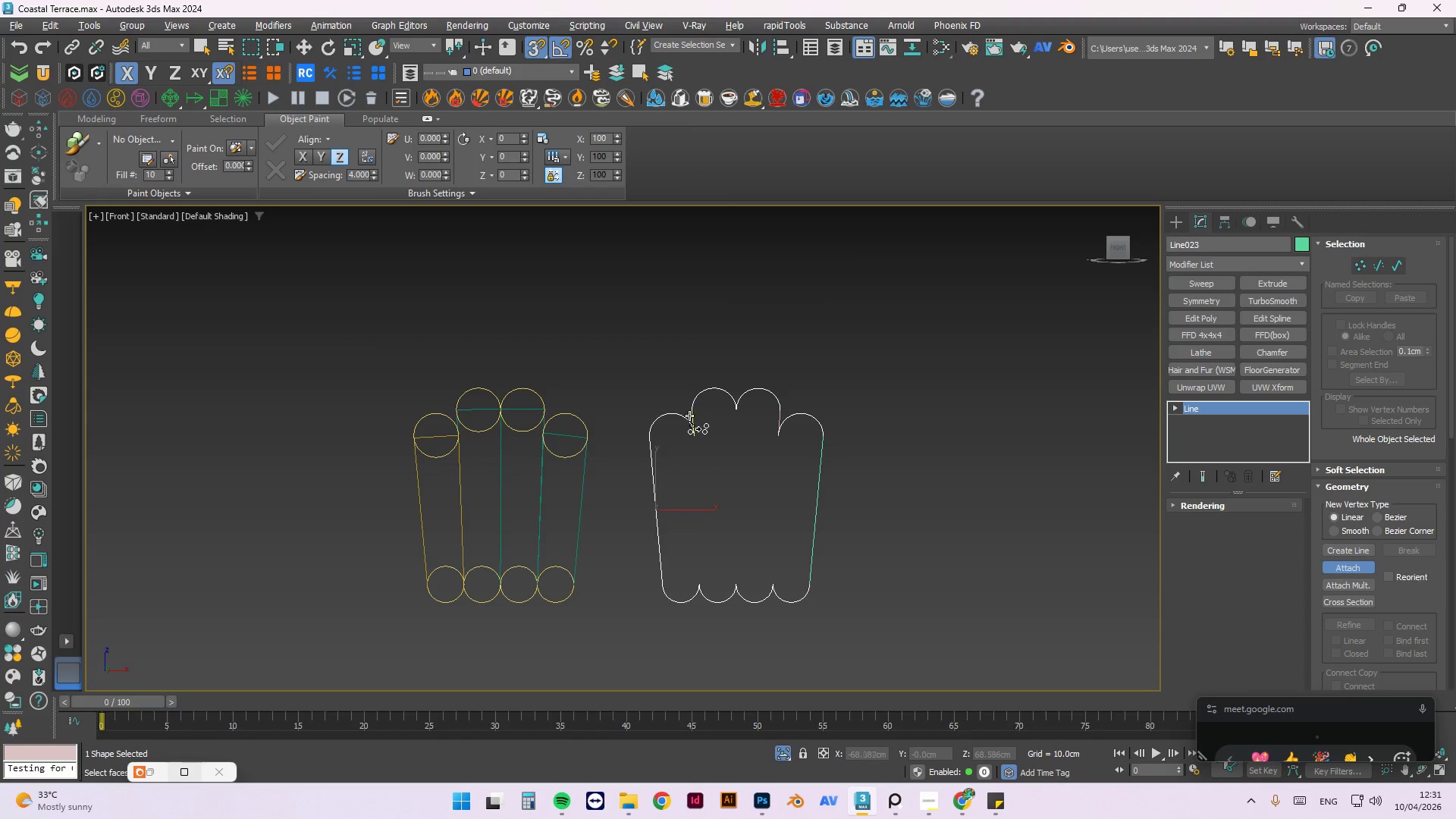 
left_click([691, 416])
 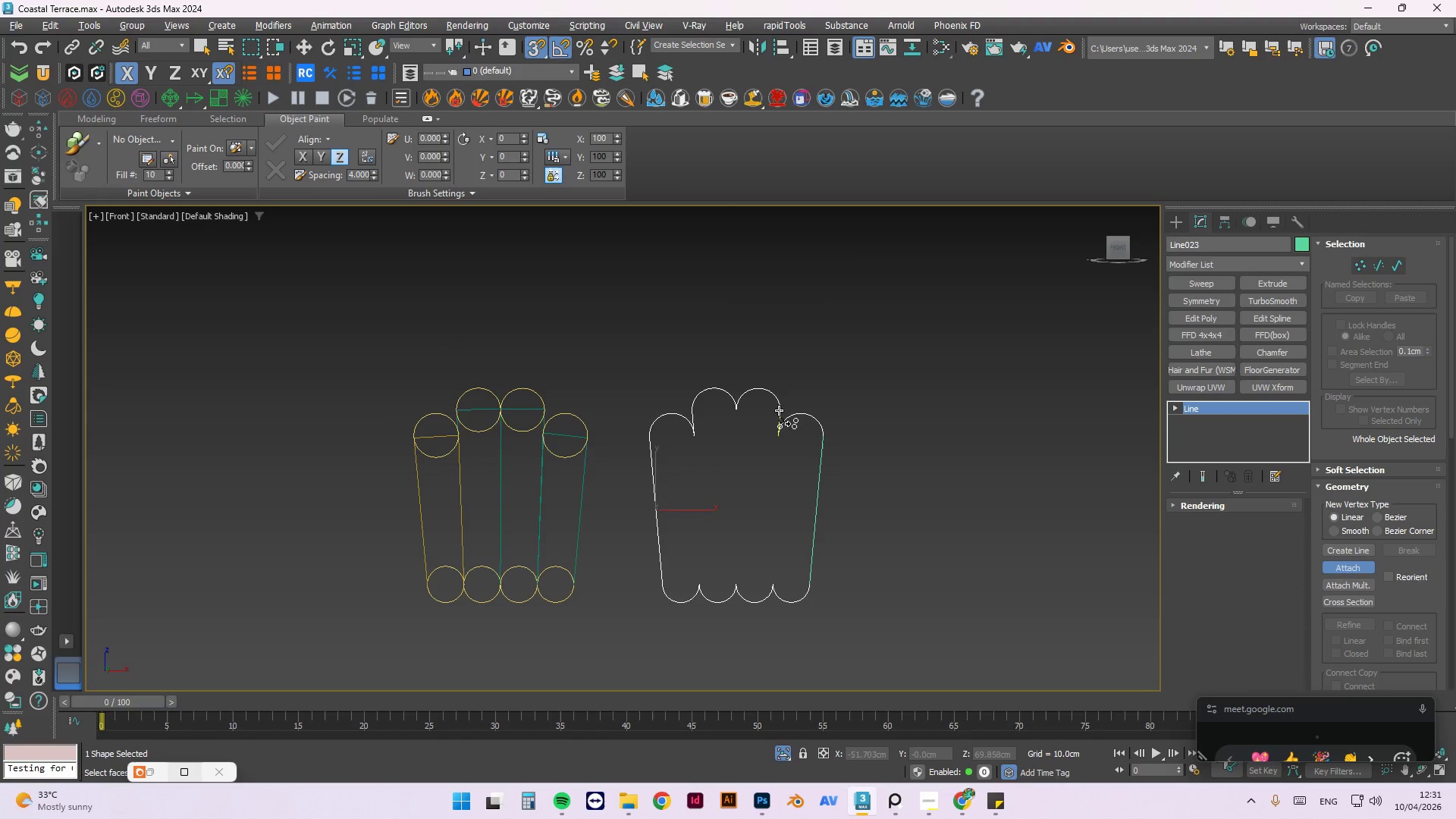 
left_click([780, 412])
 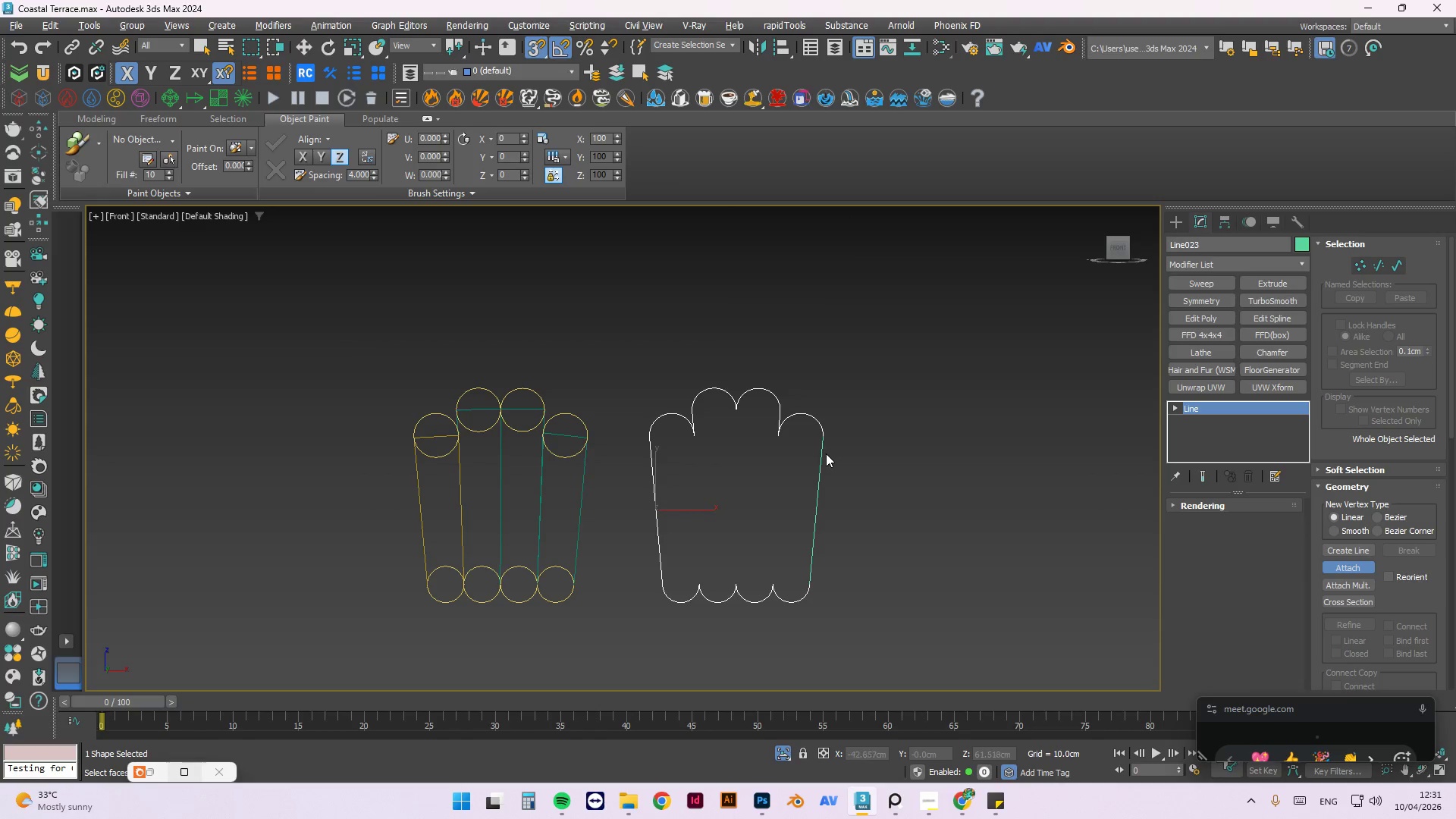 
left_click([824, 453])
 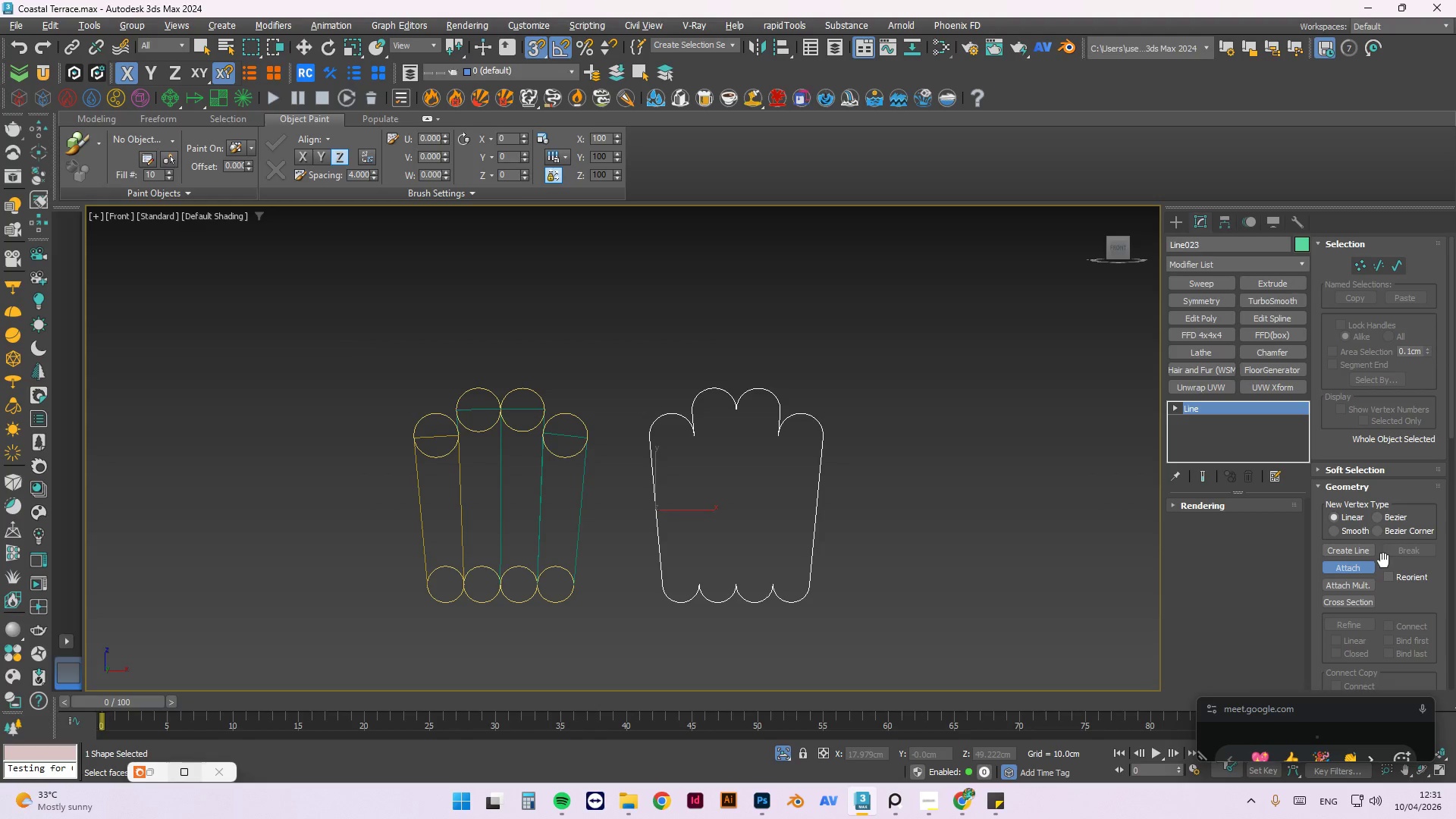 
left_click([1354, 566])
 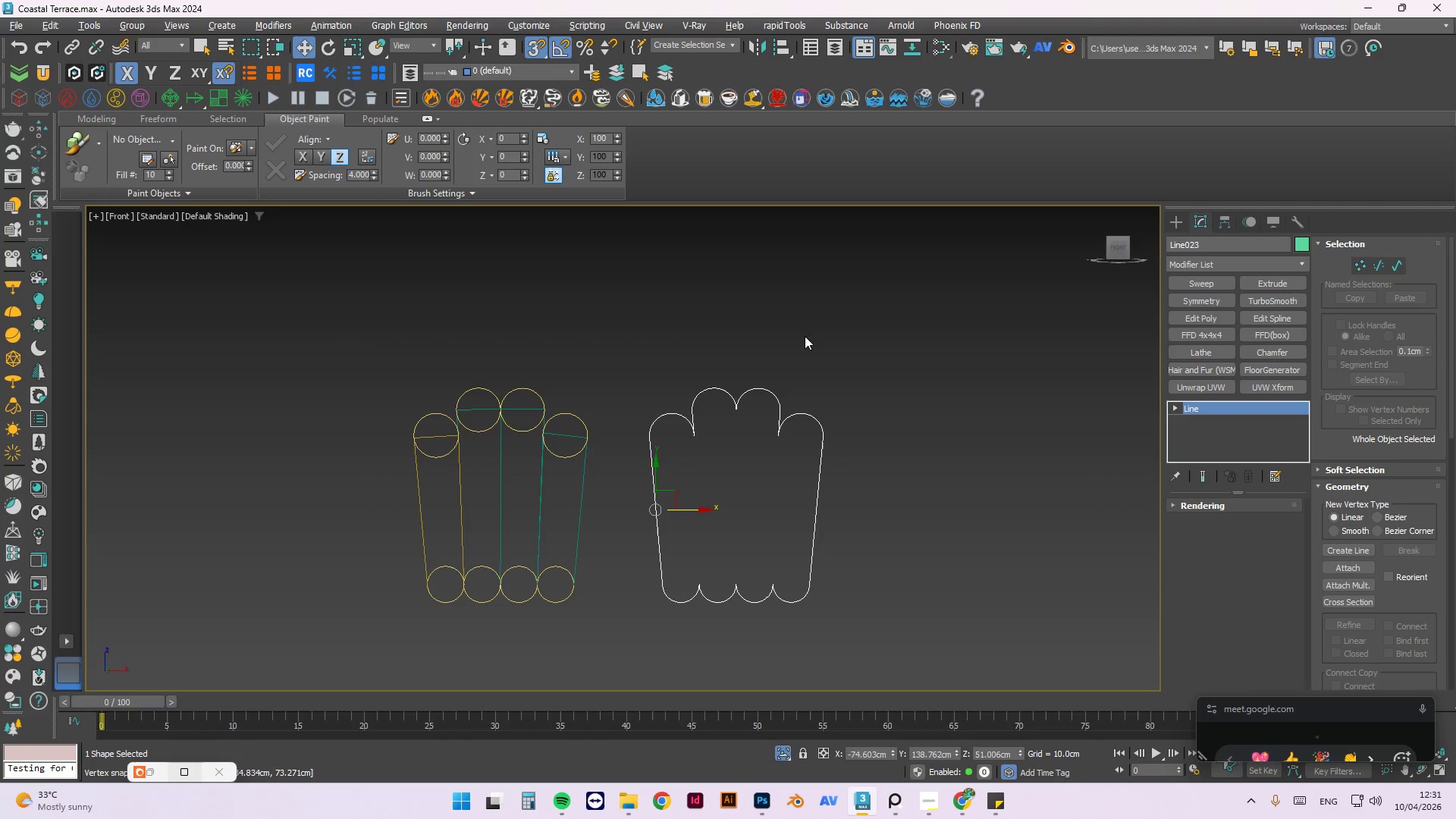 
left_click([816, 317])
 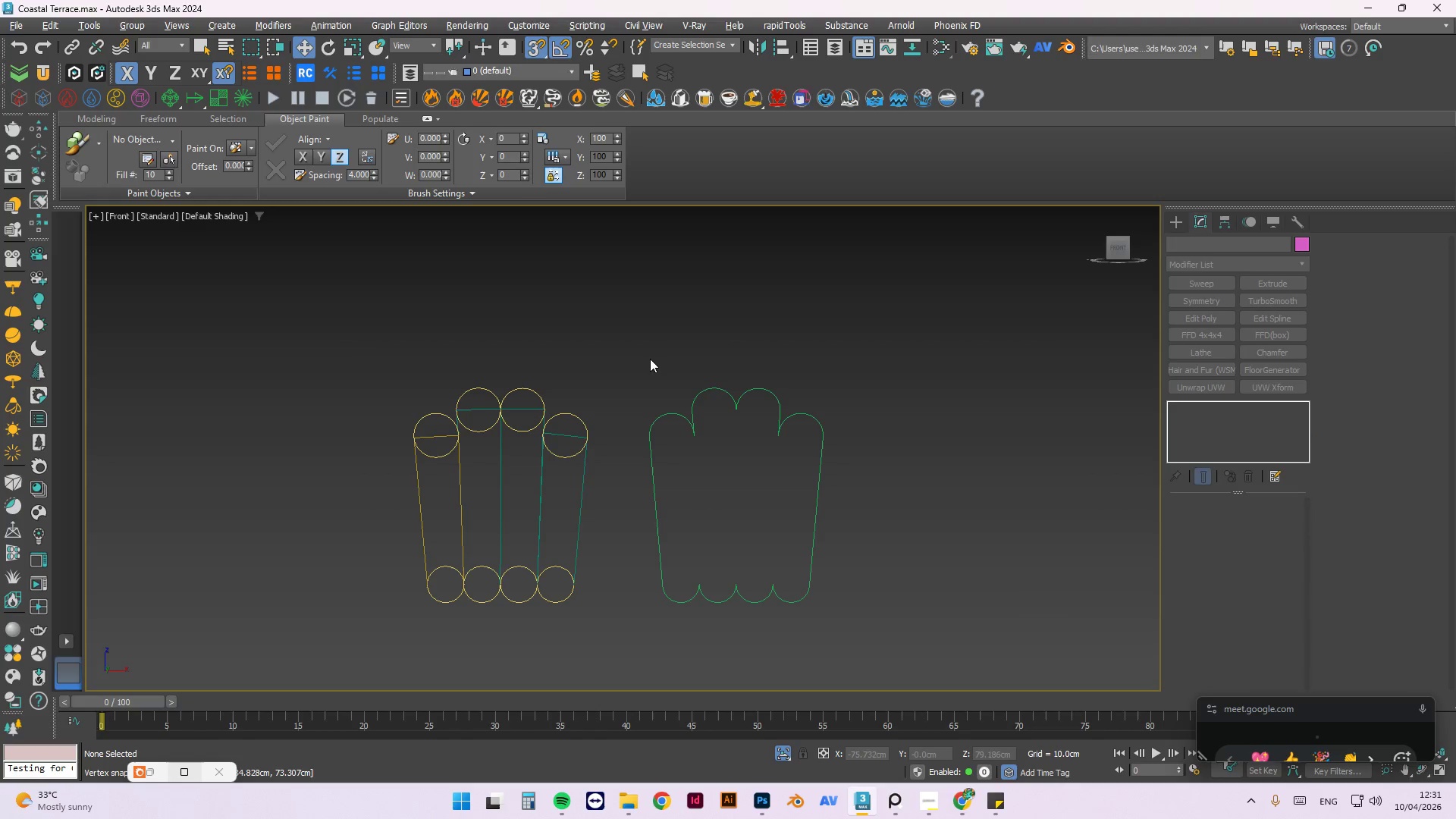 
key(Control+S)
 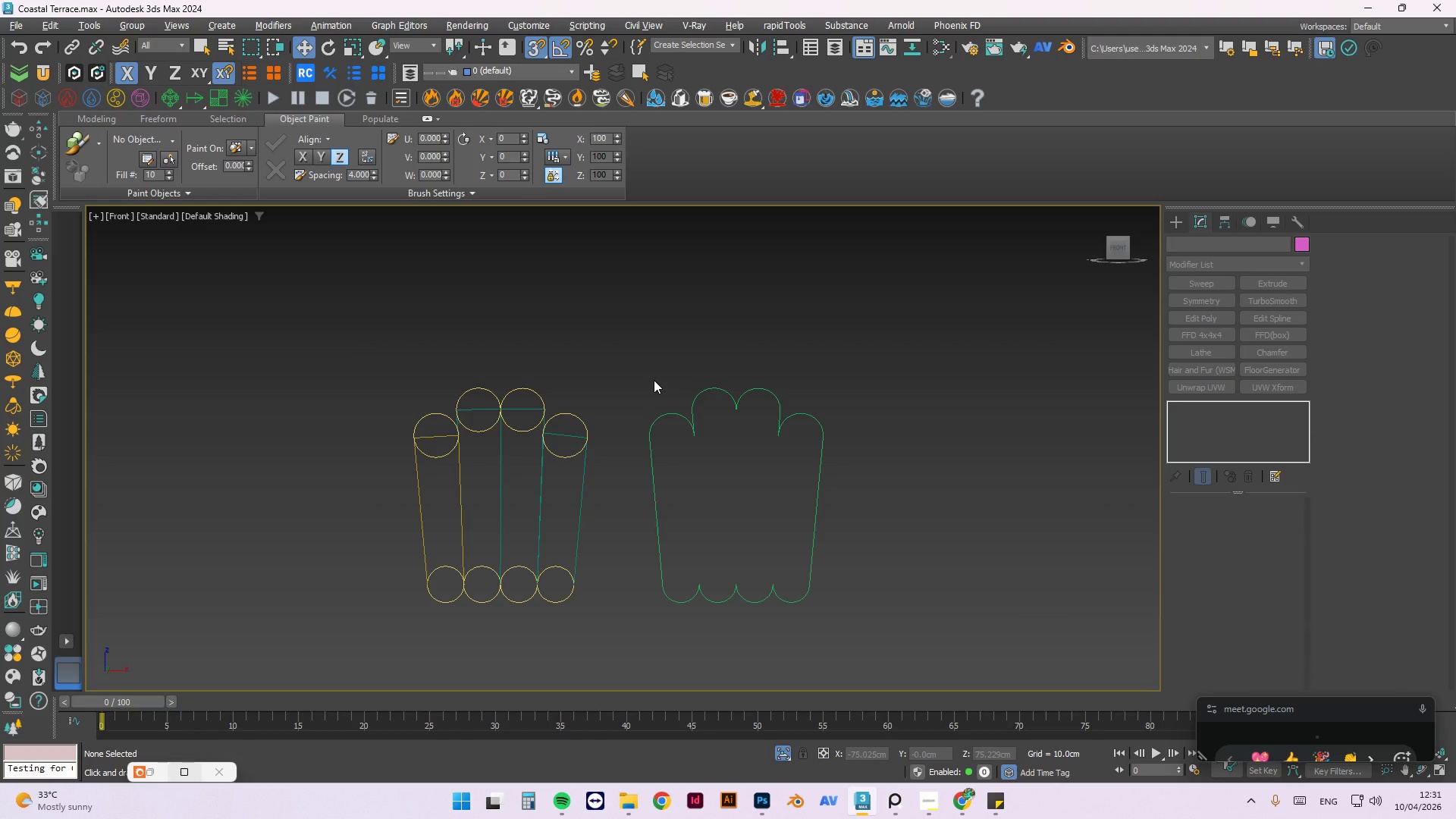 
wait(9.53)
 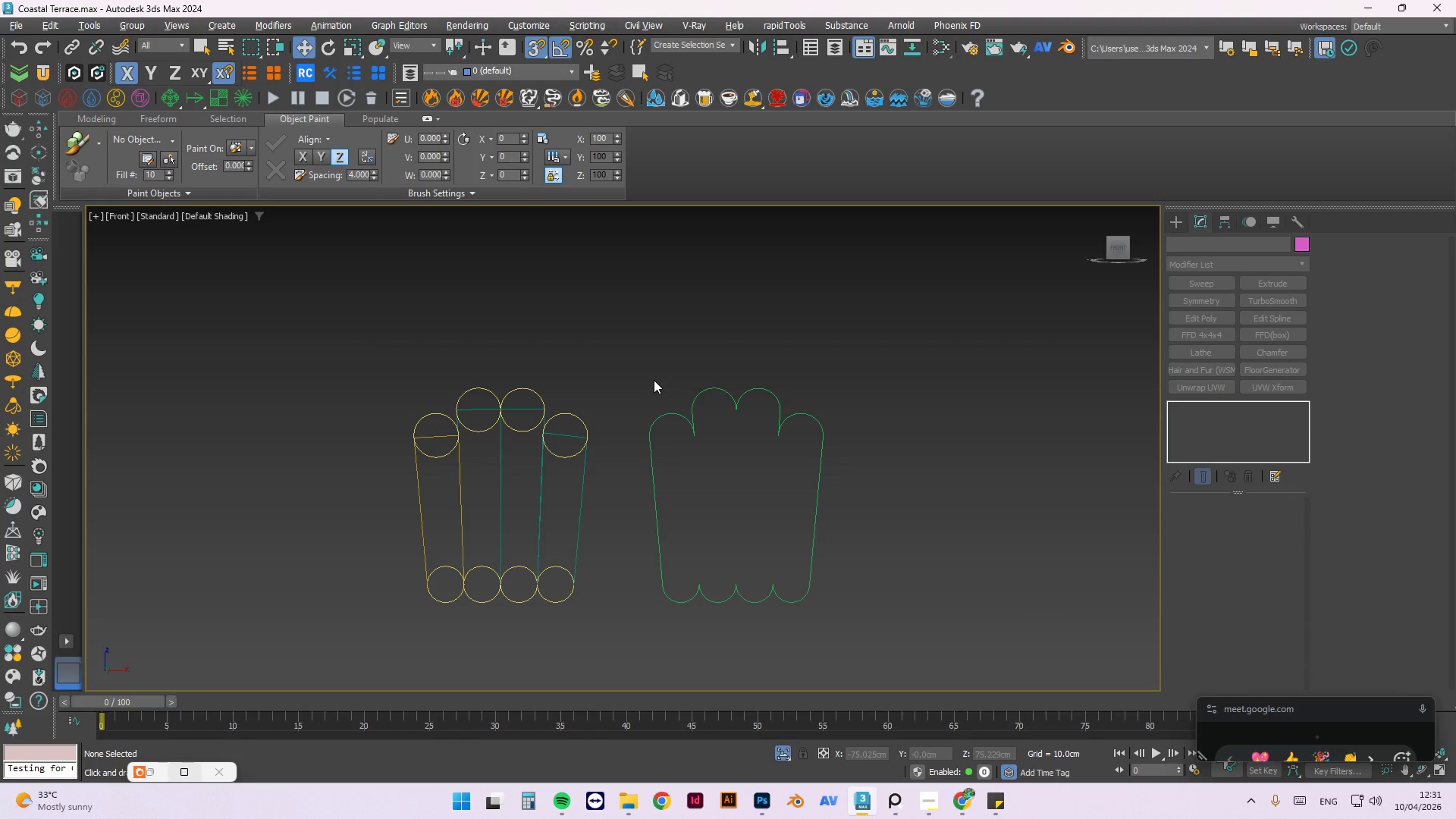 
scroll: coordinate [709, 419], scroll_direction: up, amount: 2.0
 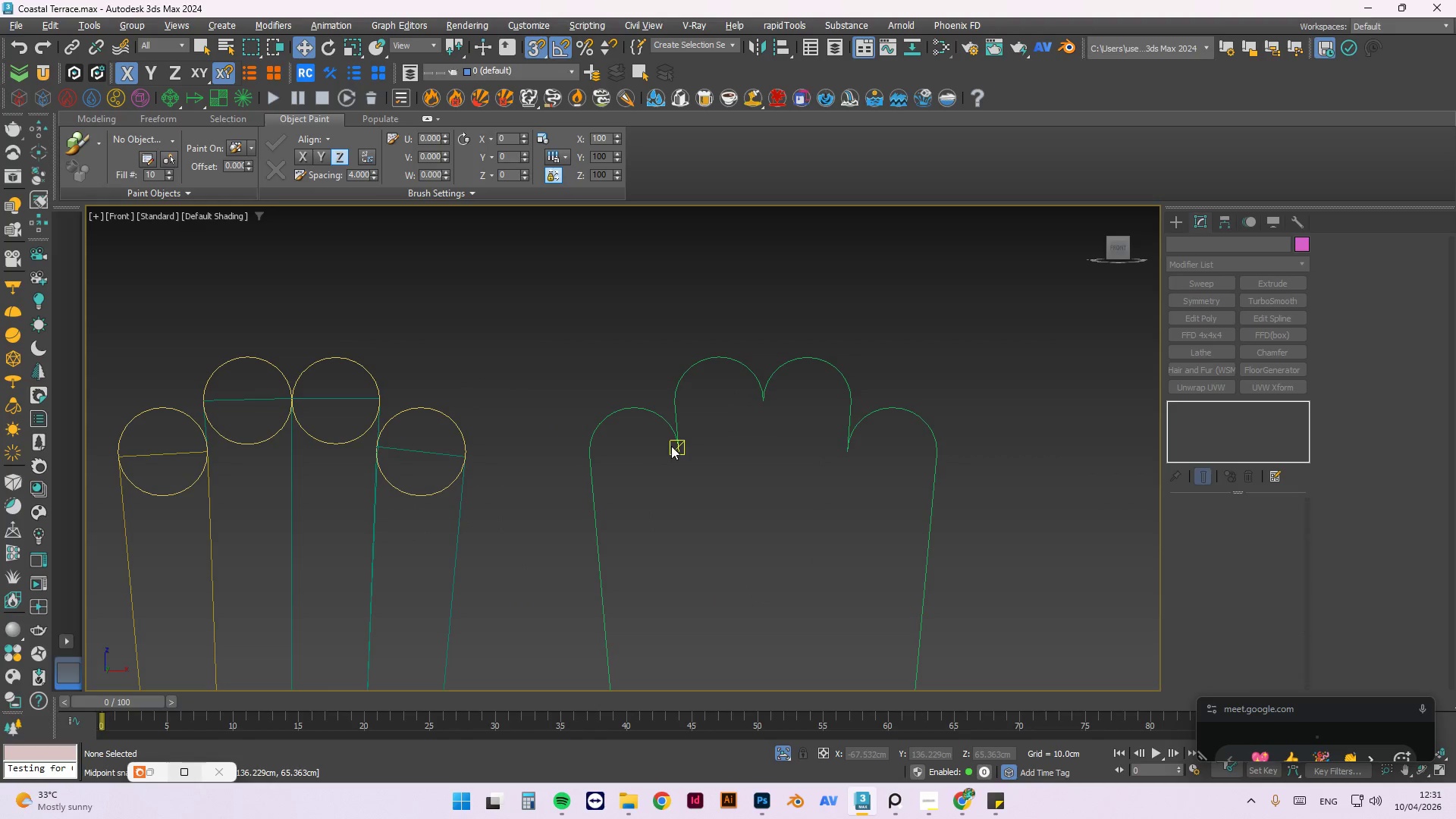 
left_click([678, 449])
 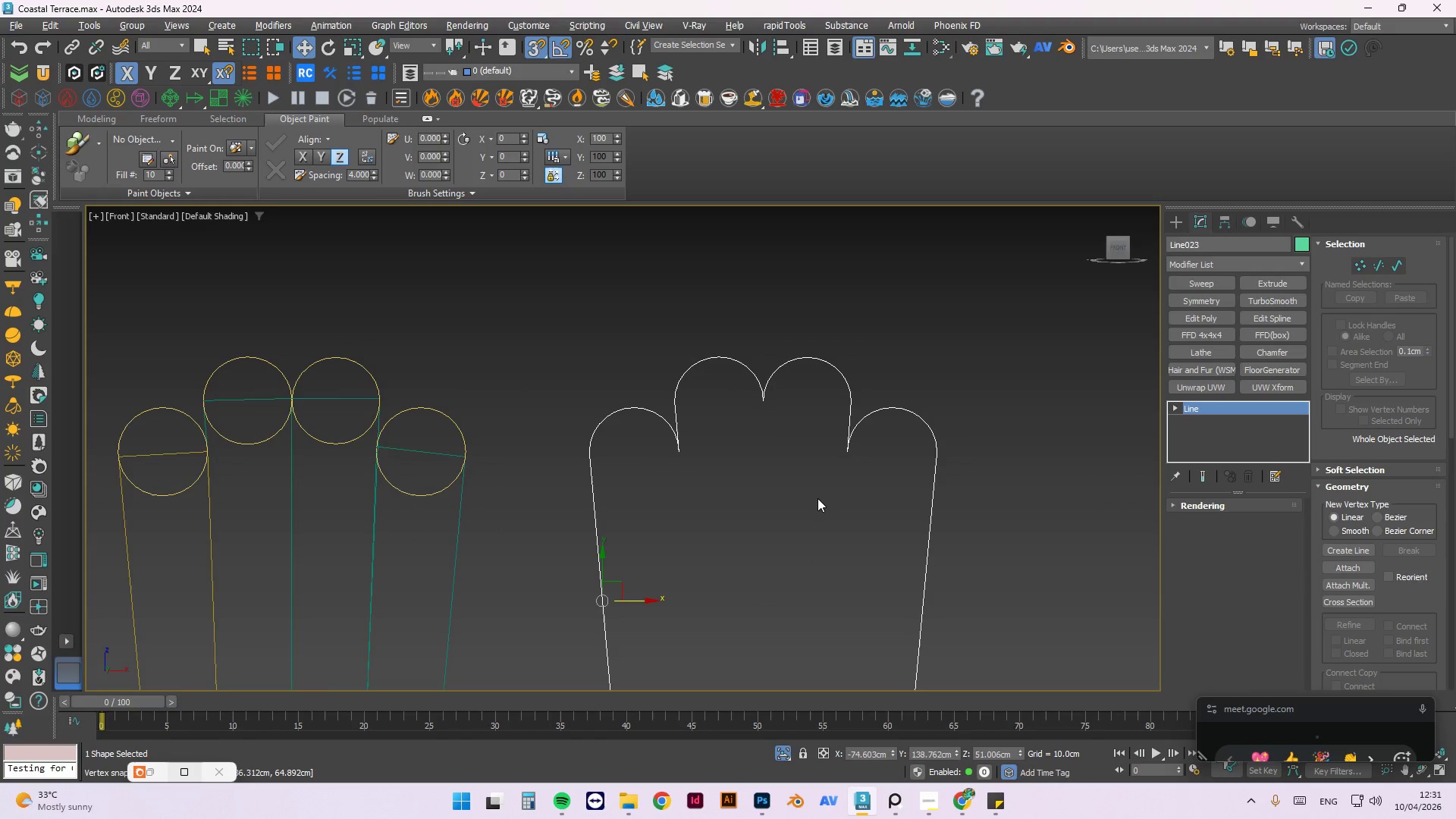 
key(1)
 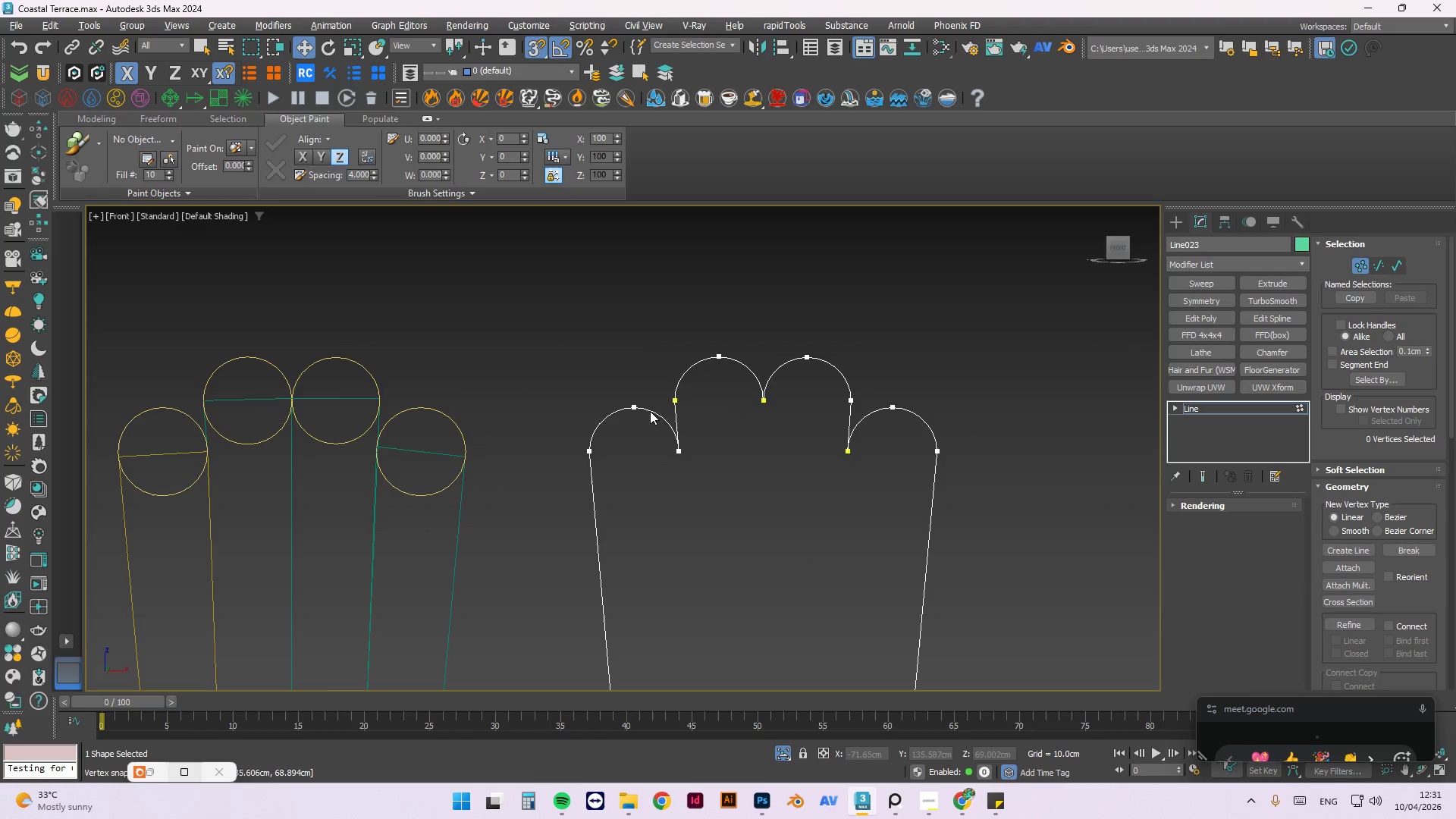 
scroll: coordinate [686, 379], scroll_direction: down, amount: 1.0
 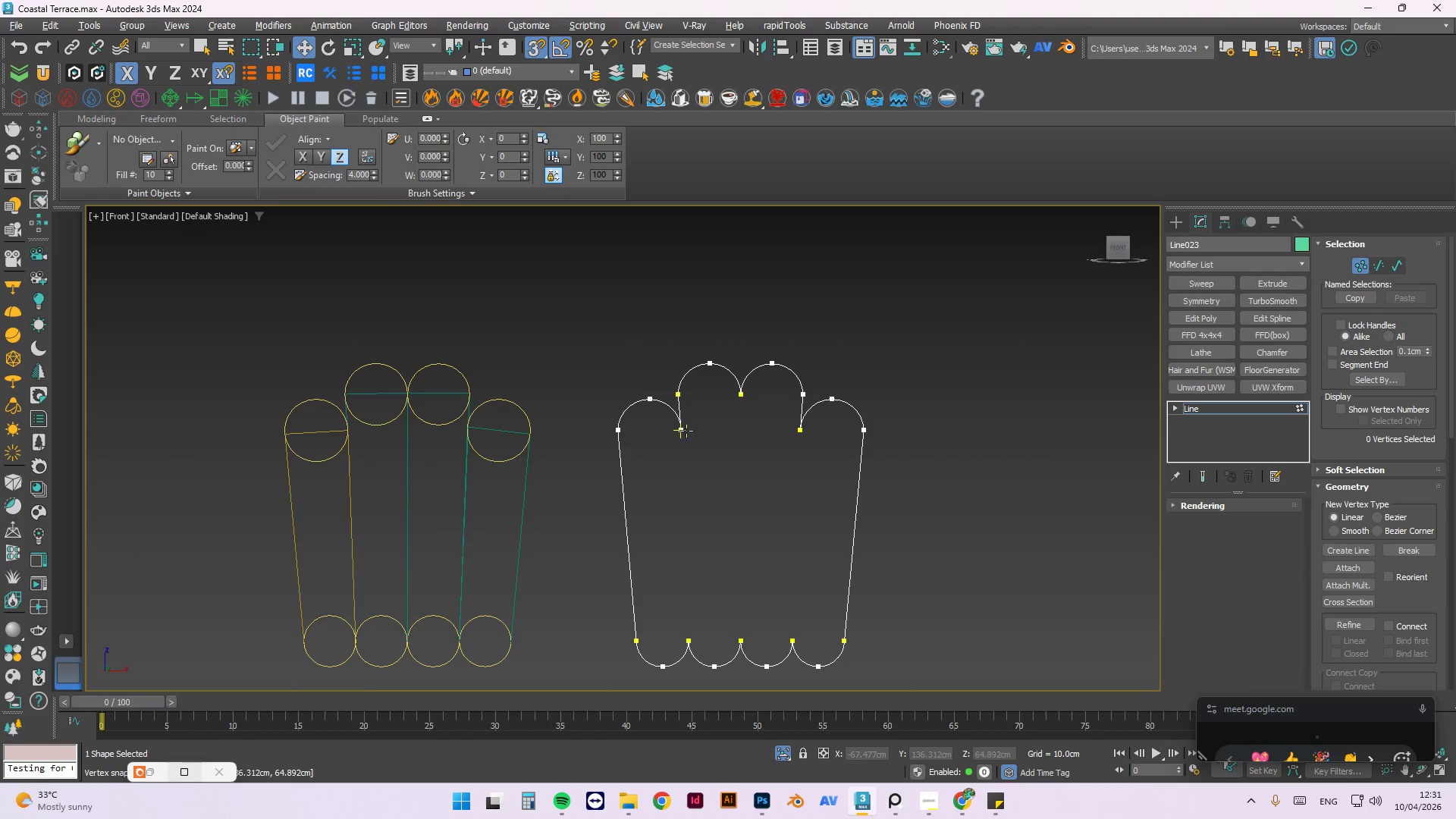 
left_click([685, 431])
 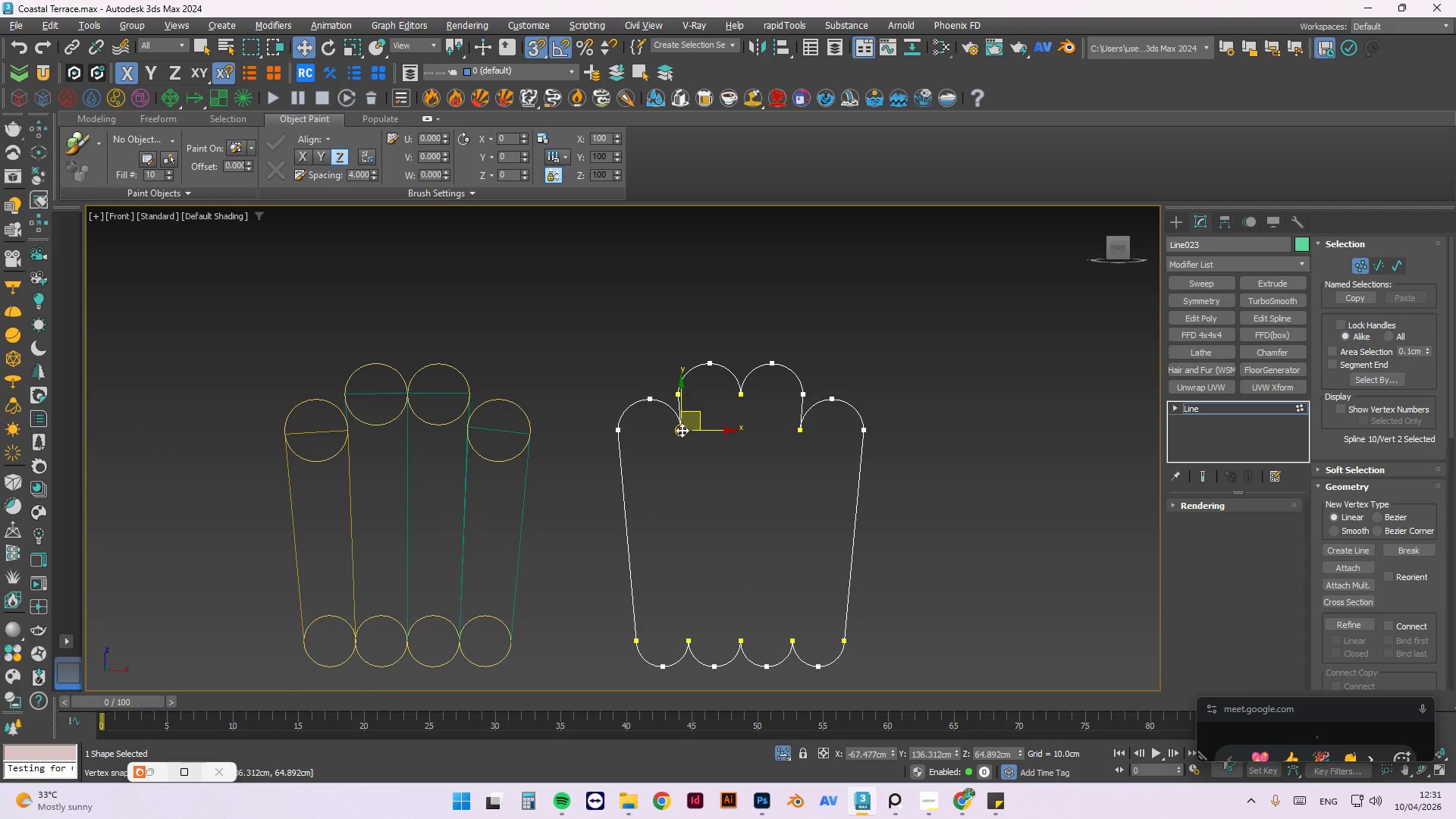 
left_click_drag(start_coordinate=[682, 430], to_coordinate=[689, 635])
 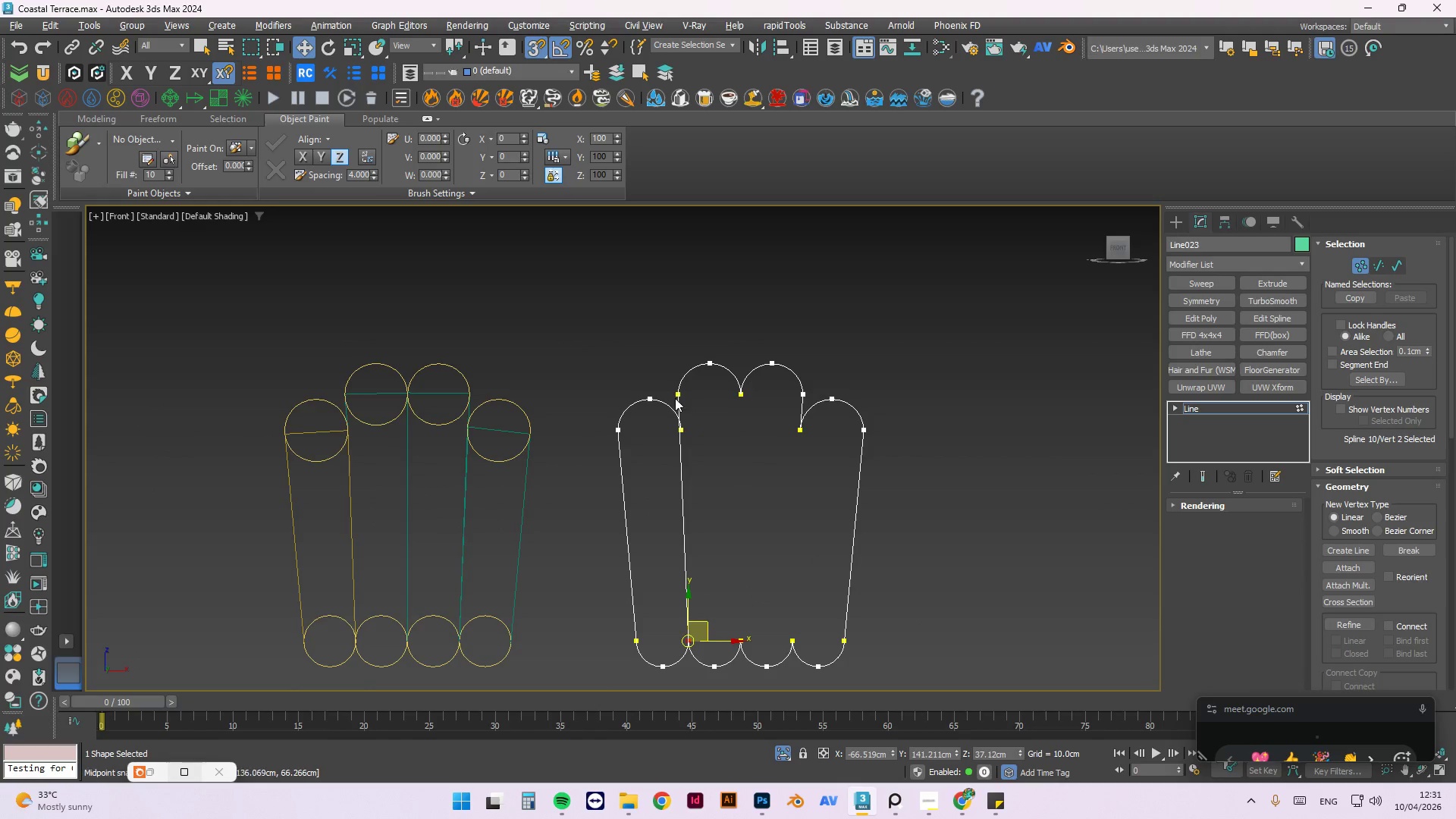 
scroll: coordinate [654, 385], scroll_direction: up, amount: 4.0
 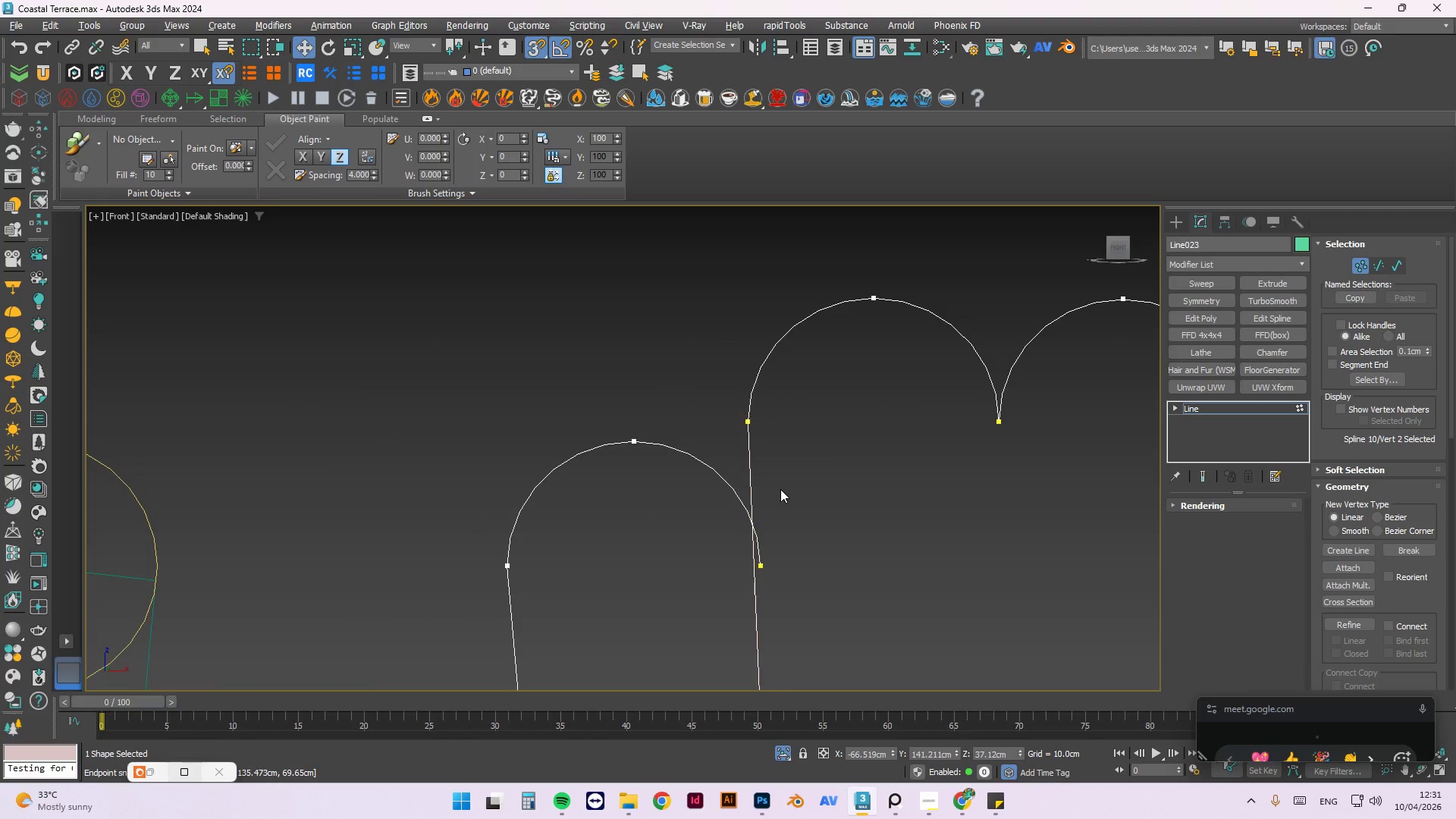 
key(Control+Z)
 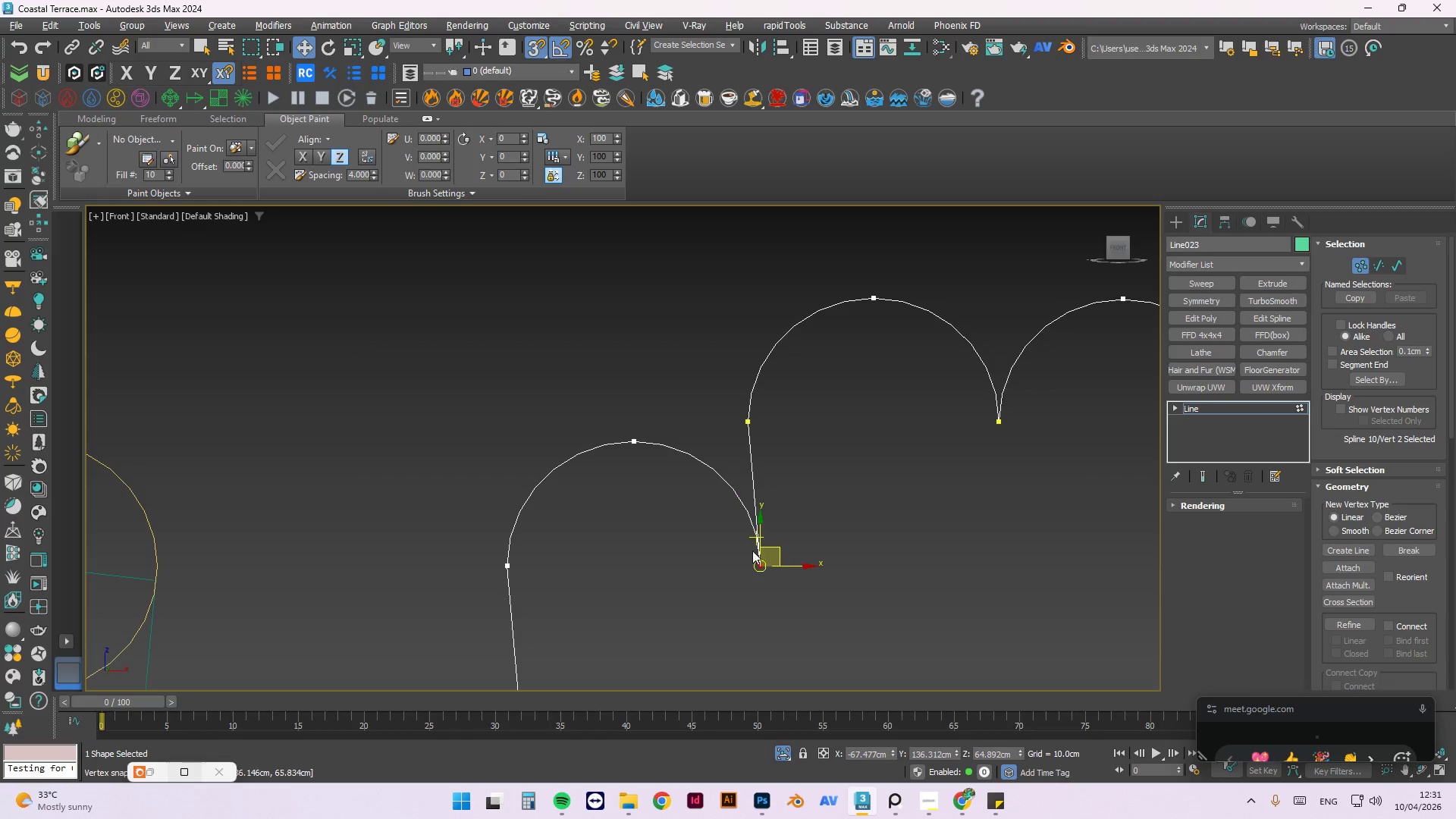 
key(Shift+ShiftLeft)
 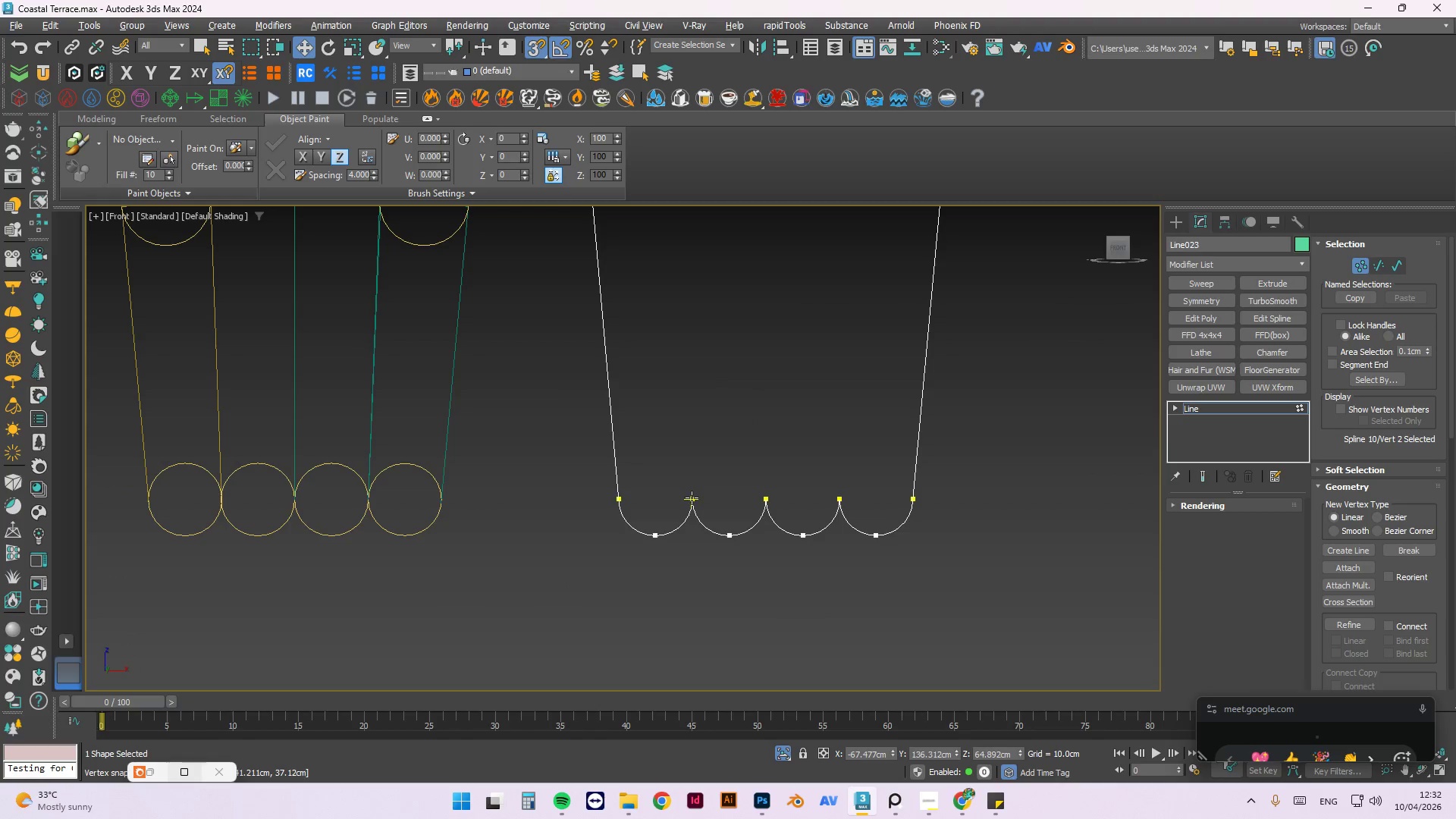 
scroll: coordinate [720, 514], scroll_direction: down, amount: 3.0
 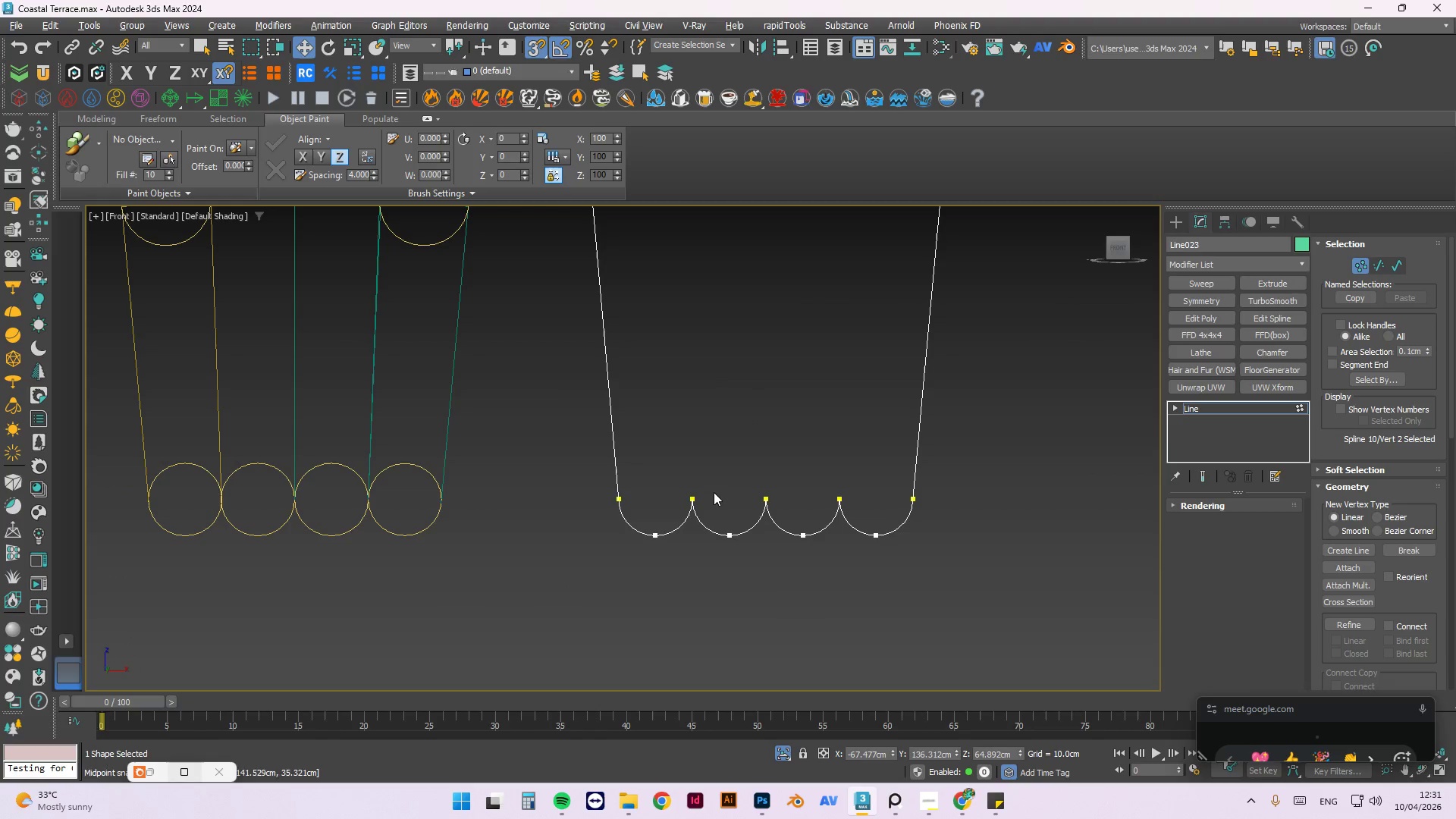 
hold_key(key=ControlLeft, duration=0.48)
left_click([692, 498])
 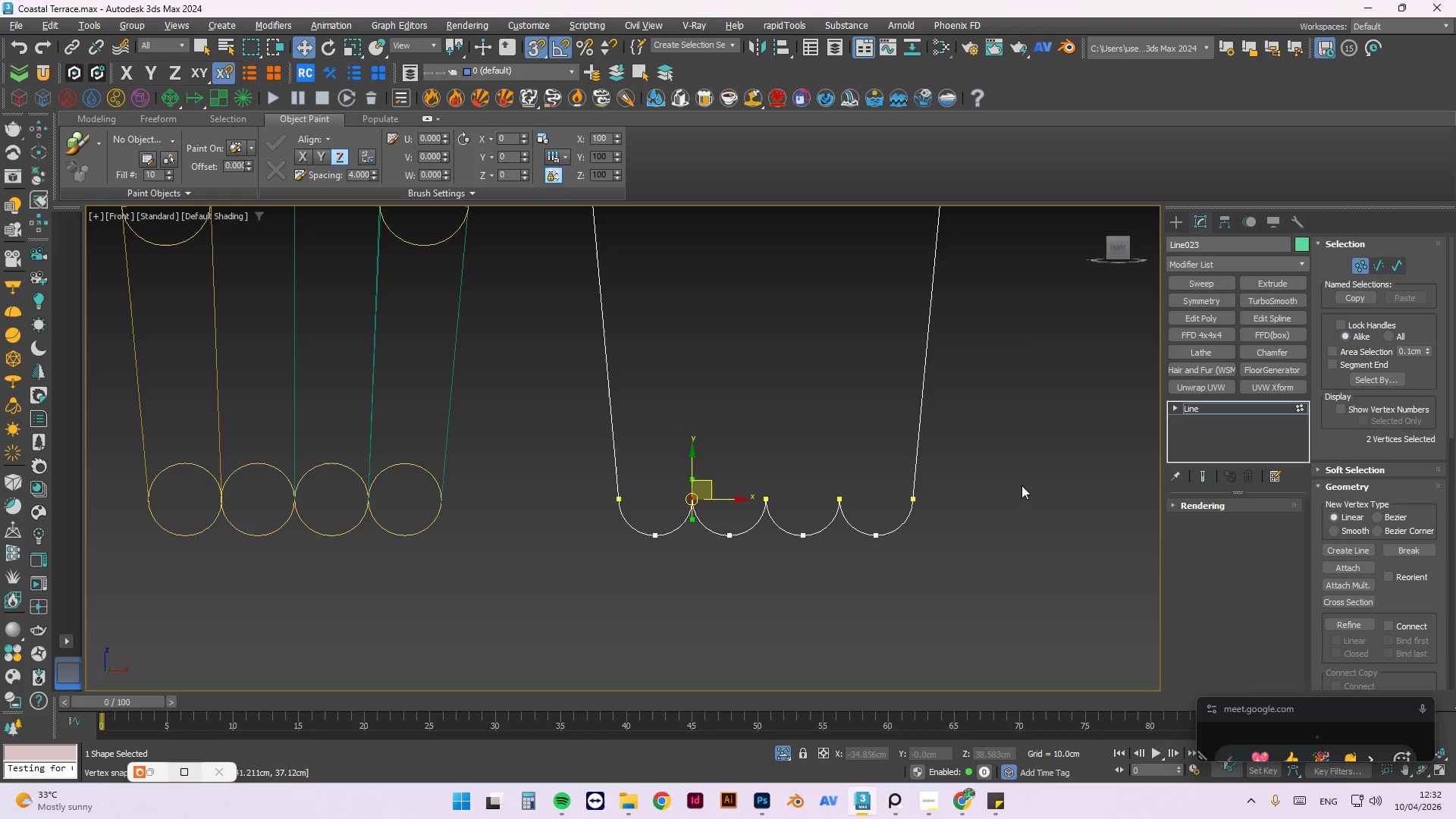 
scroll: coordinate [775, 494], scroll_direction: down, amount: 3.0
 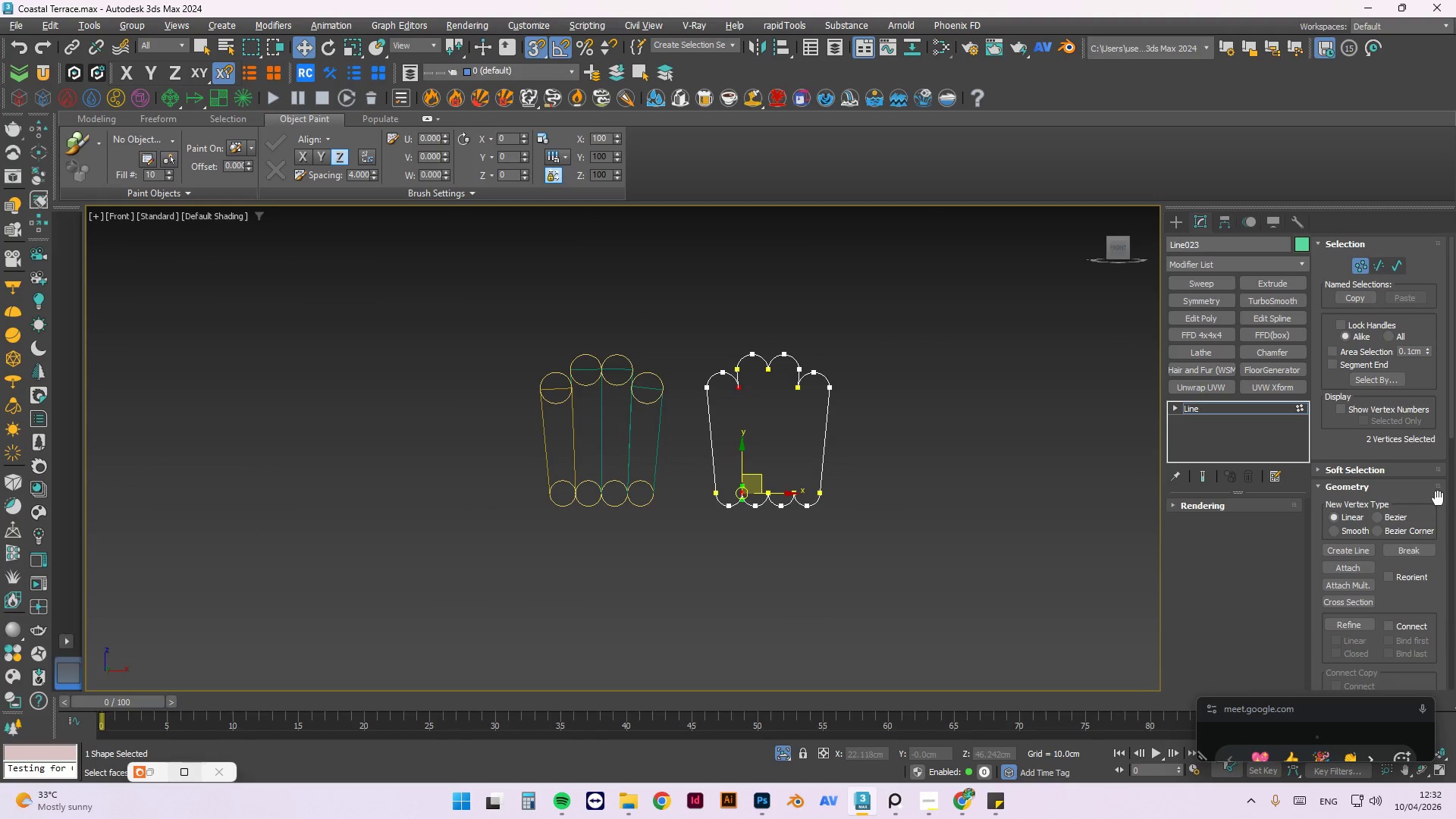 
wait(6.71)
 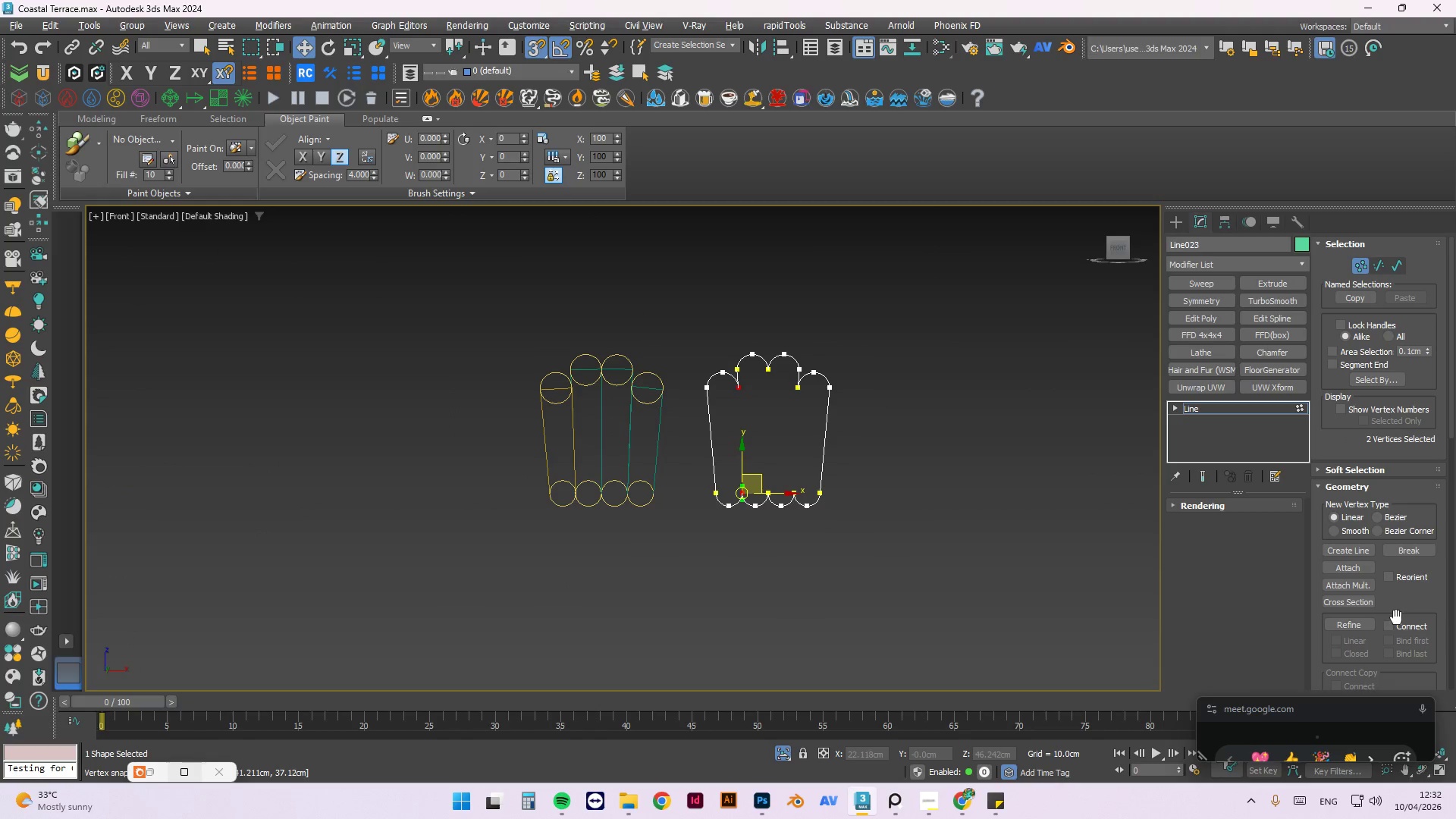 
left_click([1389, 630])
 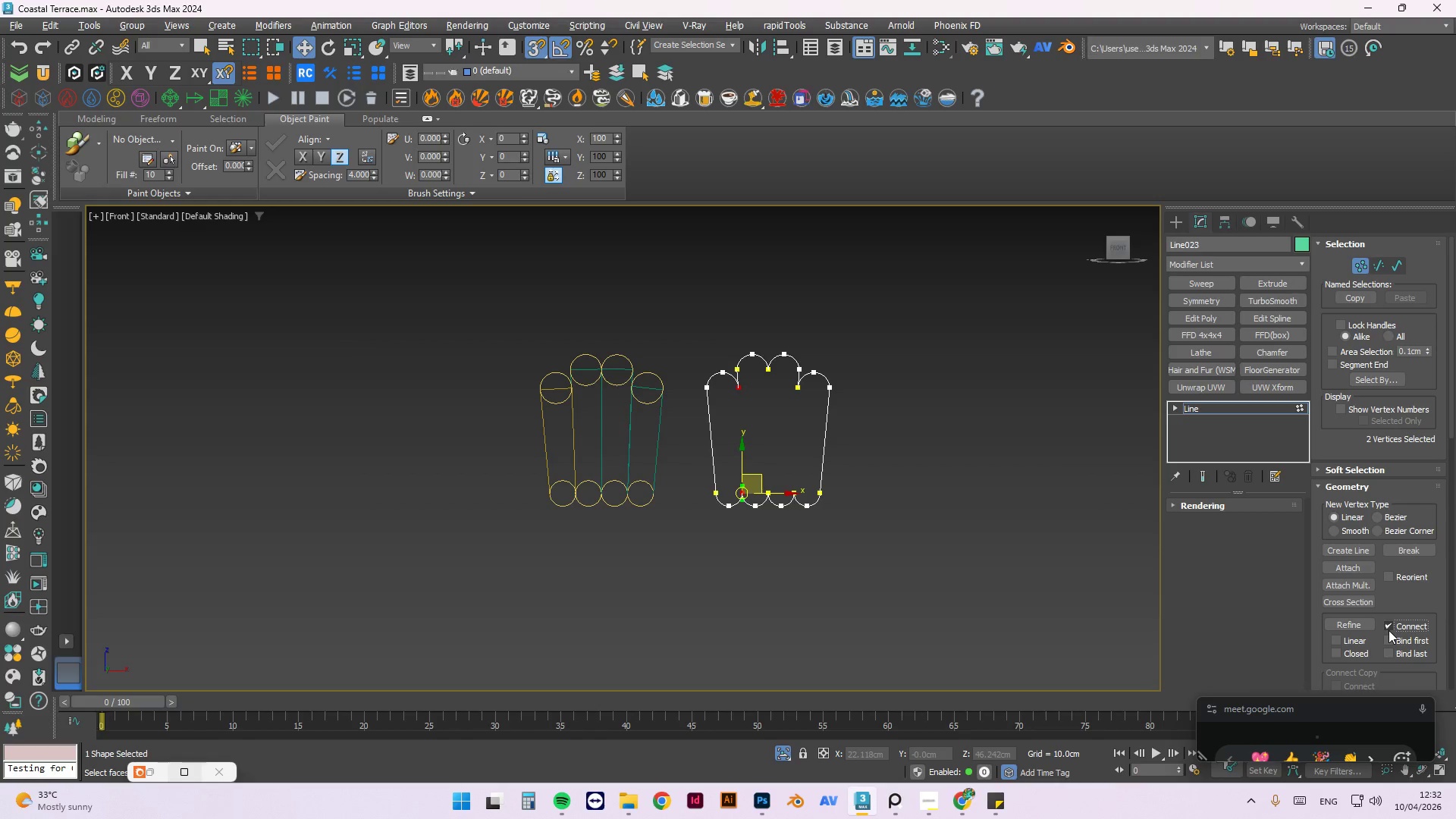 
left_click([1389, 630])
 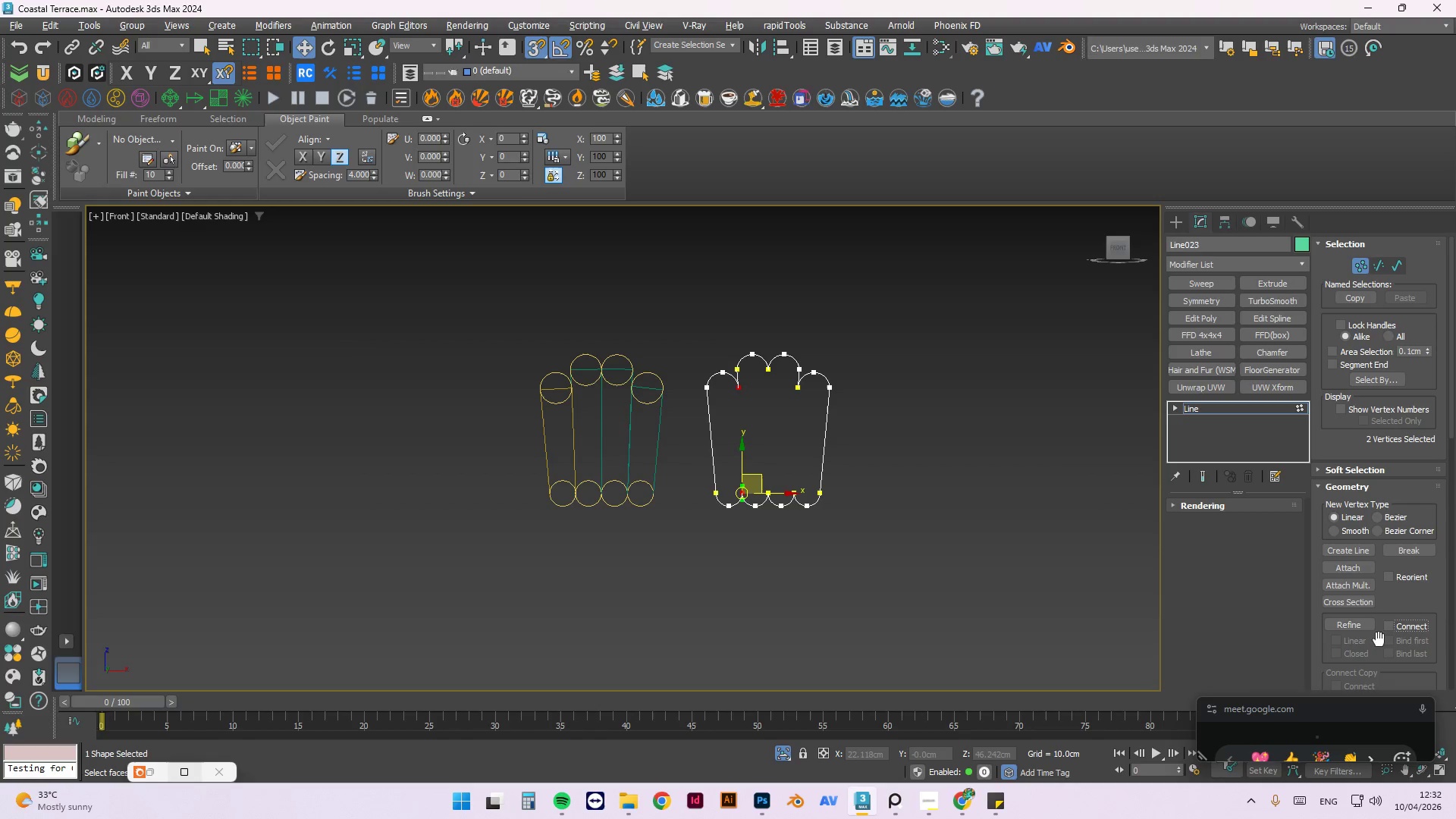 
left_click([1391, 632])
 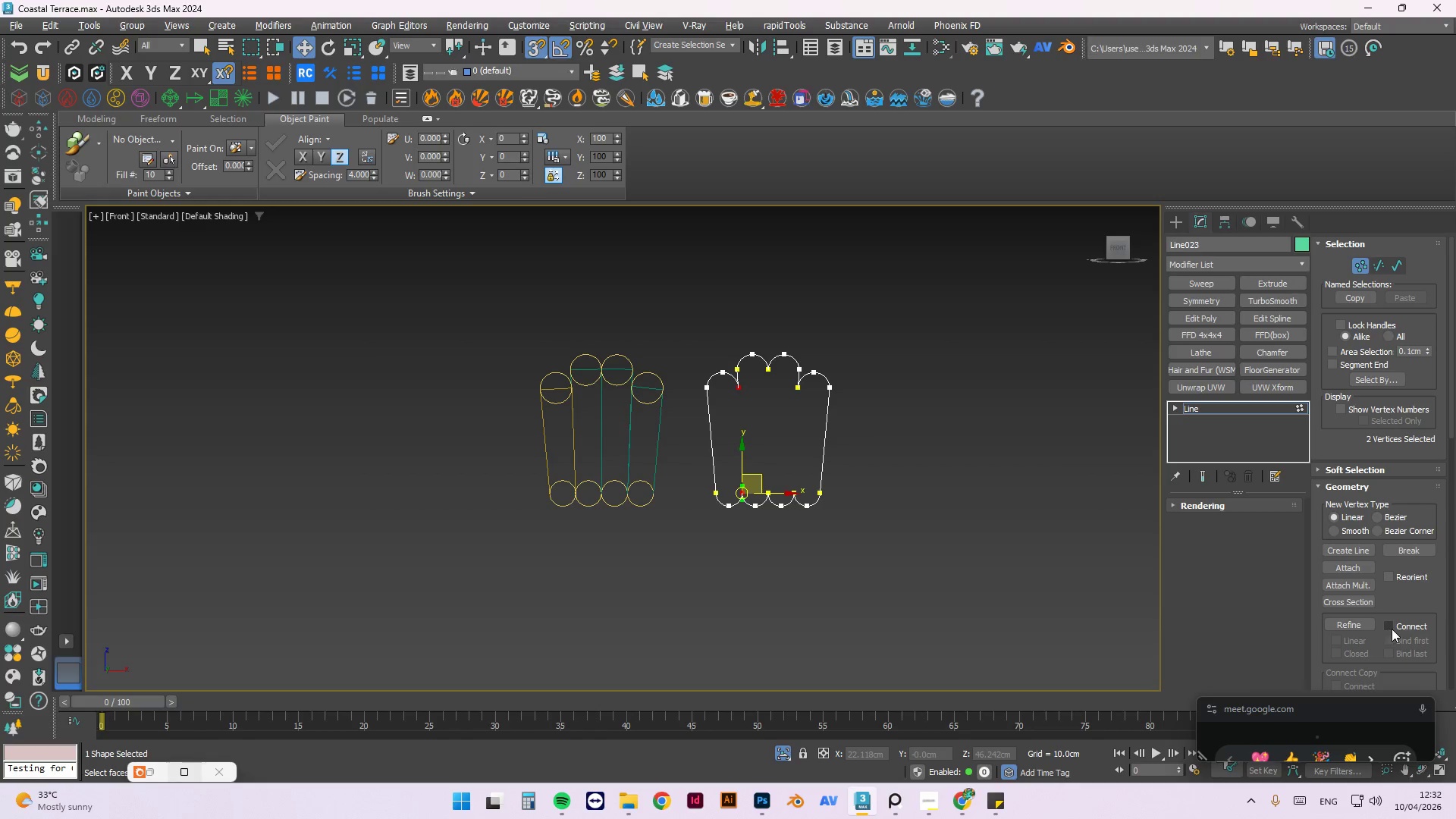 
left_click([1392, 628])
 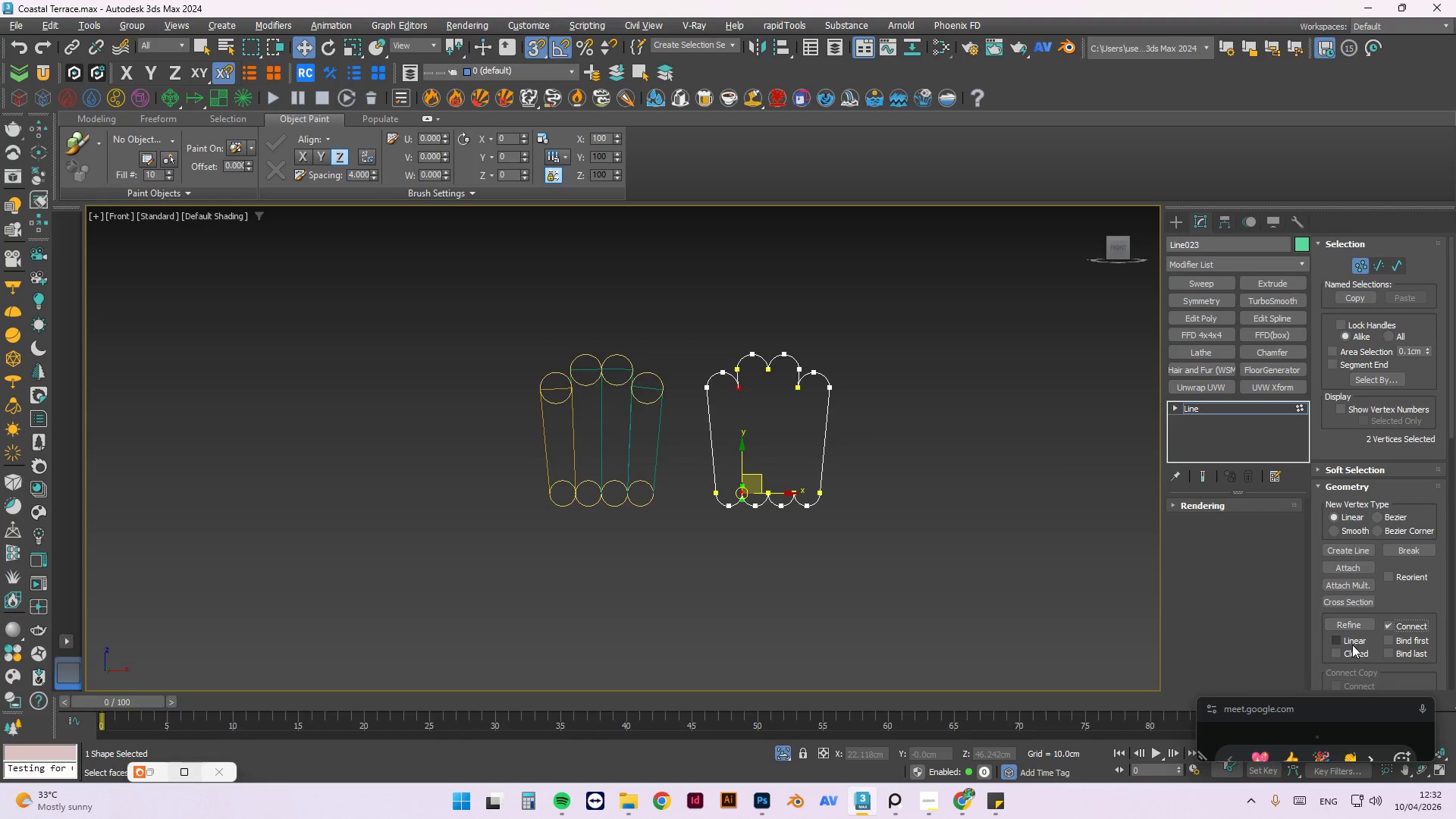 
left_click([1351, 643])
 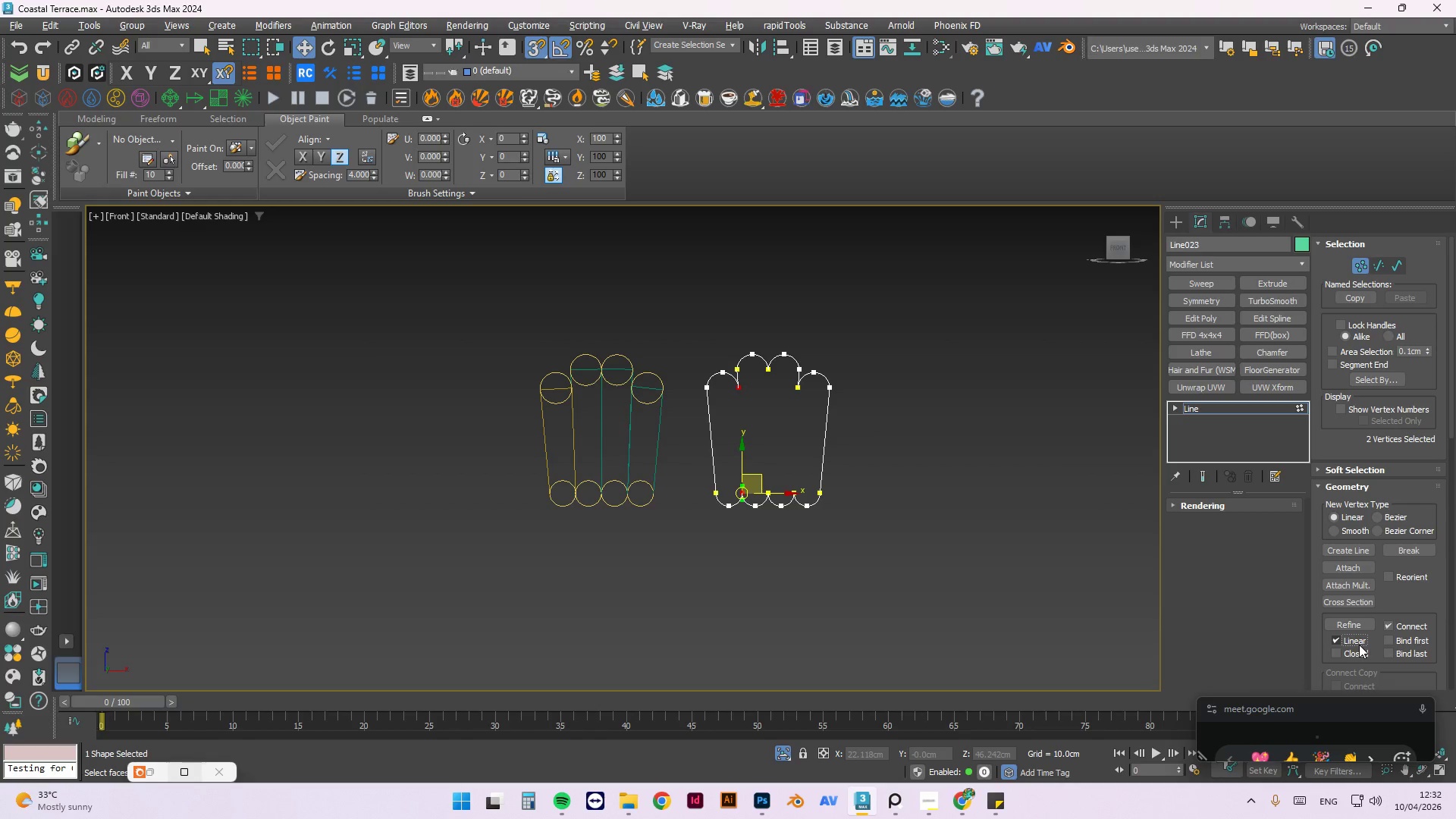 
left_click([1358, 642])
 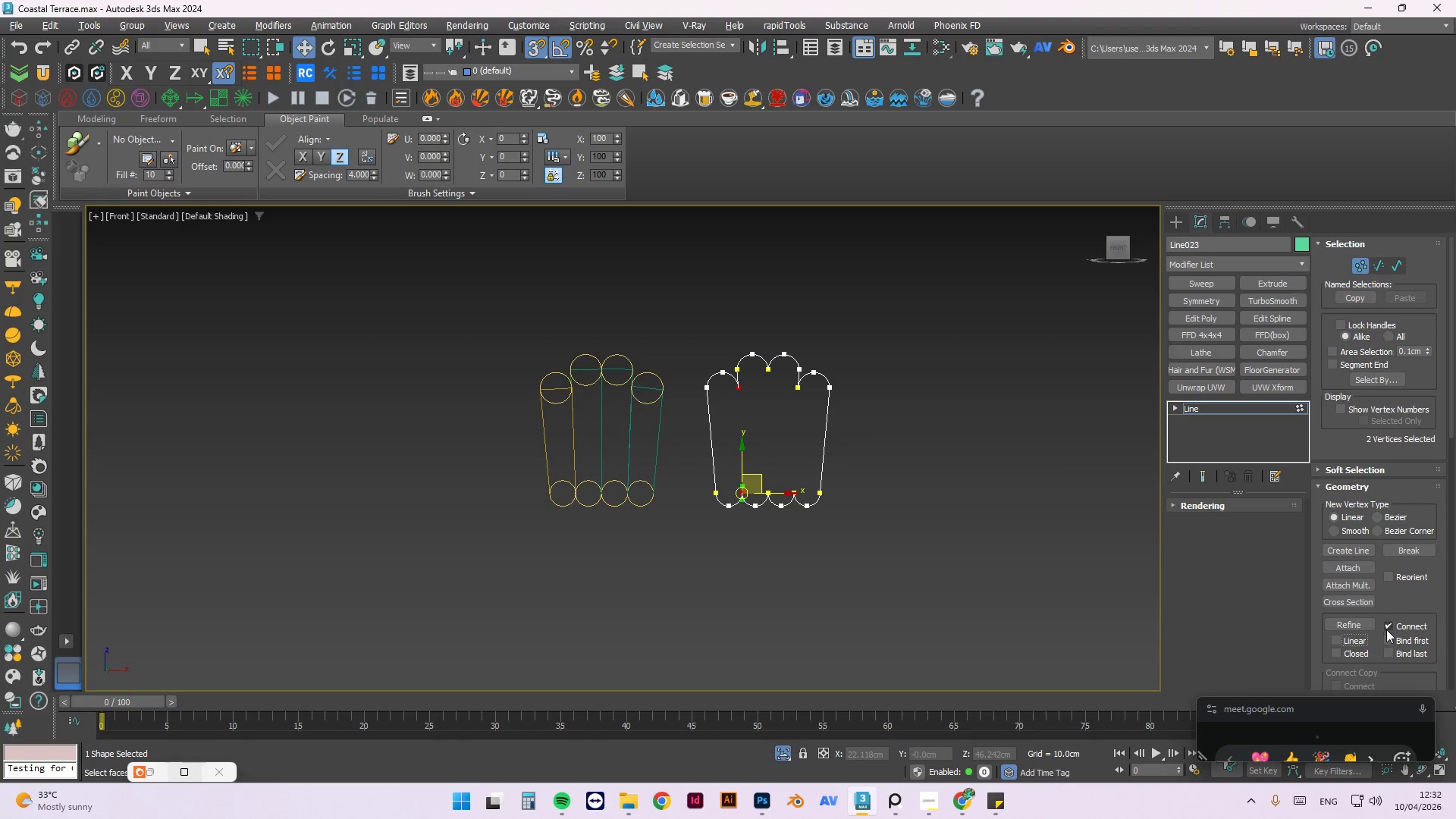 
left_click([1387, 629])
 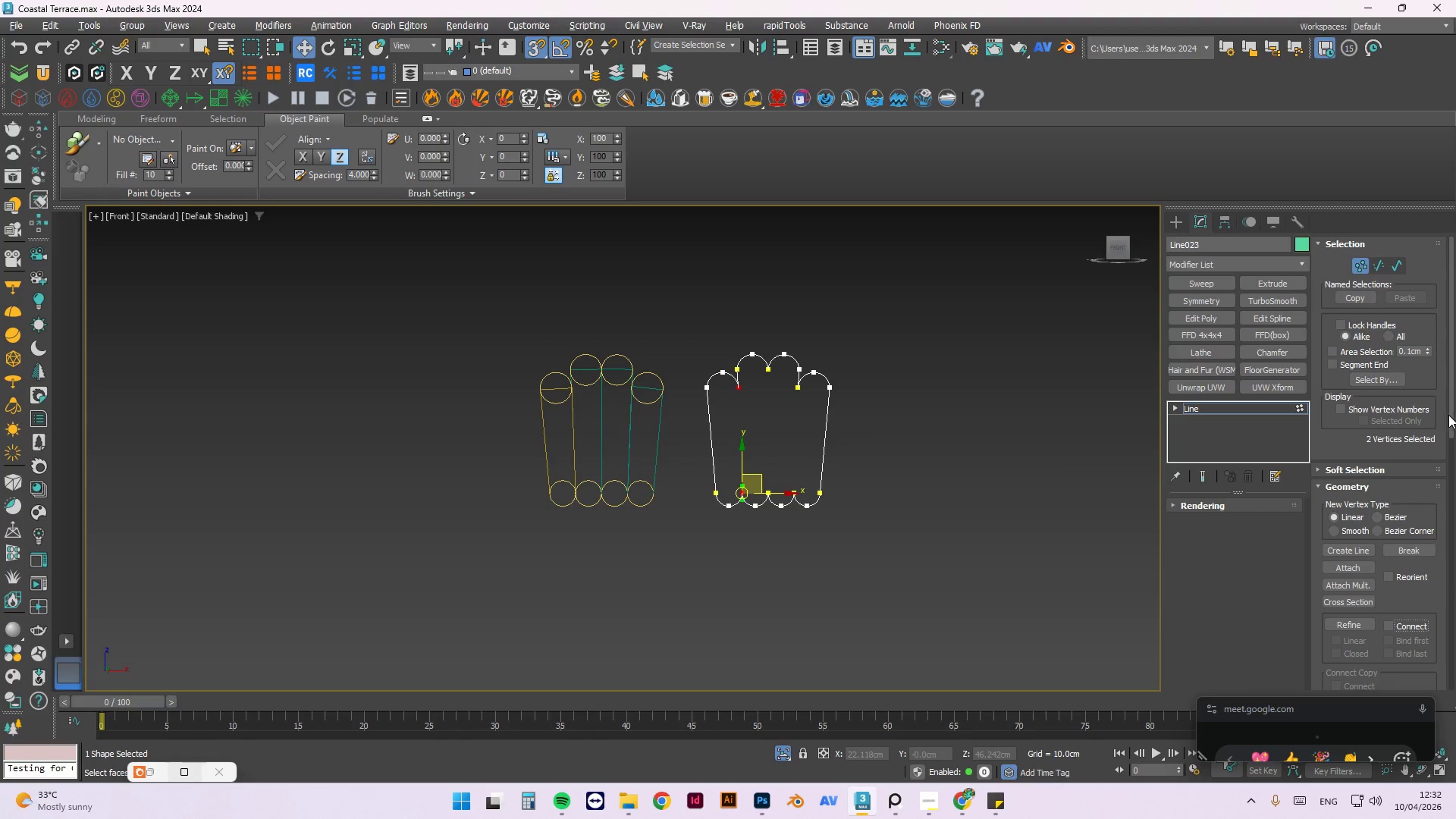 
left_click_drag(start_coordinate=[1451, 419], to_coordinate=[1455, 504])
 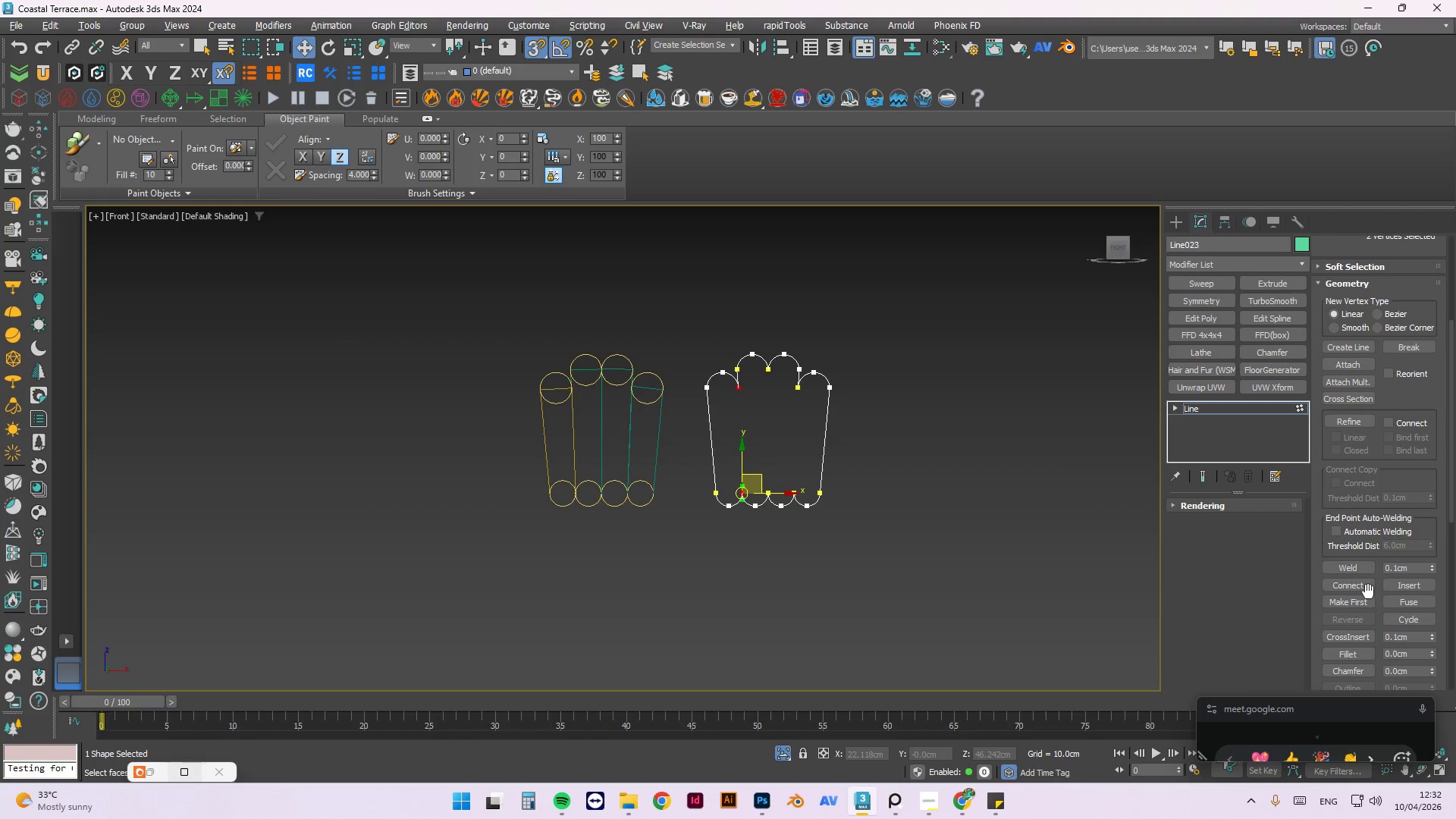 
left_click([1360, 586])
 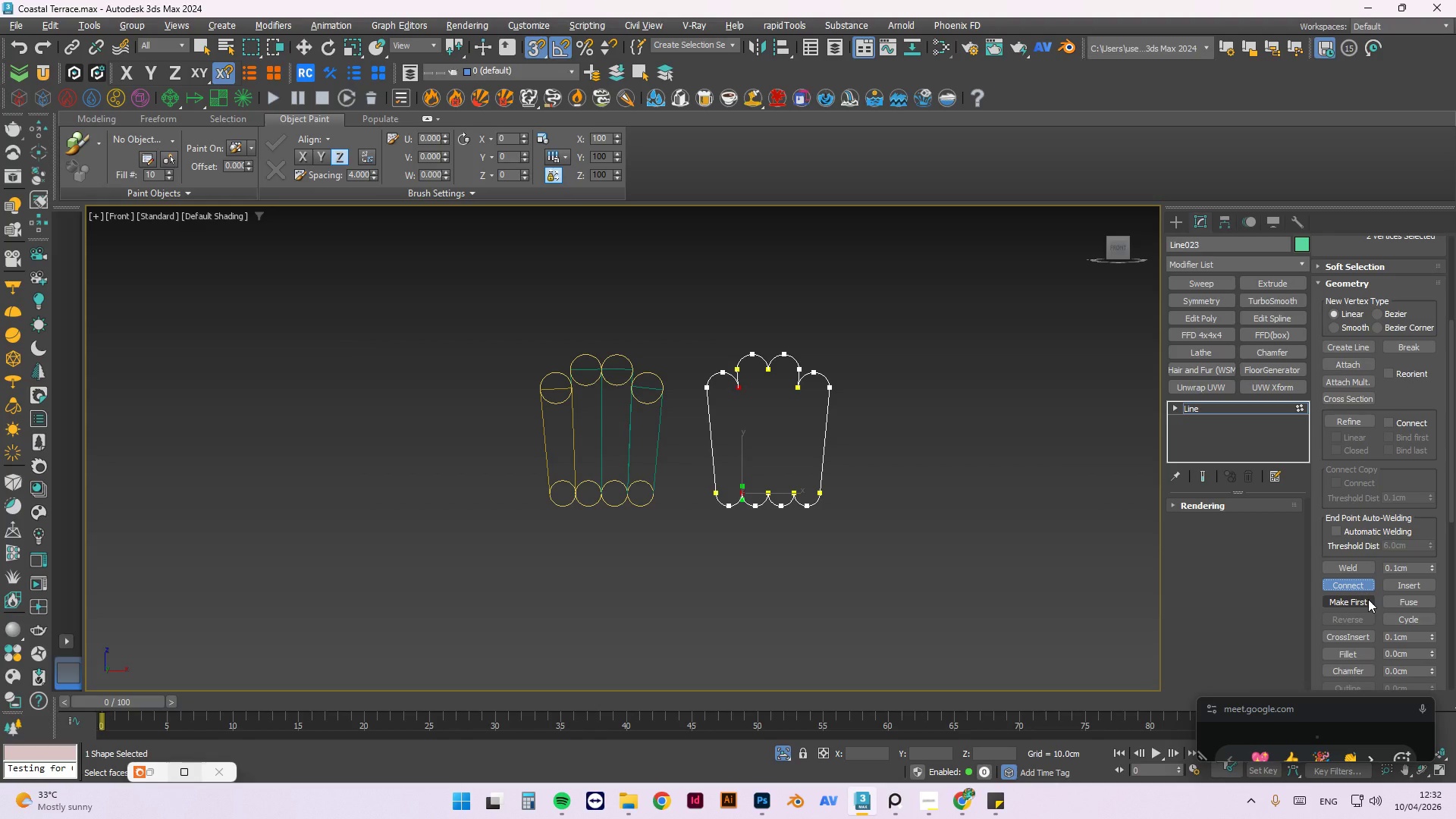 
wait(5.05)
 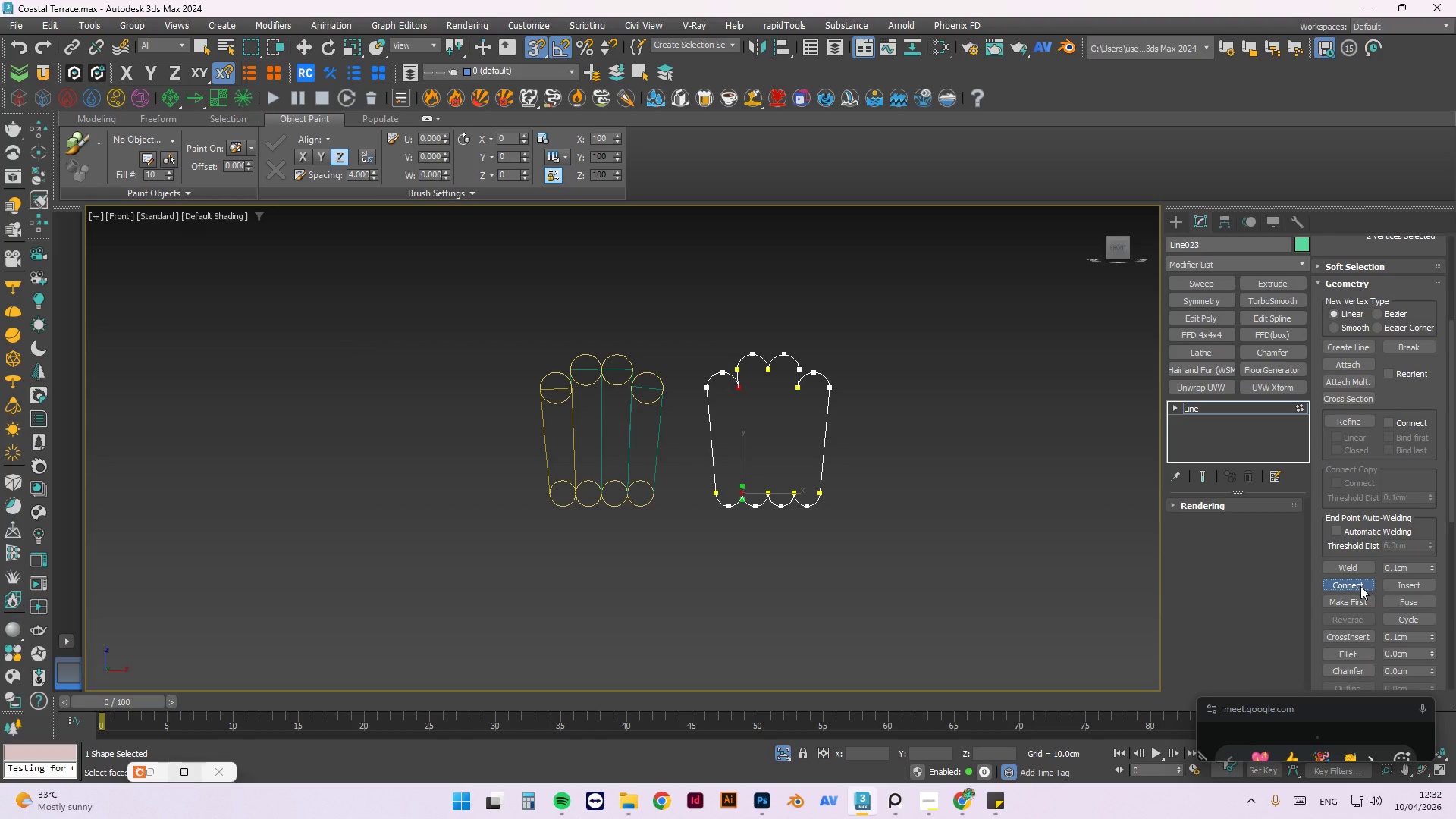 
left_click([1407, 599])
 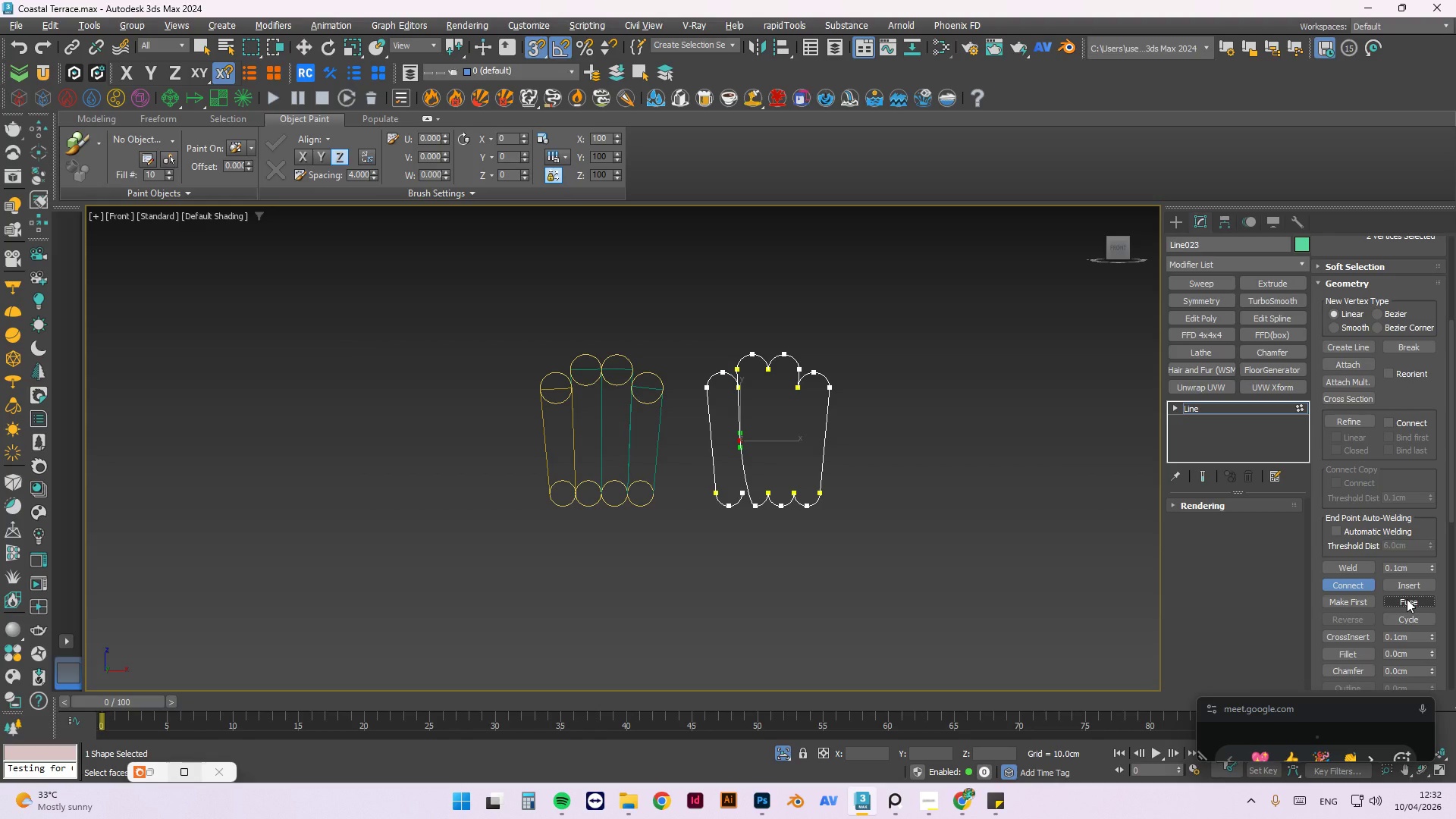 
left_click([1407, 599])
 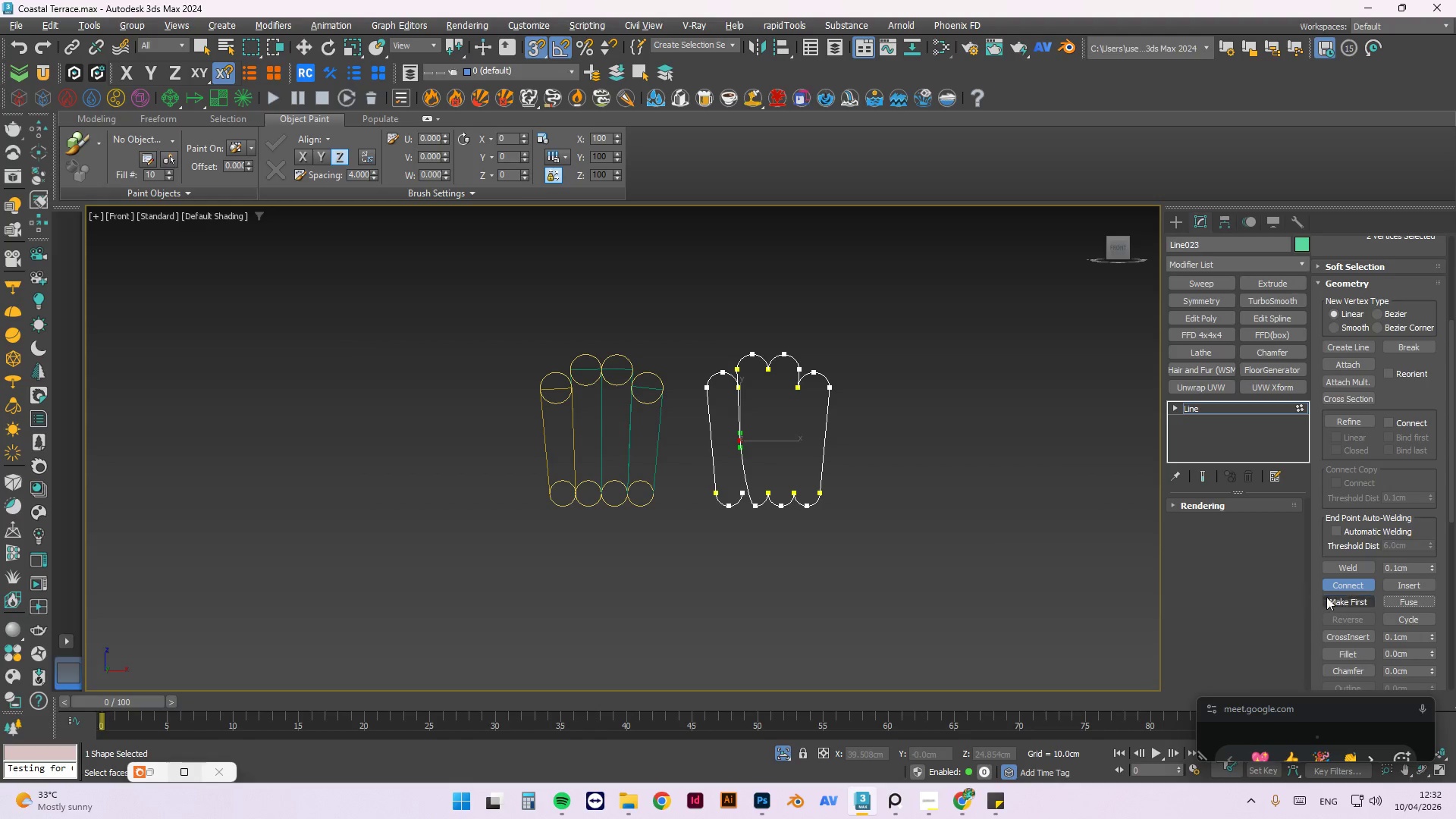 
key(Control+Z)
 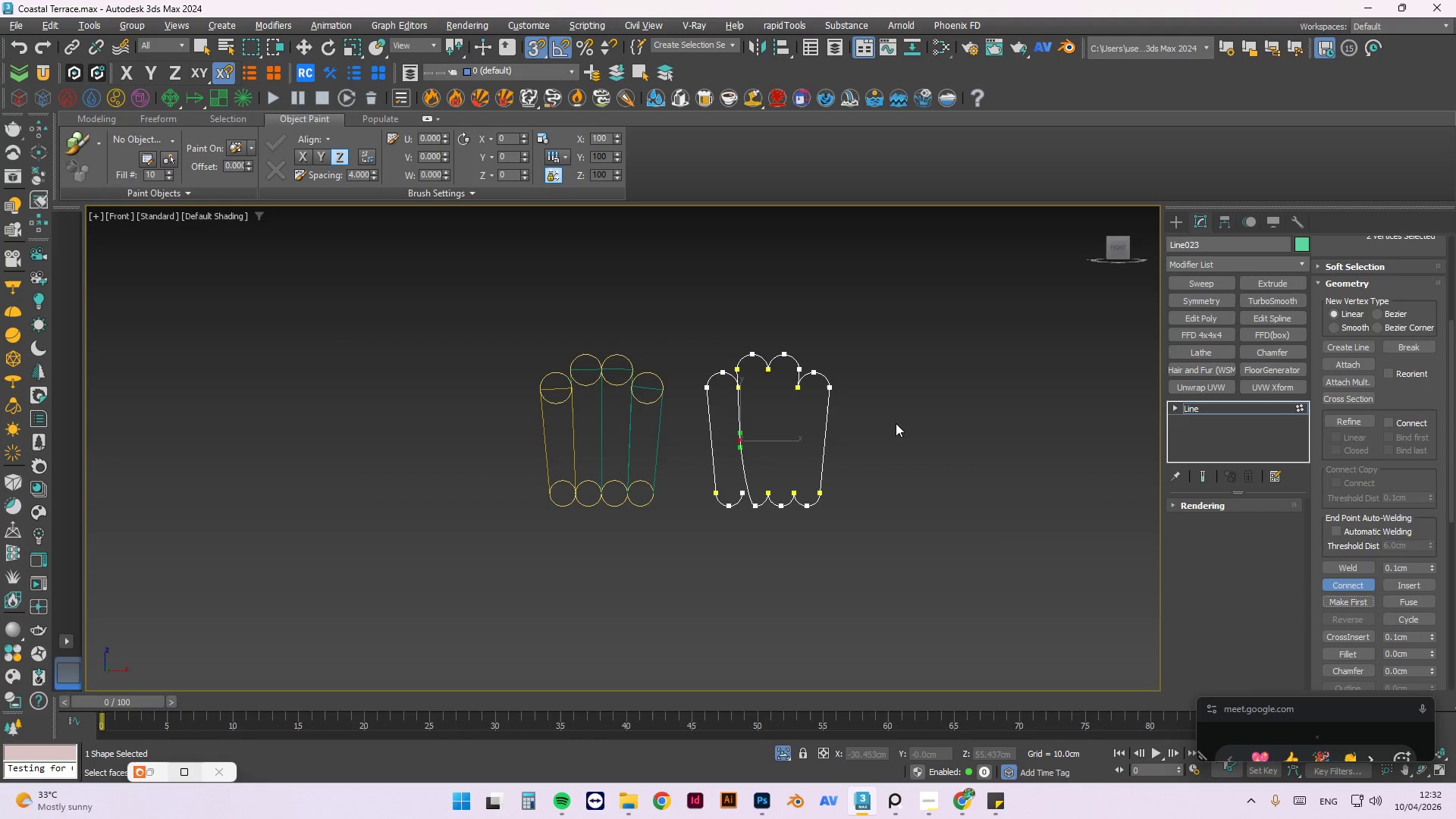 
left_click([921, 422])
 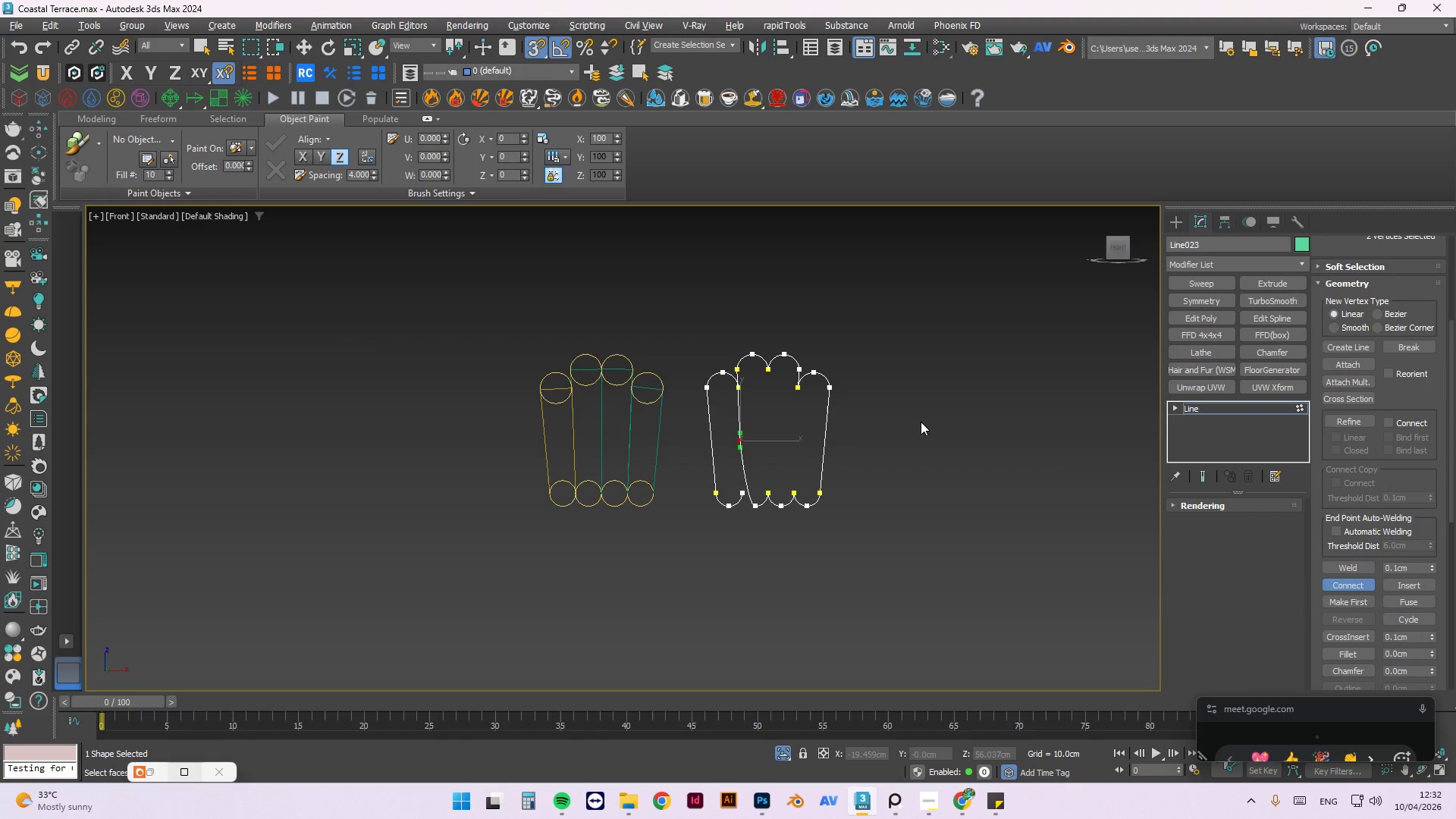 
key(Control+Z)
 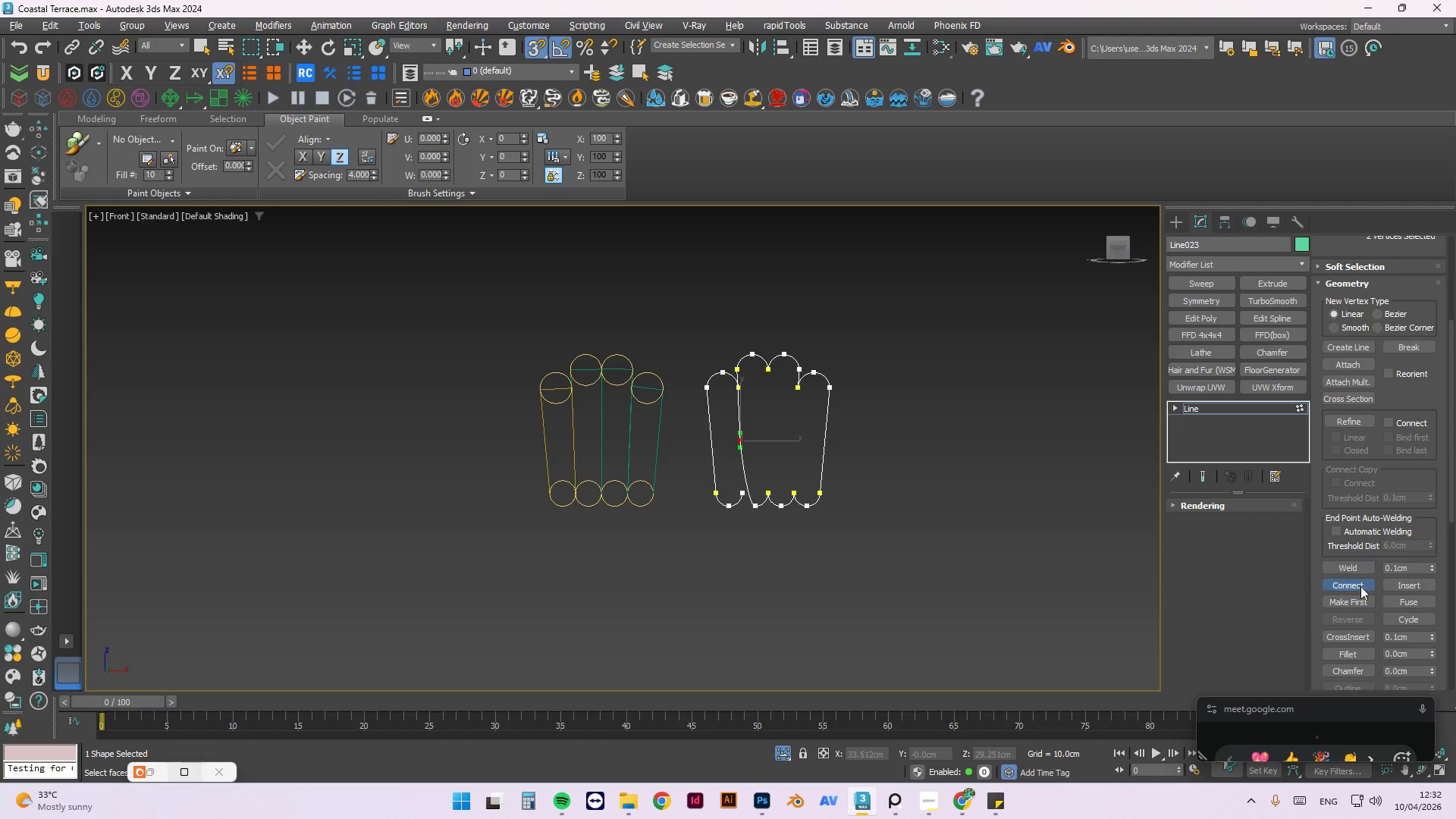 
left_click([1345, 583])
 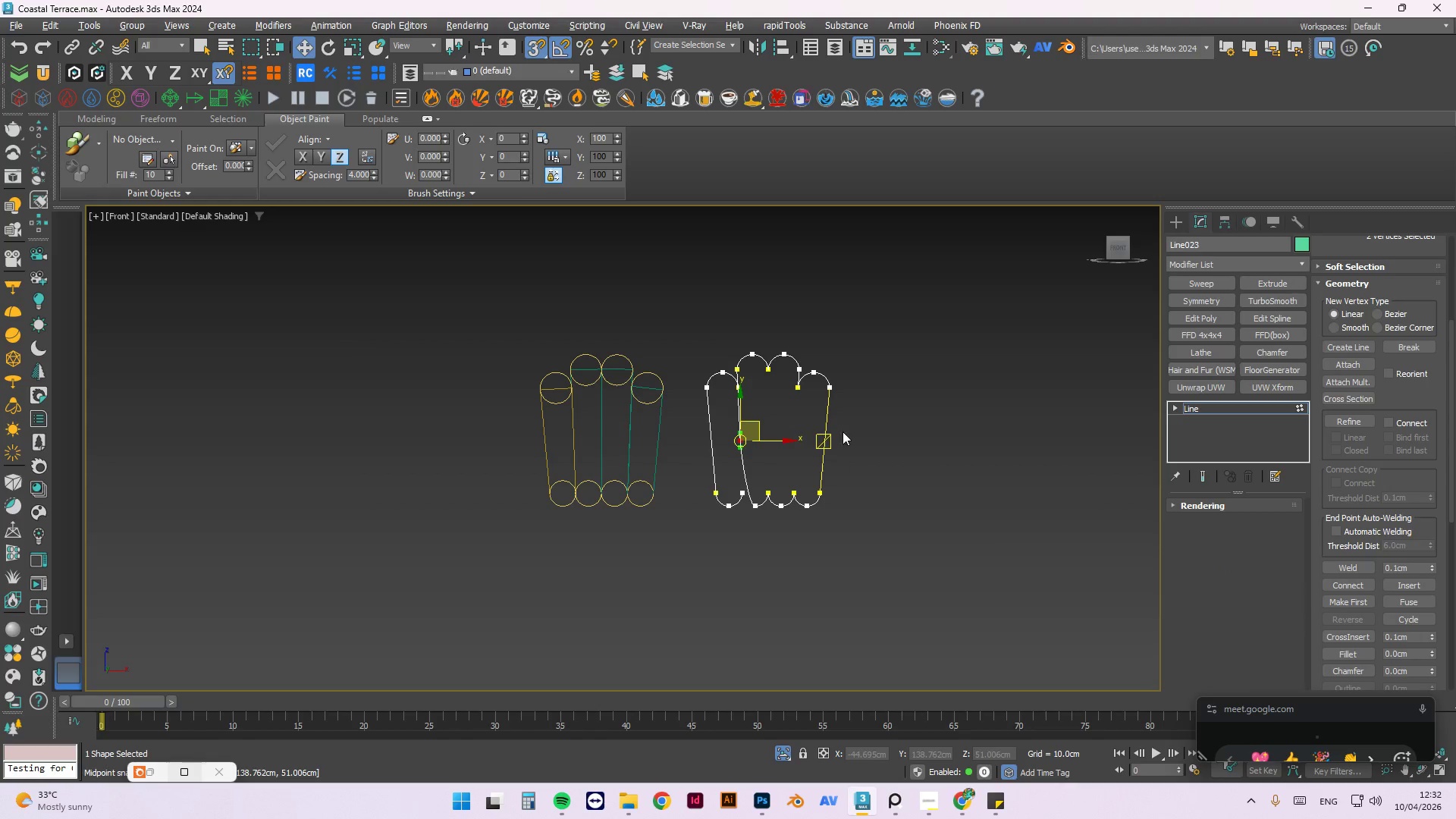 
key(Control+Z)
 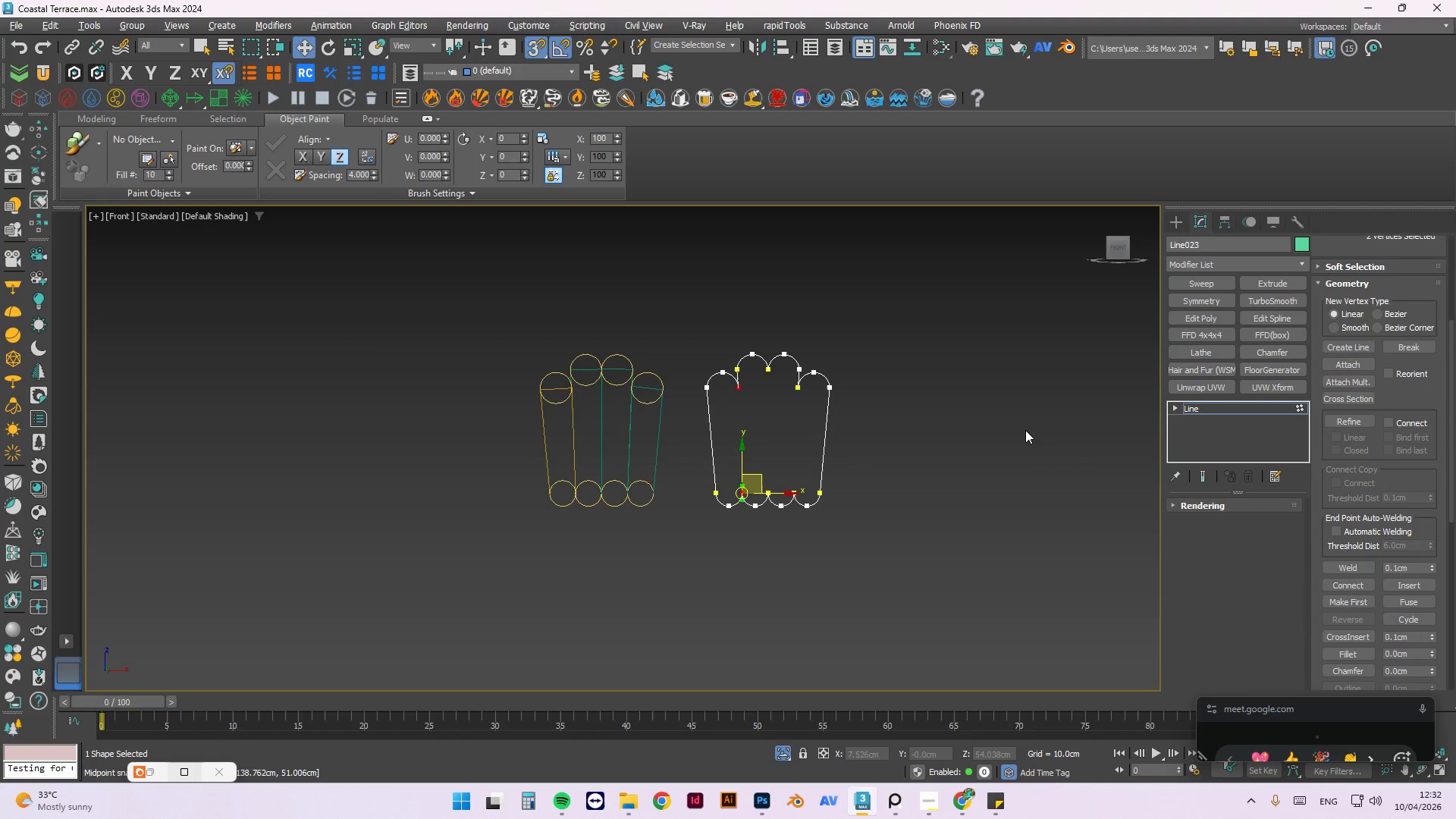 
left_click([1025, 430])
 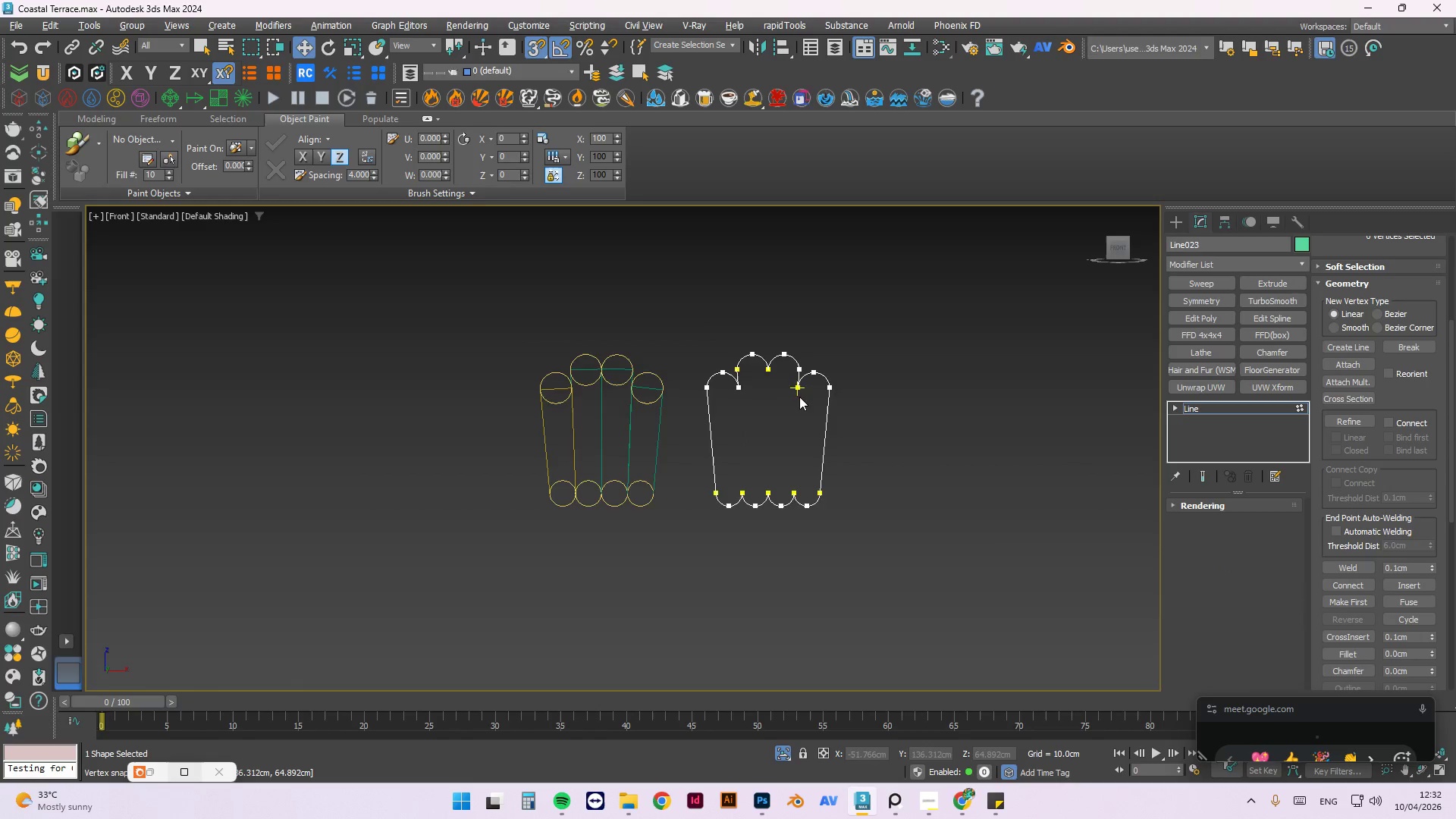 
scroll: coordinate [769, 417], scroll_direction: up, amount: 2.0
 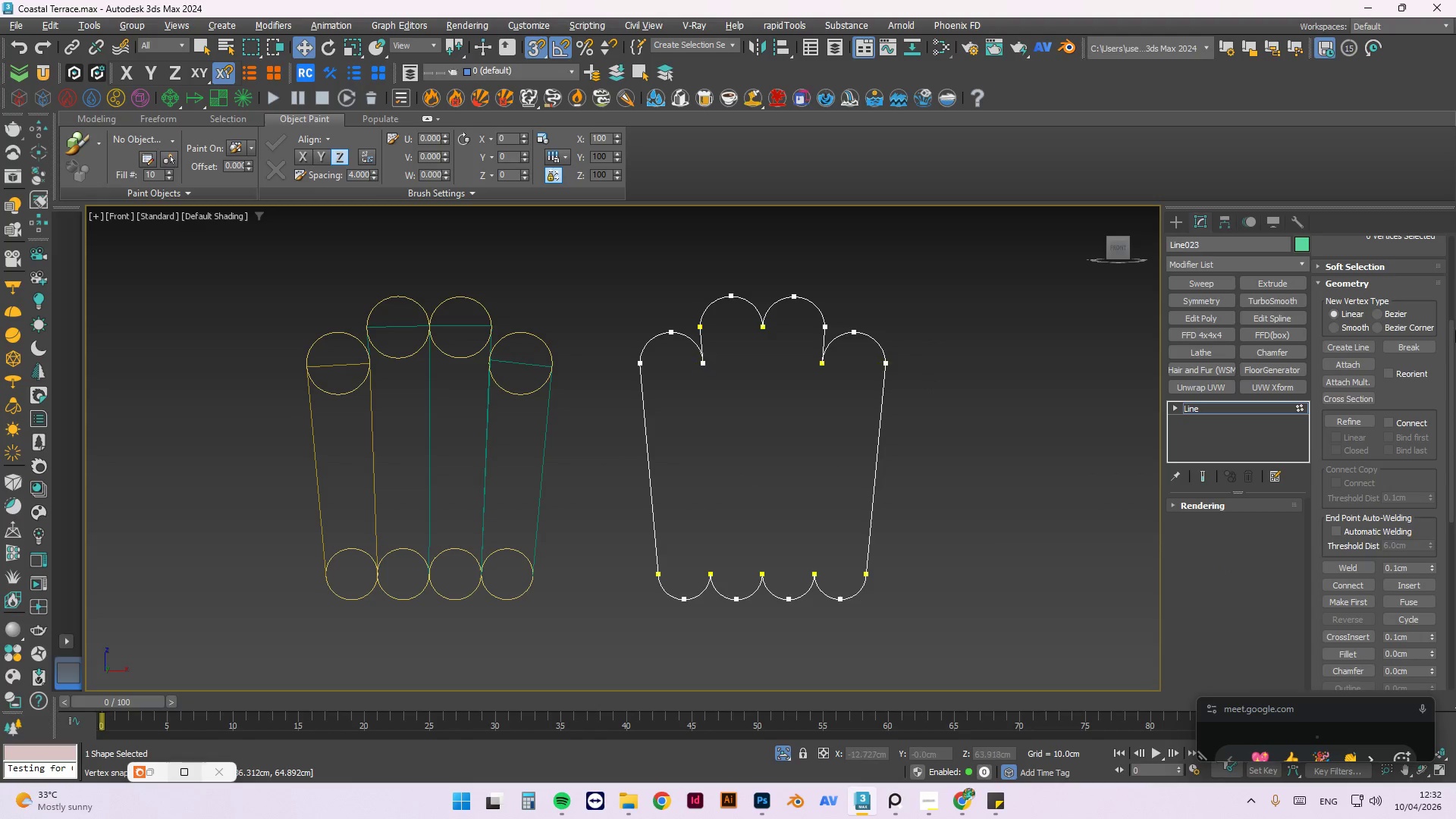 
left_click([1177, 217])
 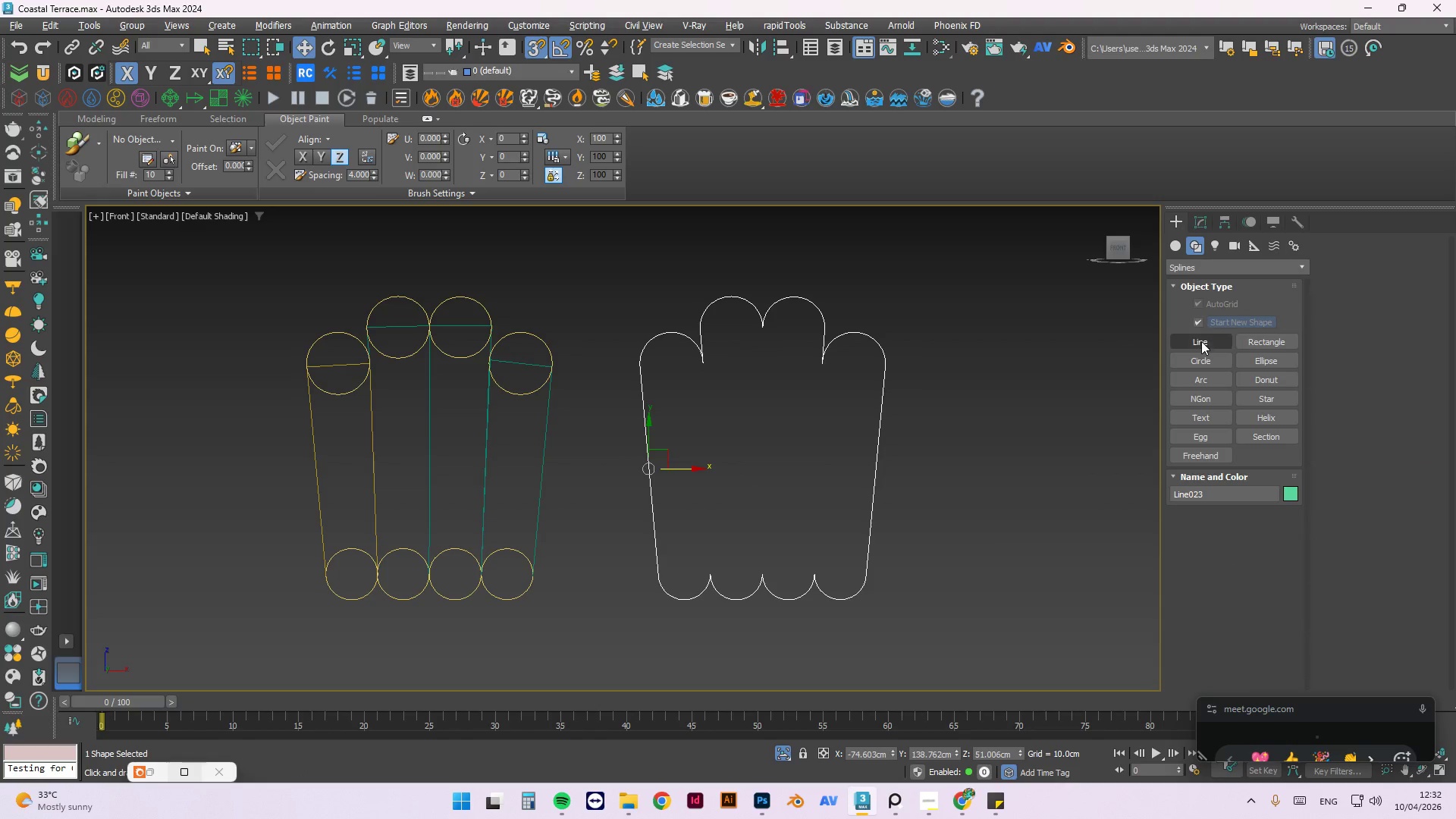 
left_click([1201, 341])
 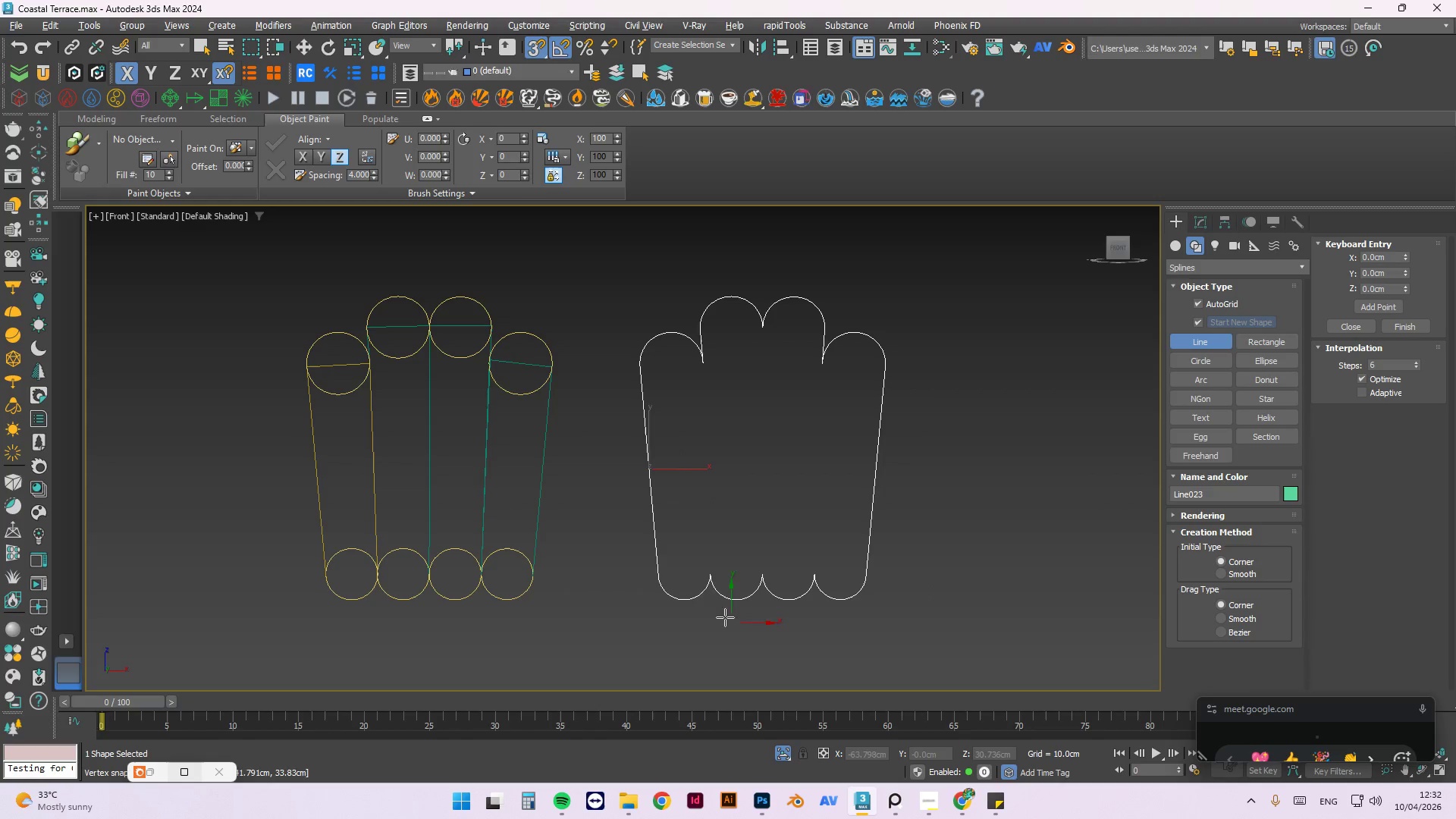 
scroll: coordinate [717, 576], scroll_direction: up, amount: 8.0
 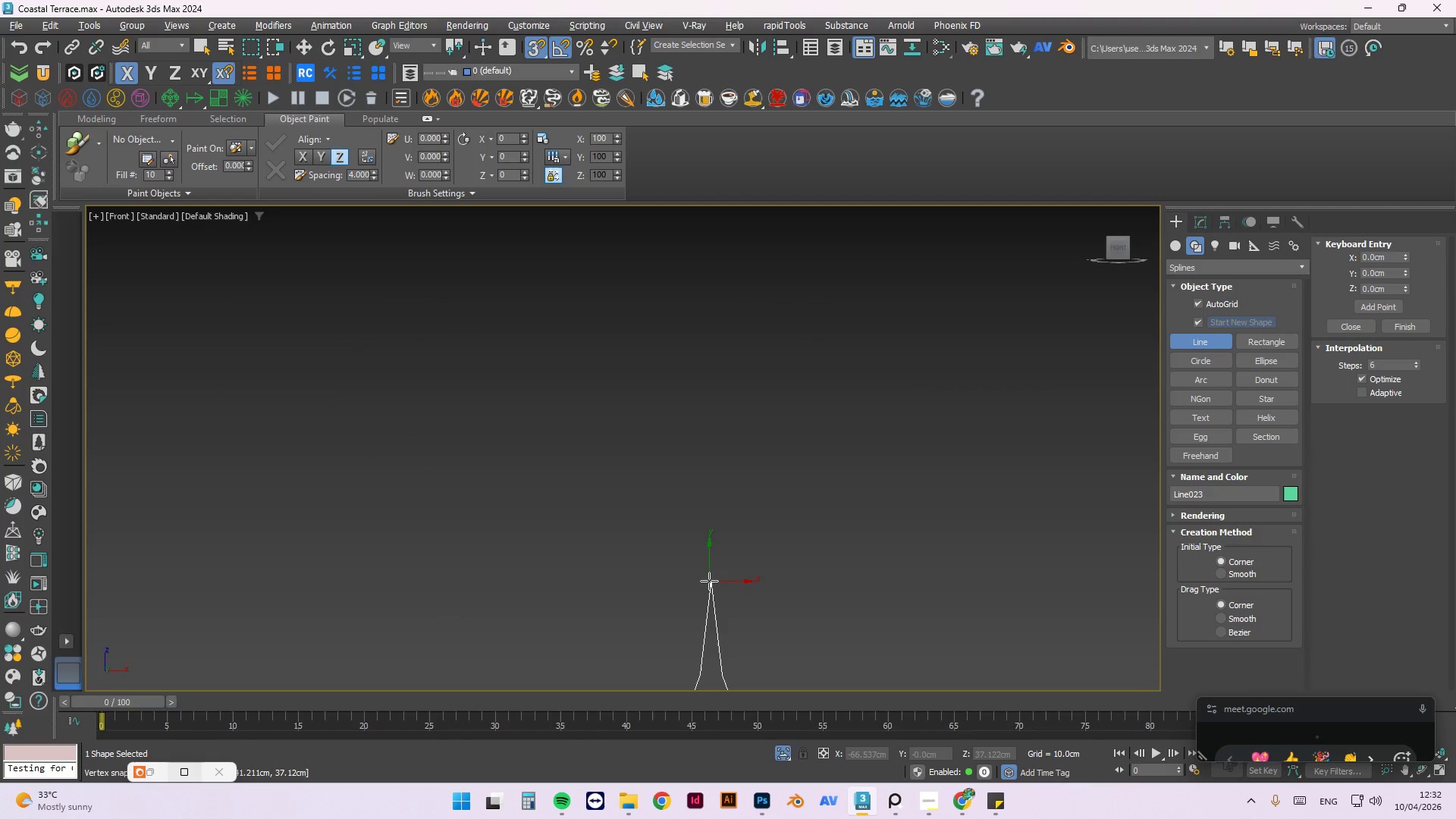 
left_click([709, 581])
 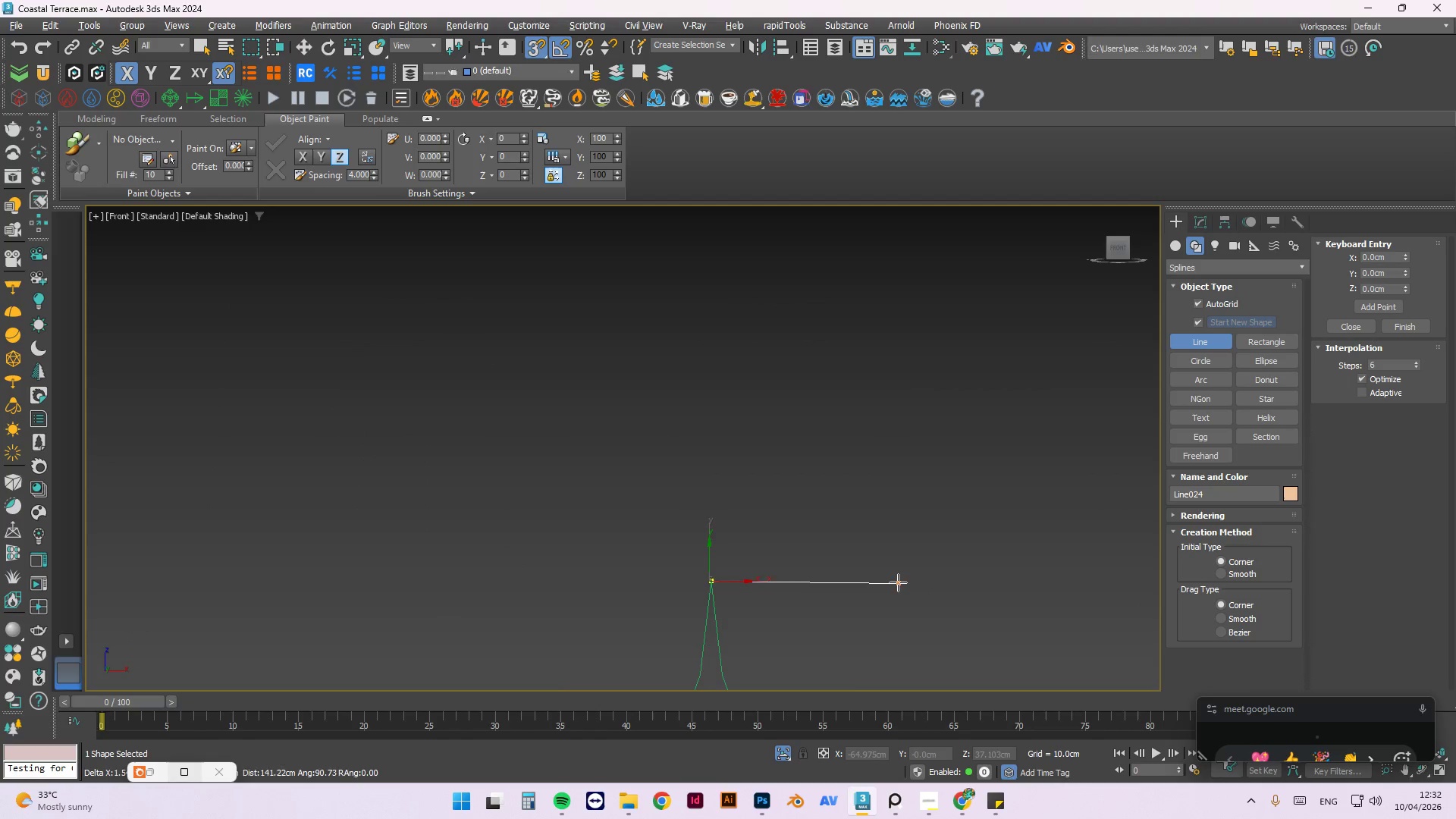 
scroll: coordinate [761, 408], scroll_direction: down, amount: 5.0
 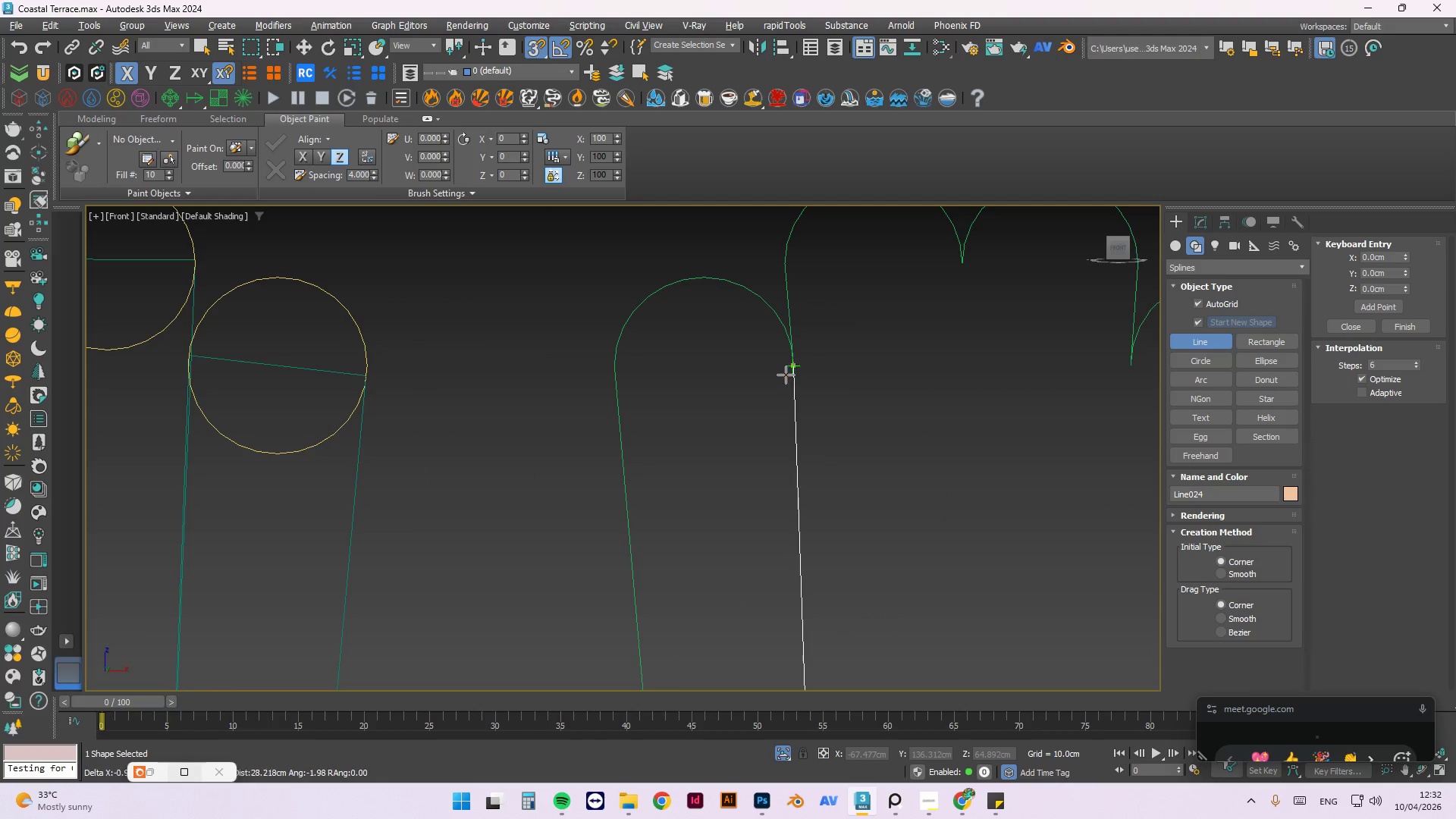 
left_click([791, 371])
 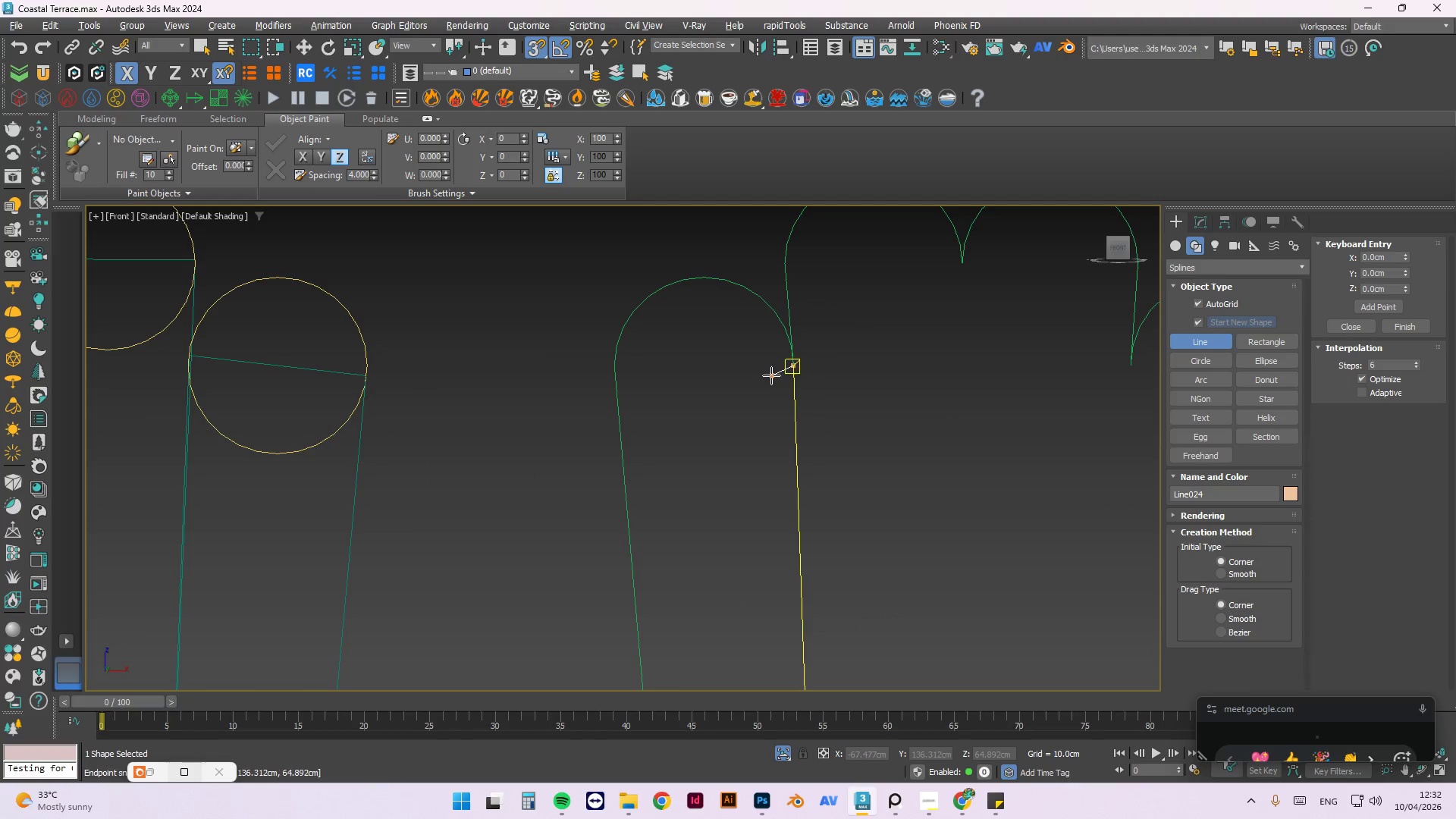 
key(Escape)
 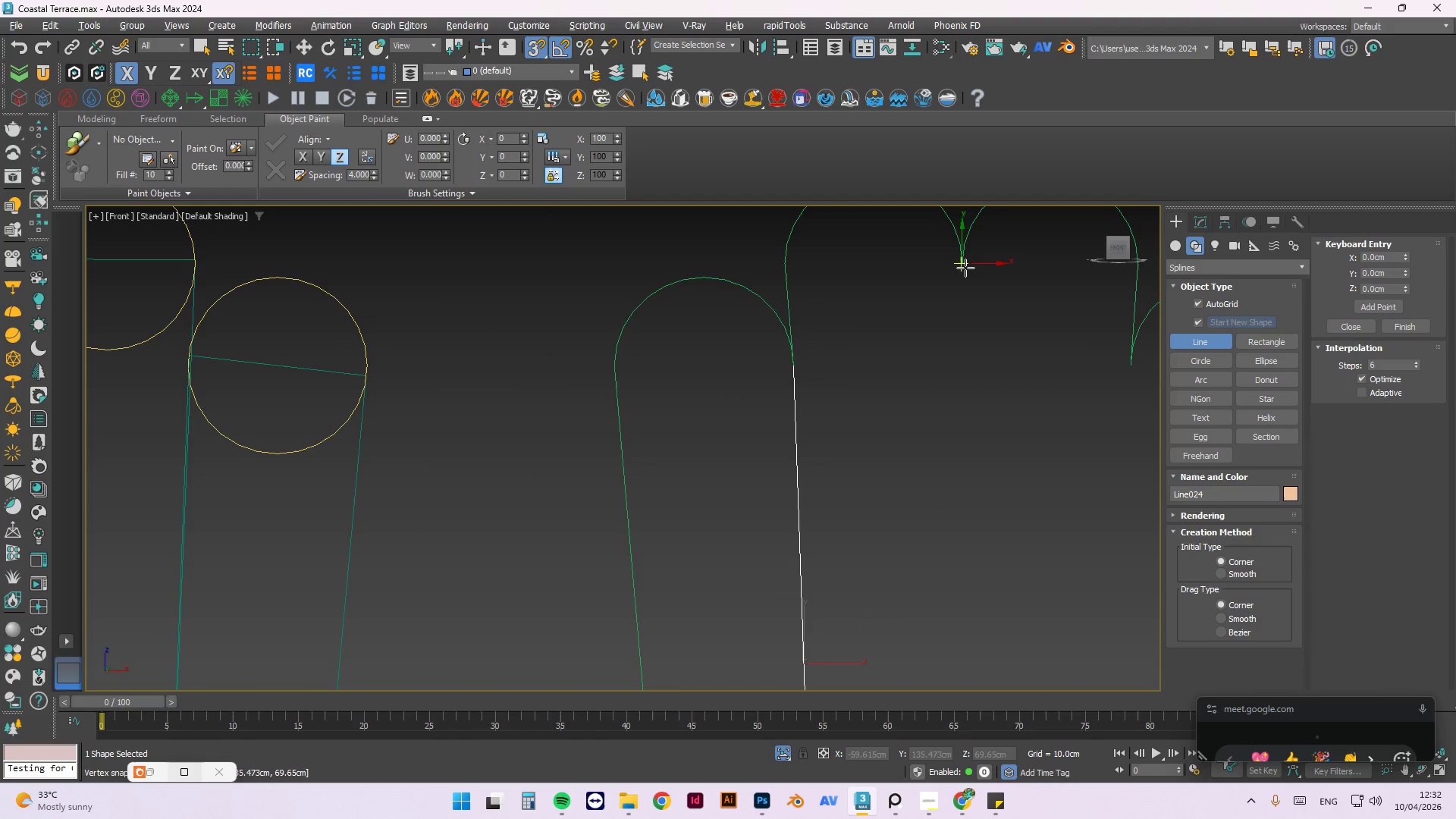 
left_click([965, 268])
 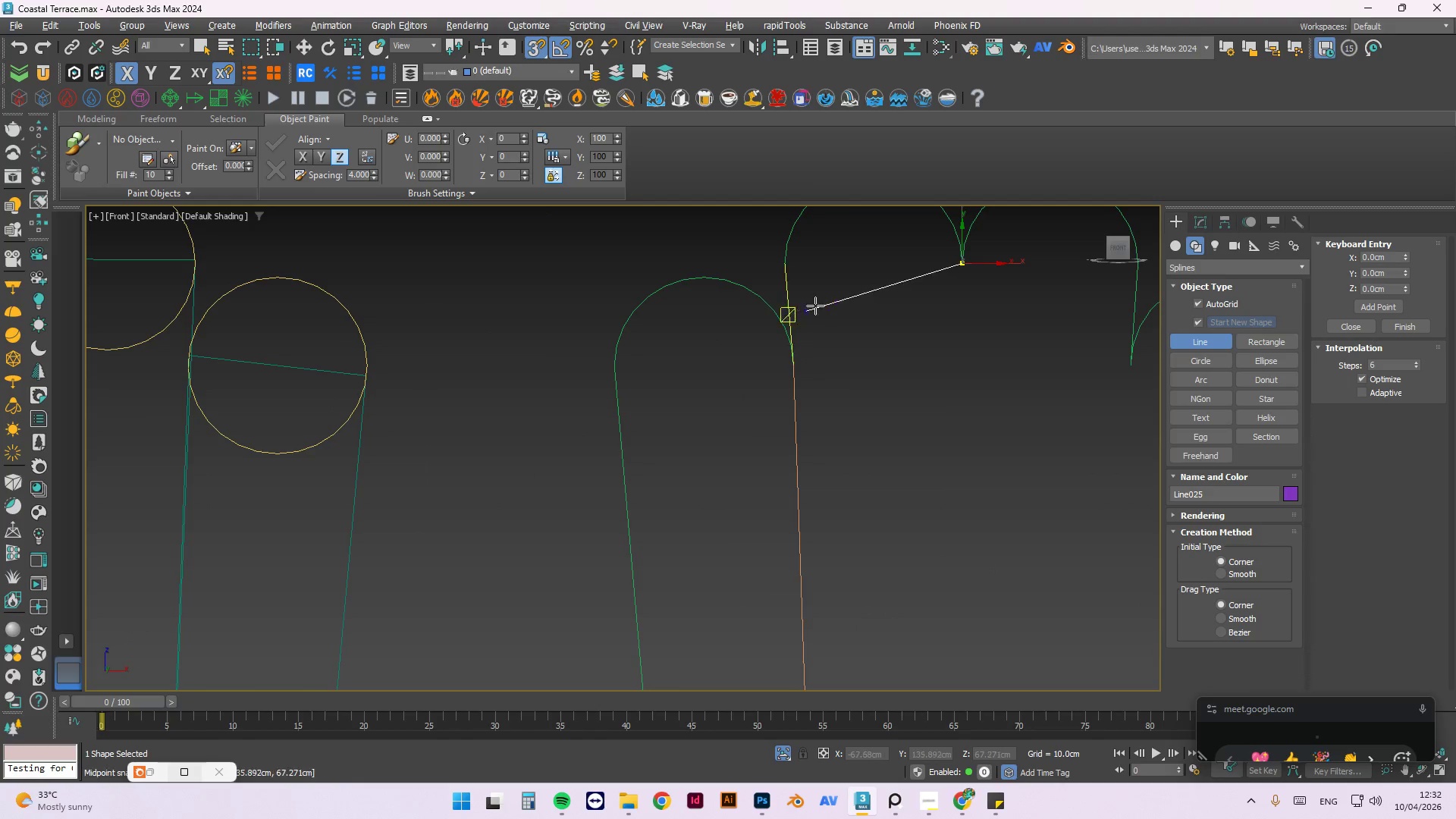 
scroll: coordinate [909, 488], scroll_direction: none, amount: 0.0
 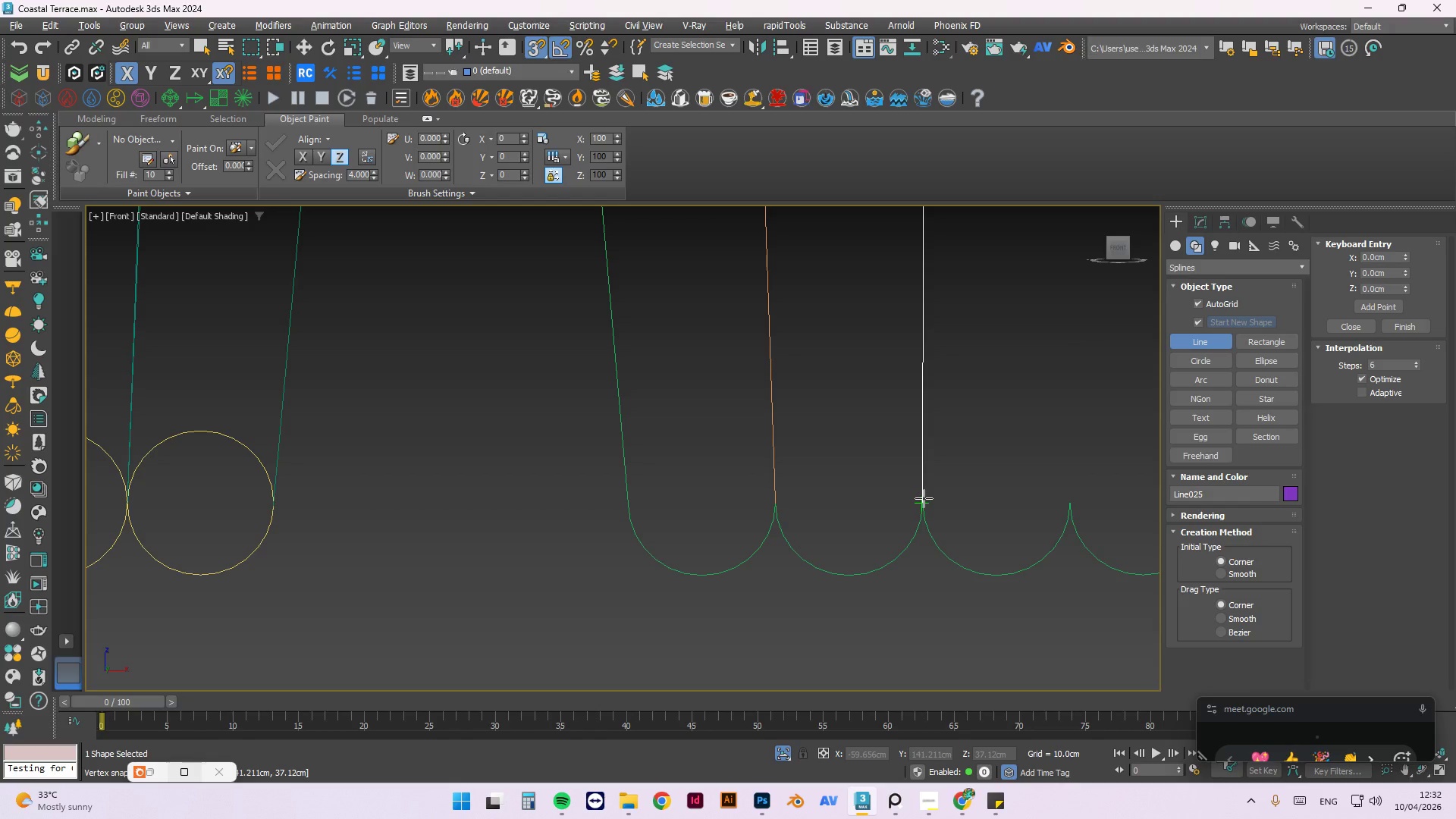 
left_click([924, 498])
 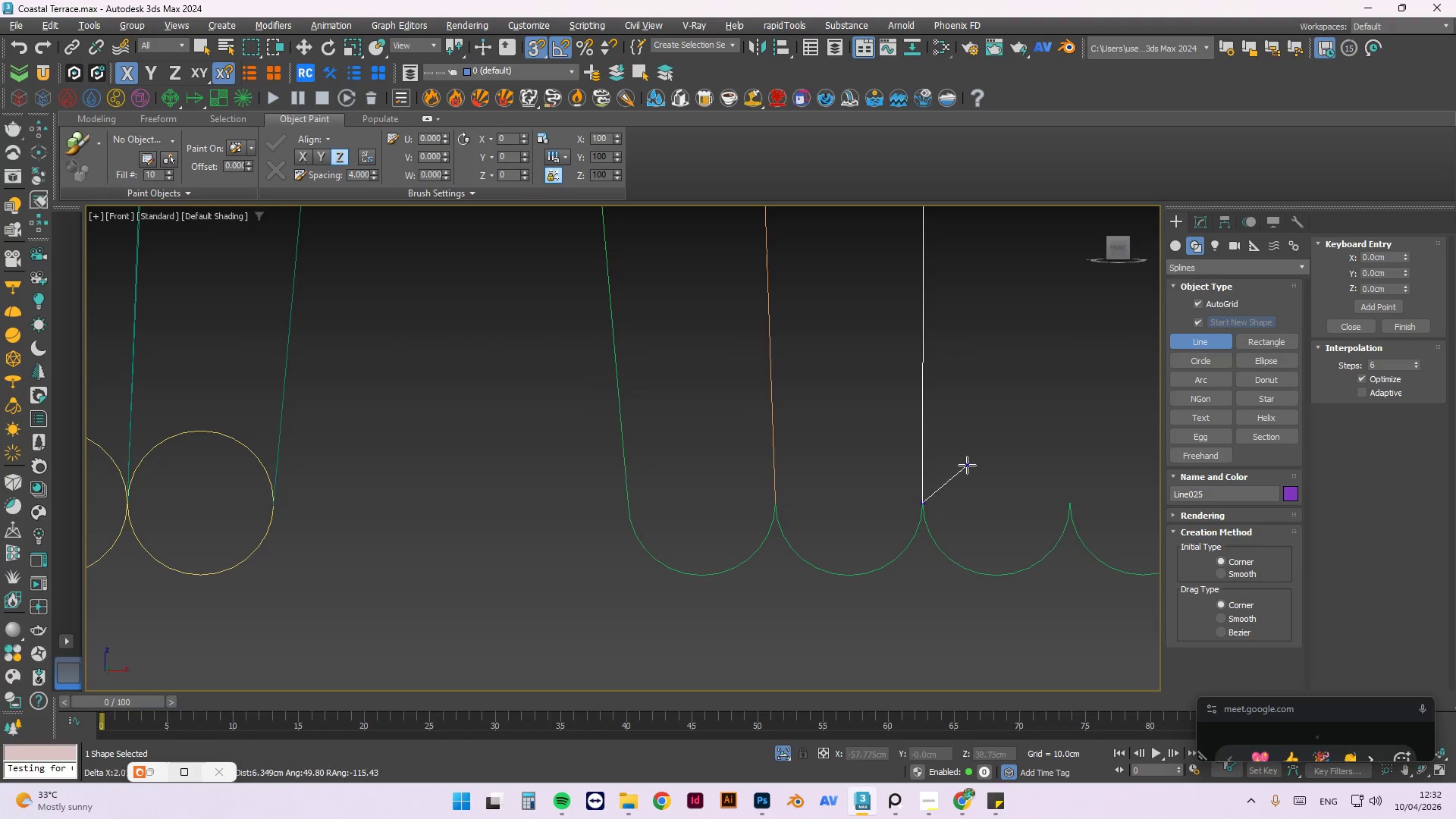 
key(Escape)
 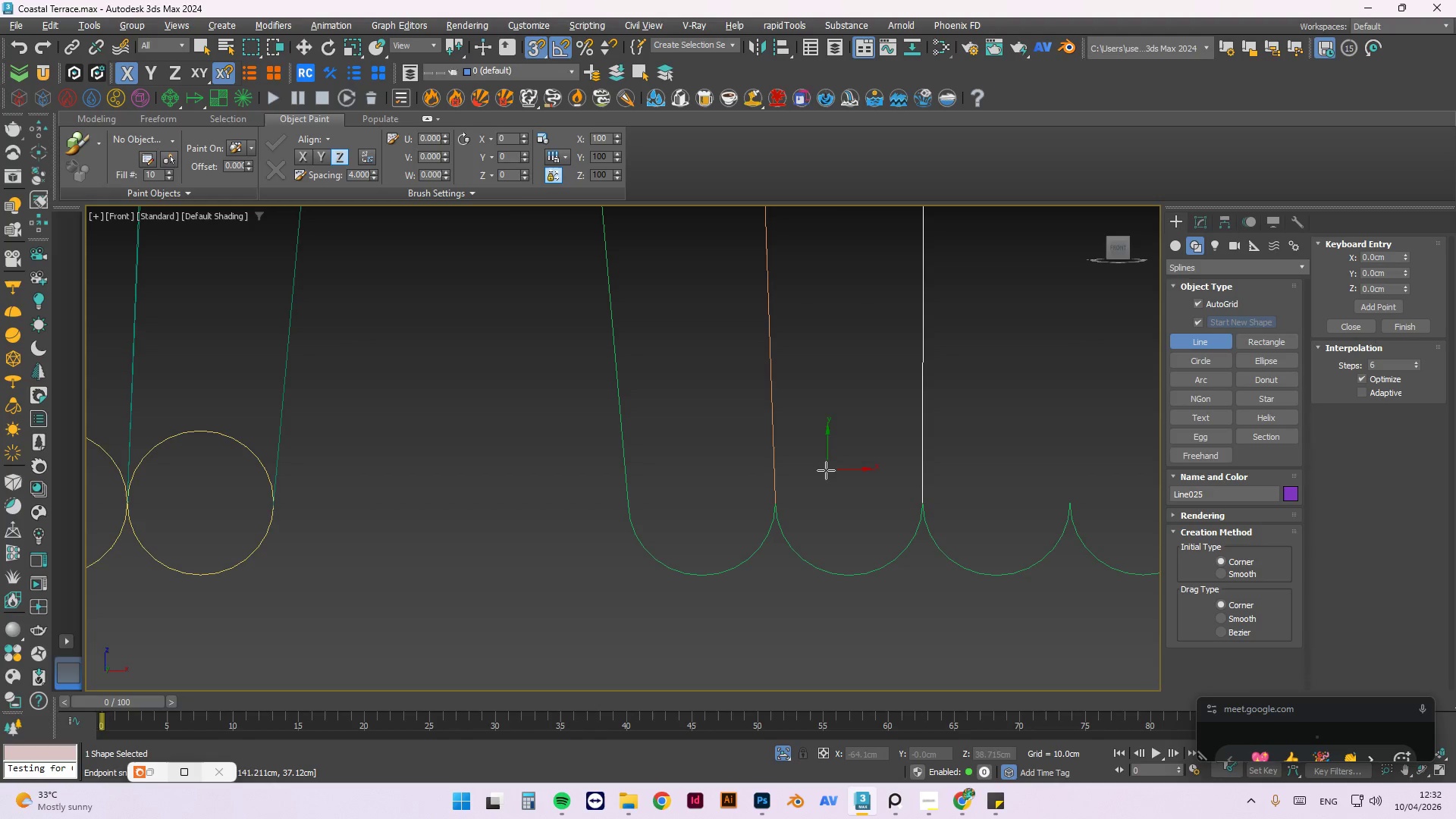 
scroll: coordinate [824, 494], scroll_direction: down, amount: 3.0
 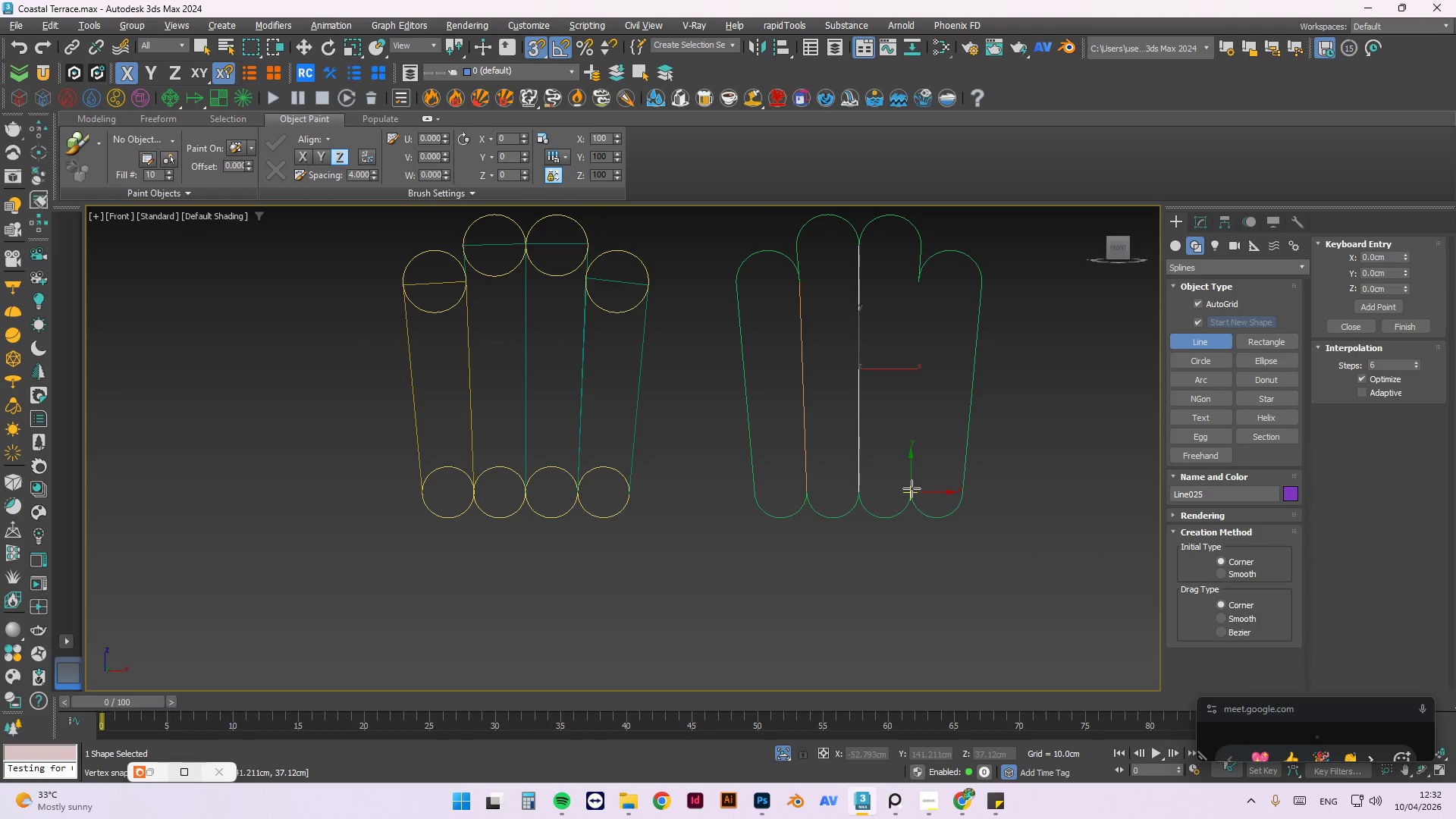 
left_click([912, 488])
 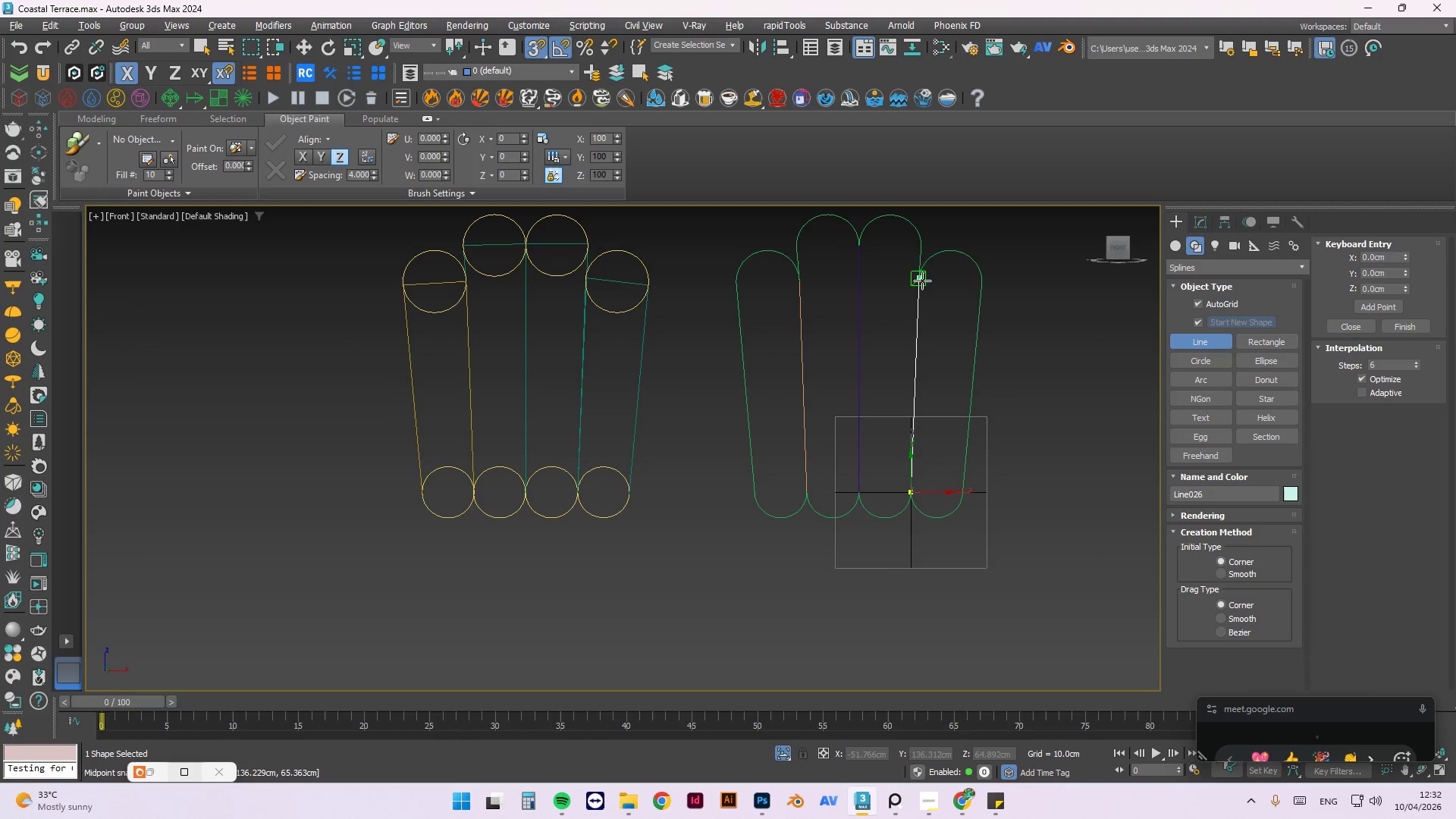 
scroll: coordinate [919, 284], scroll_direction: up, amount: 5.0
 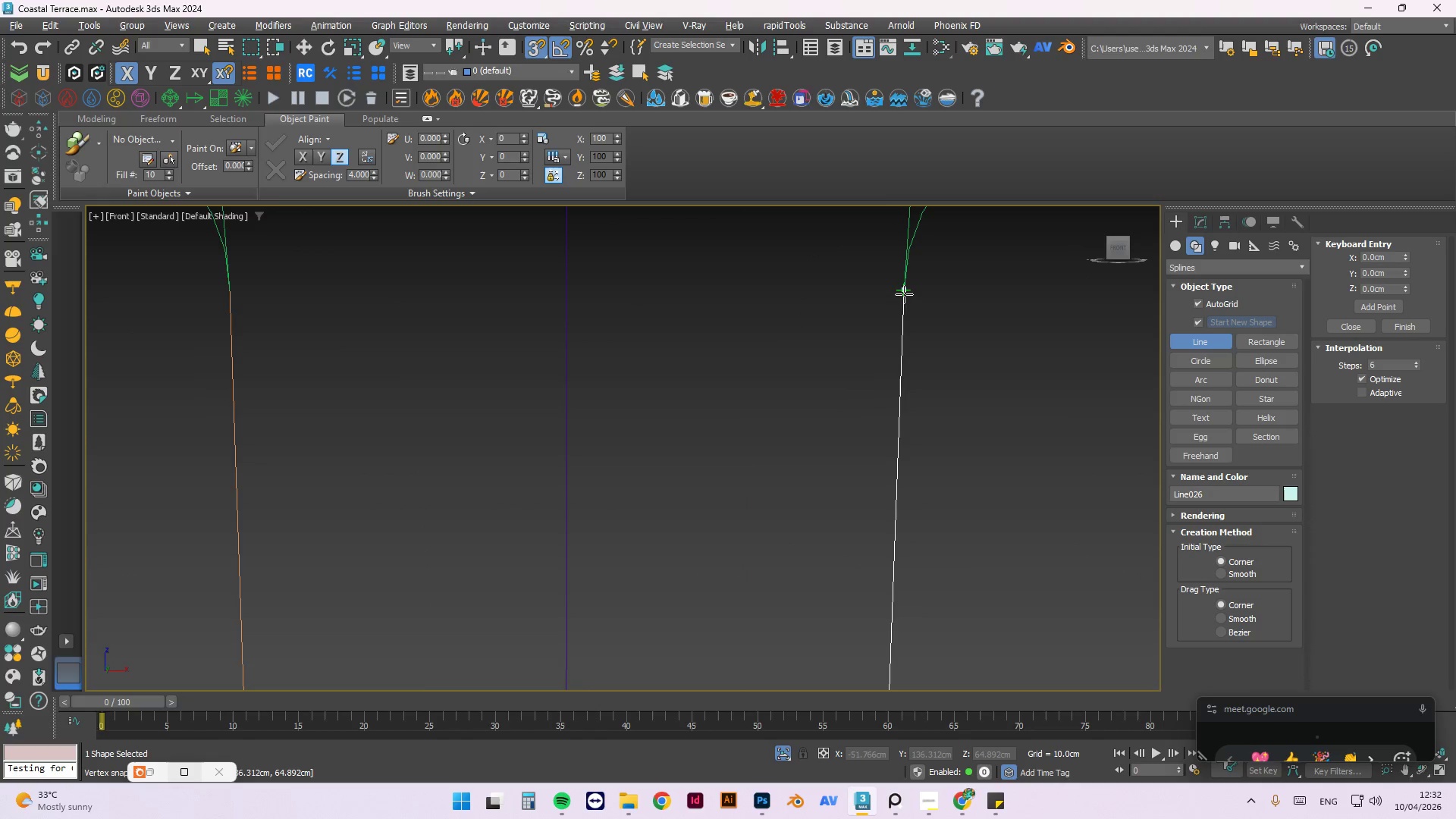 
left_click([904, 293])
 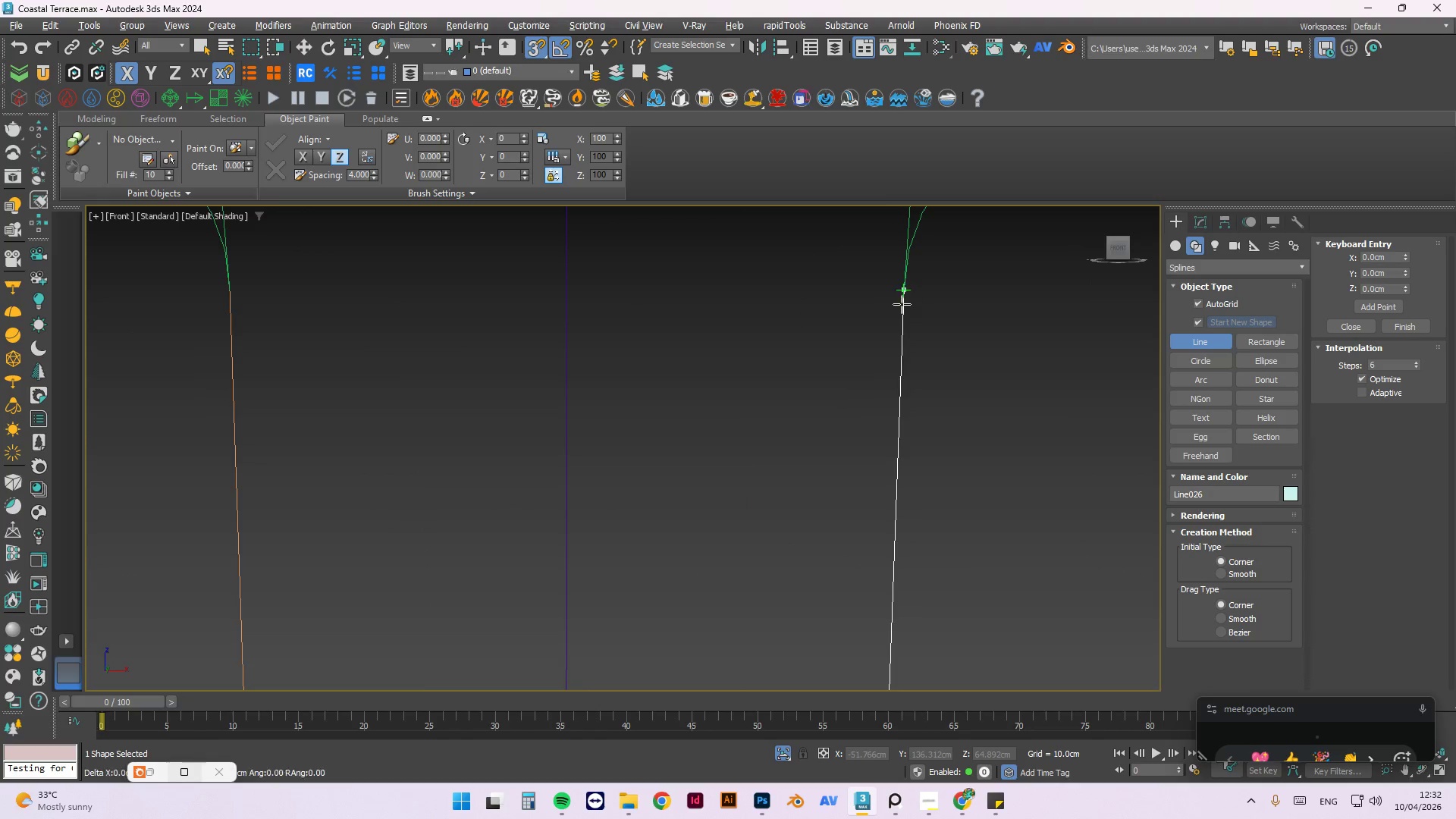 
key(Escape)
 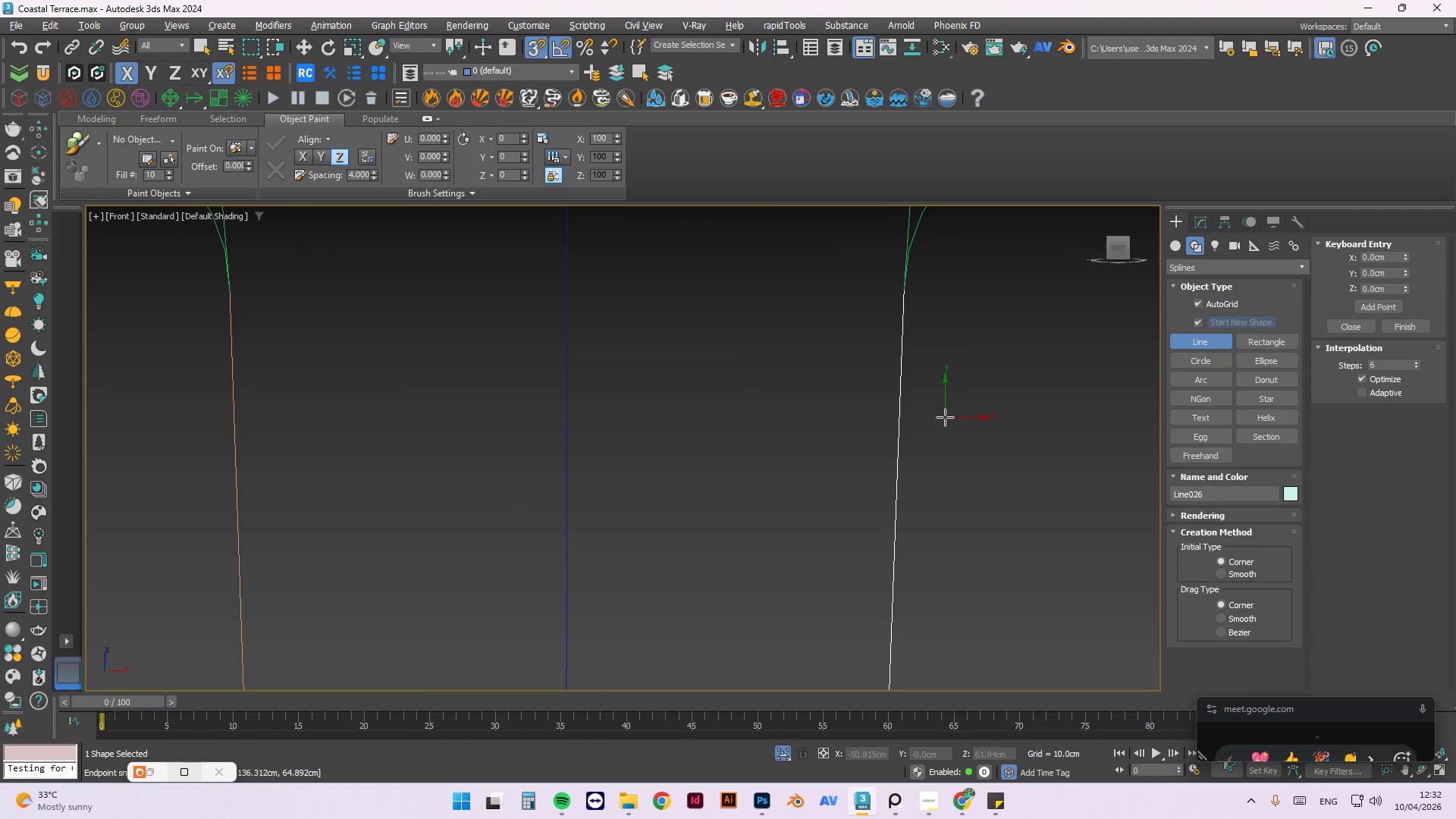 
key(Escape)
 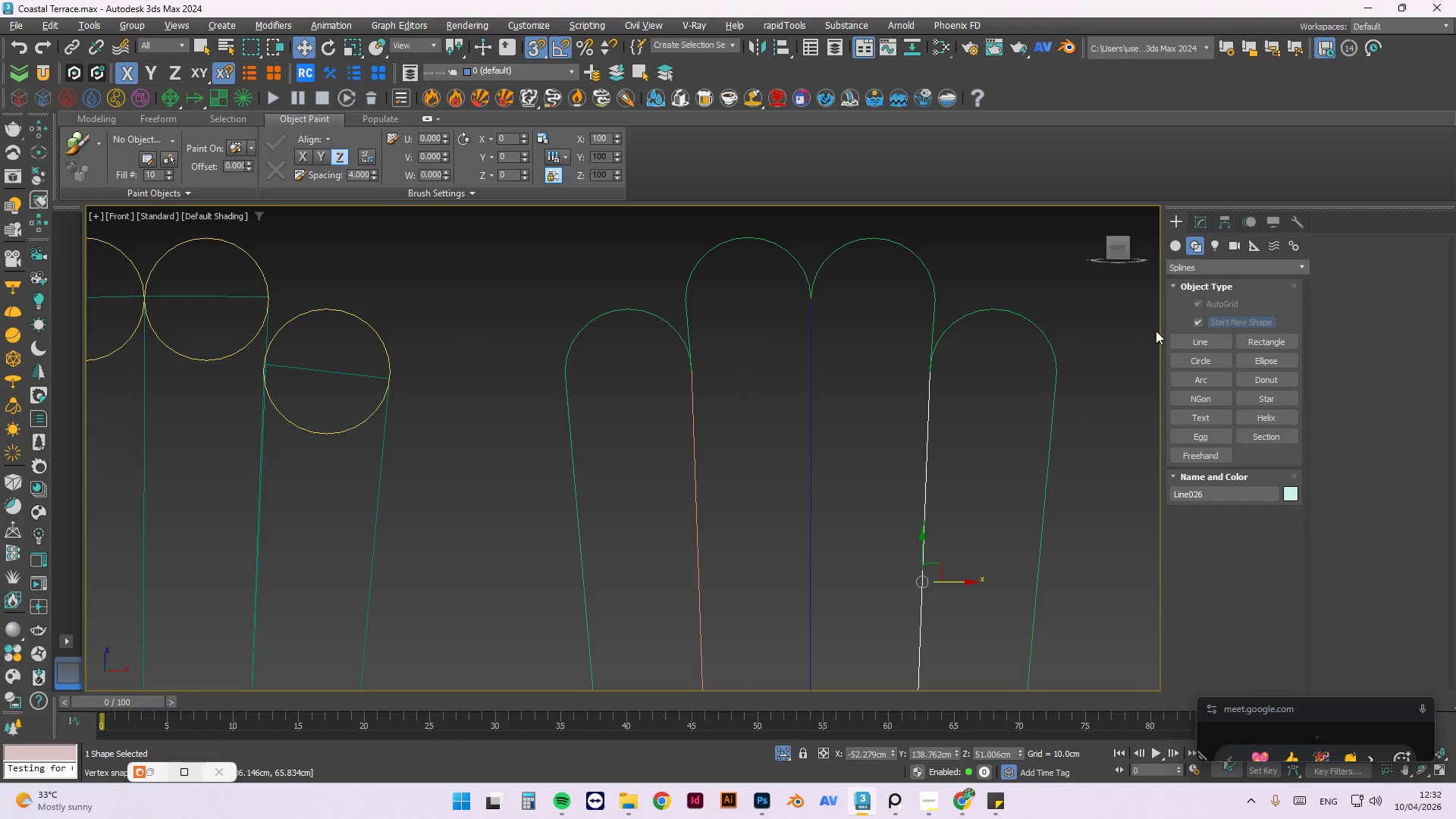 
scroll: coordinate [943, 415], scroll_direction: down, amount: 3.0
 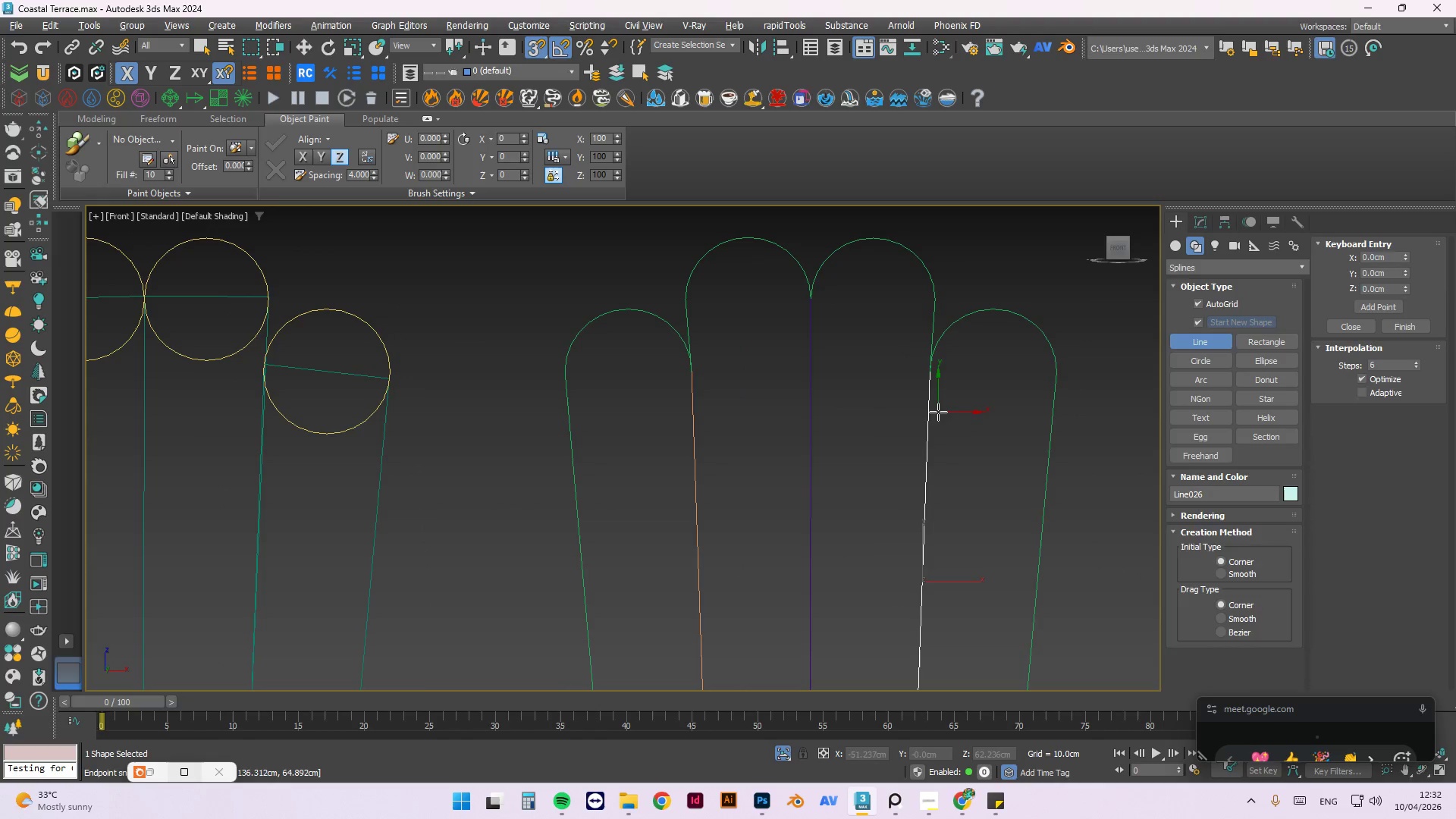 
key(Escape)
 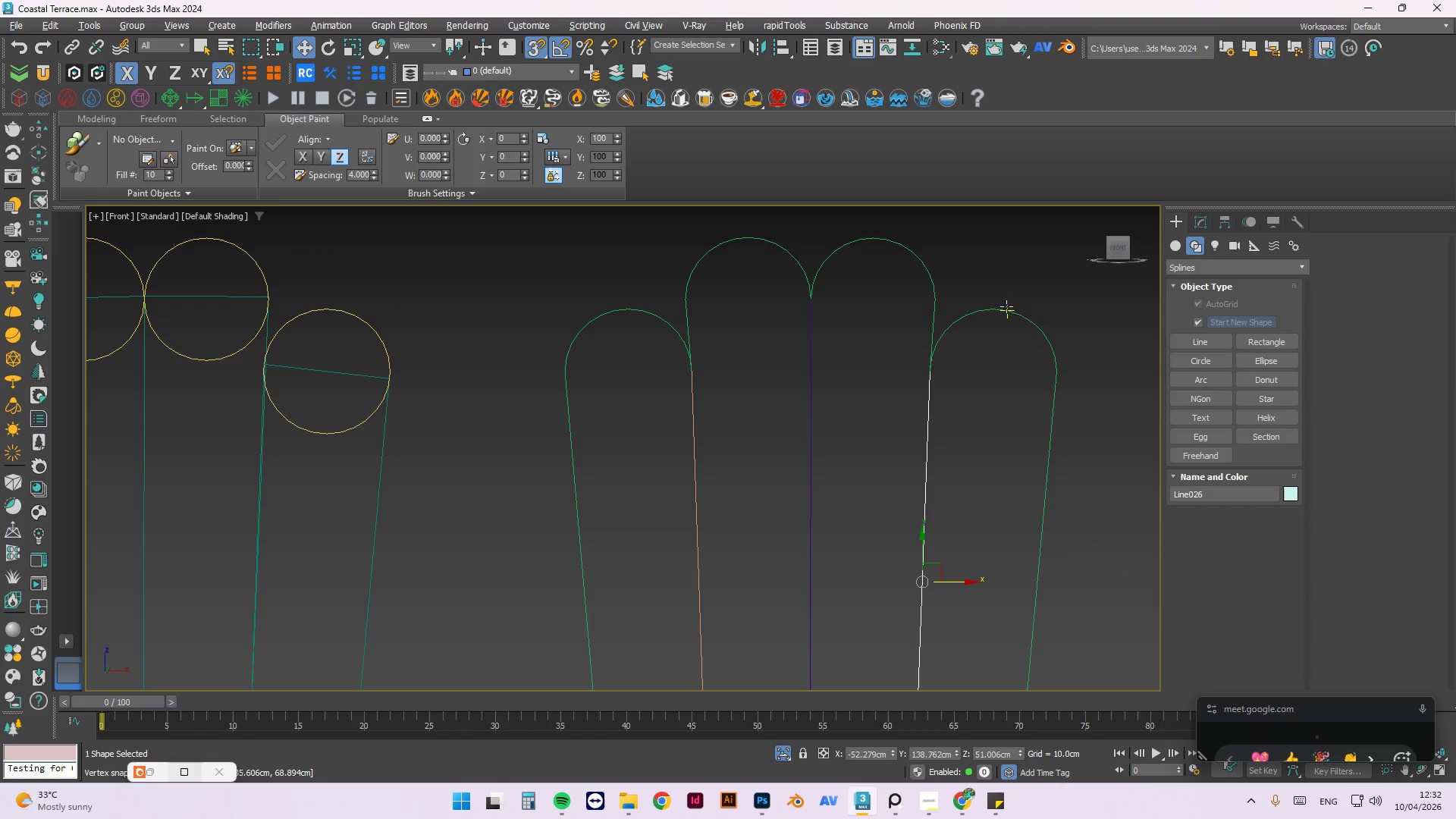 
left_click([1006, 311])
 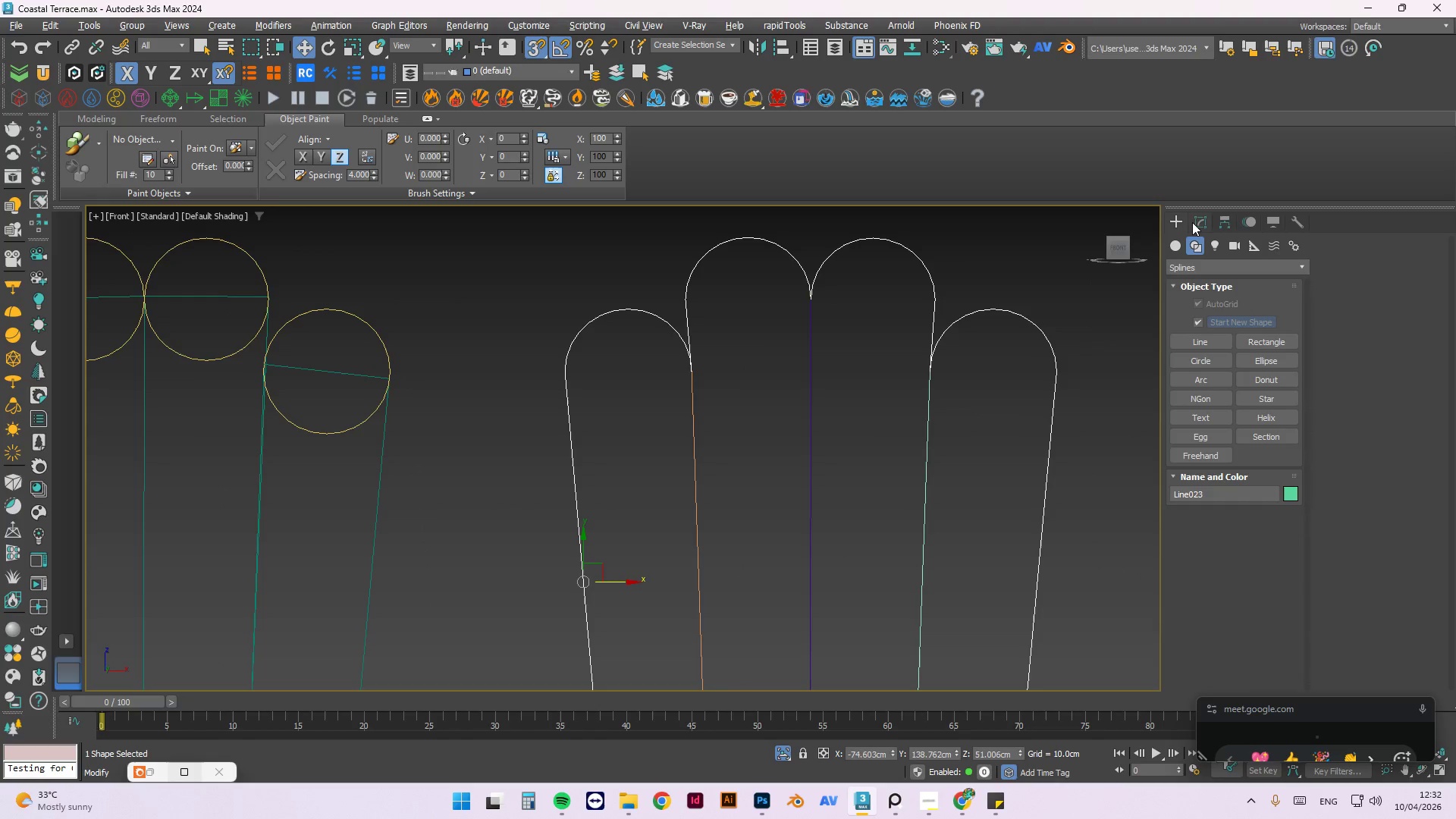 
left_click([1192, 222])
 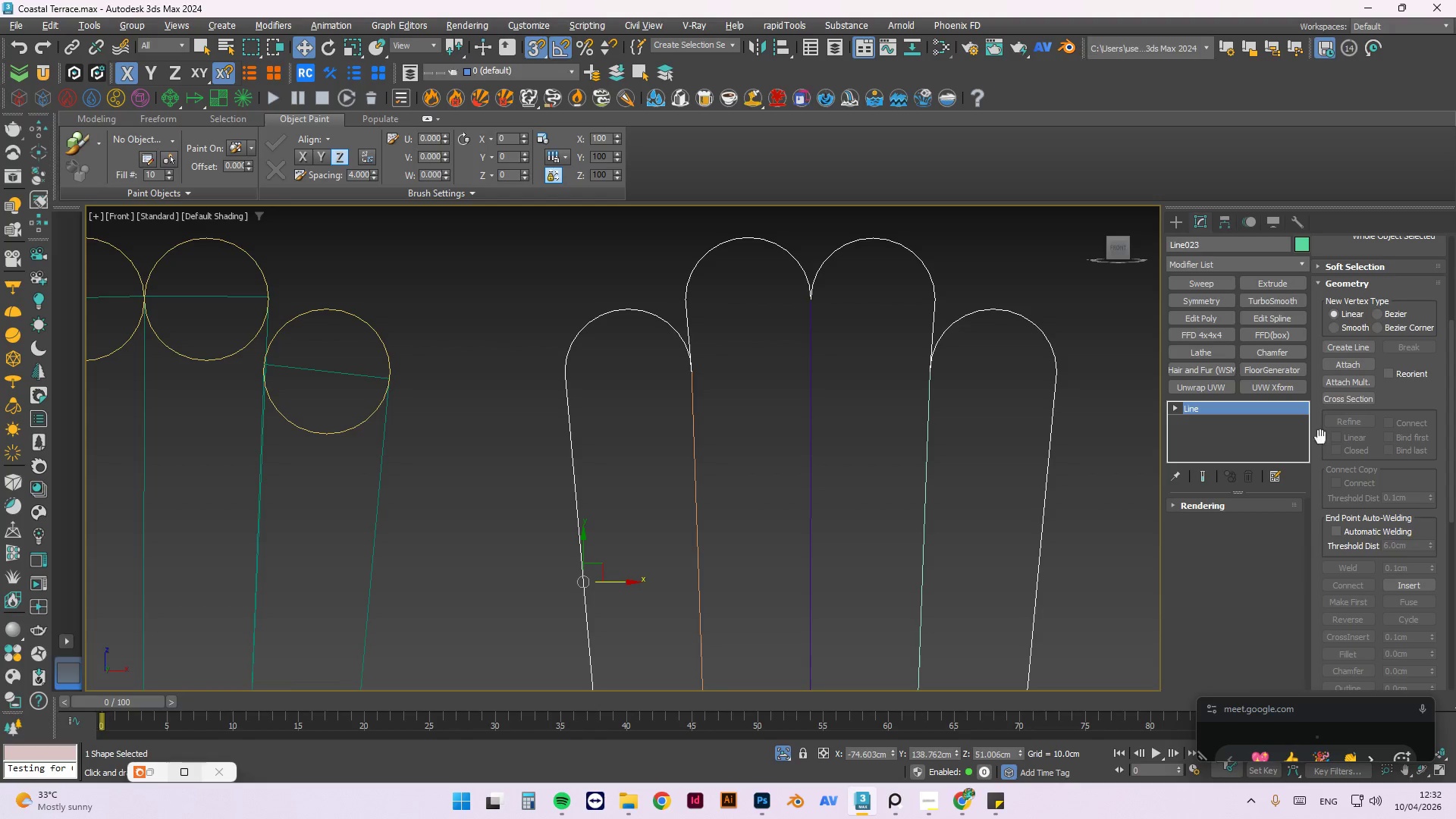 
left_click([1349, 360])
 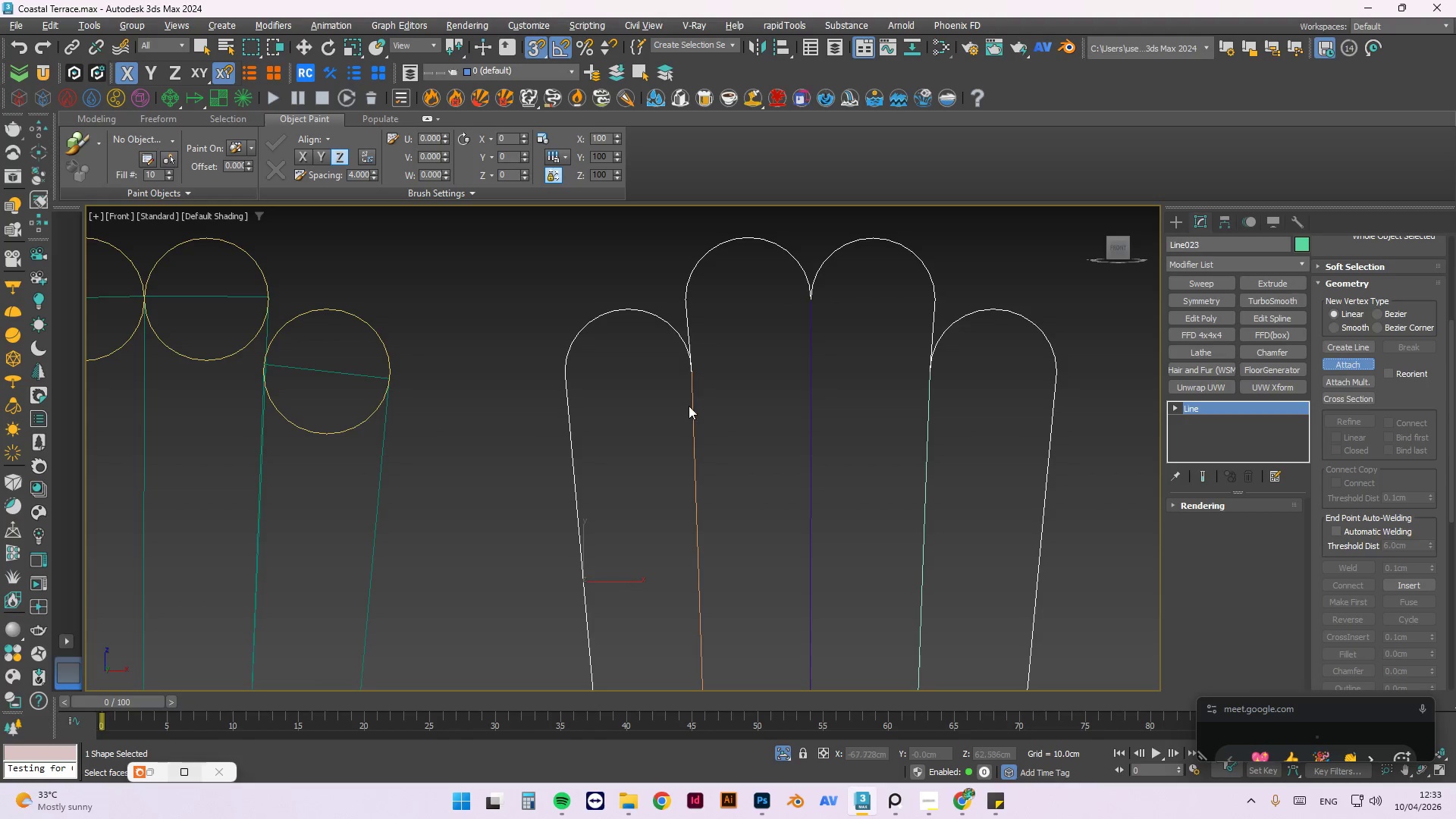 
left_click([692, 406])
 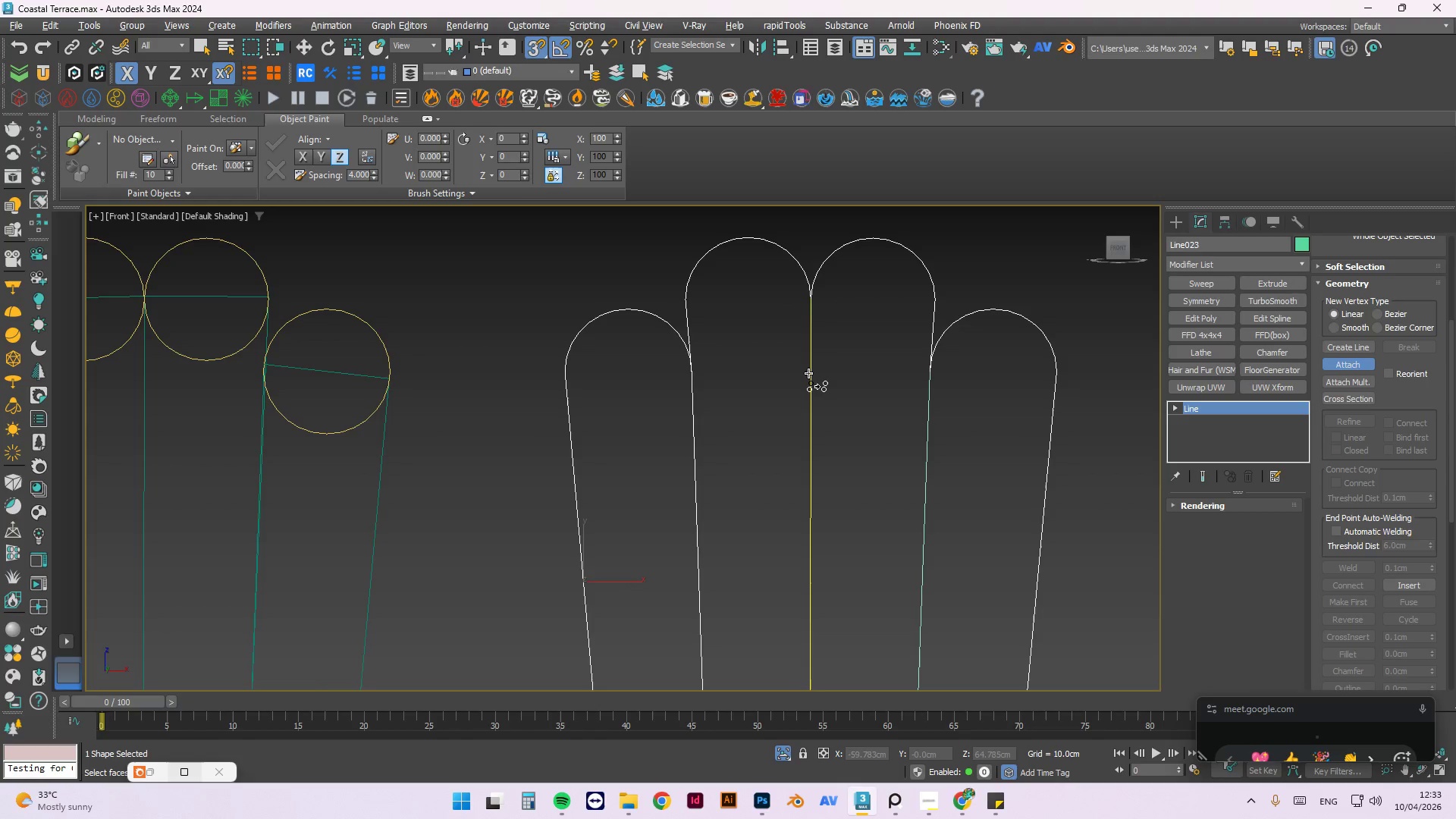 
left_click([810, 372])
 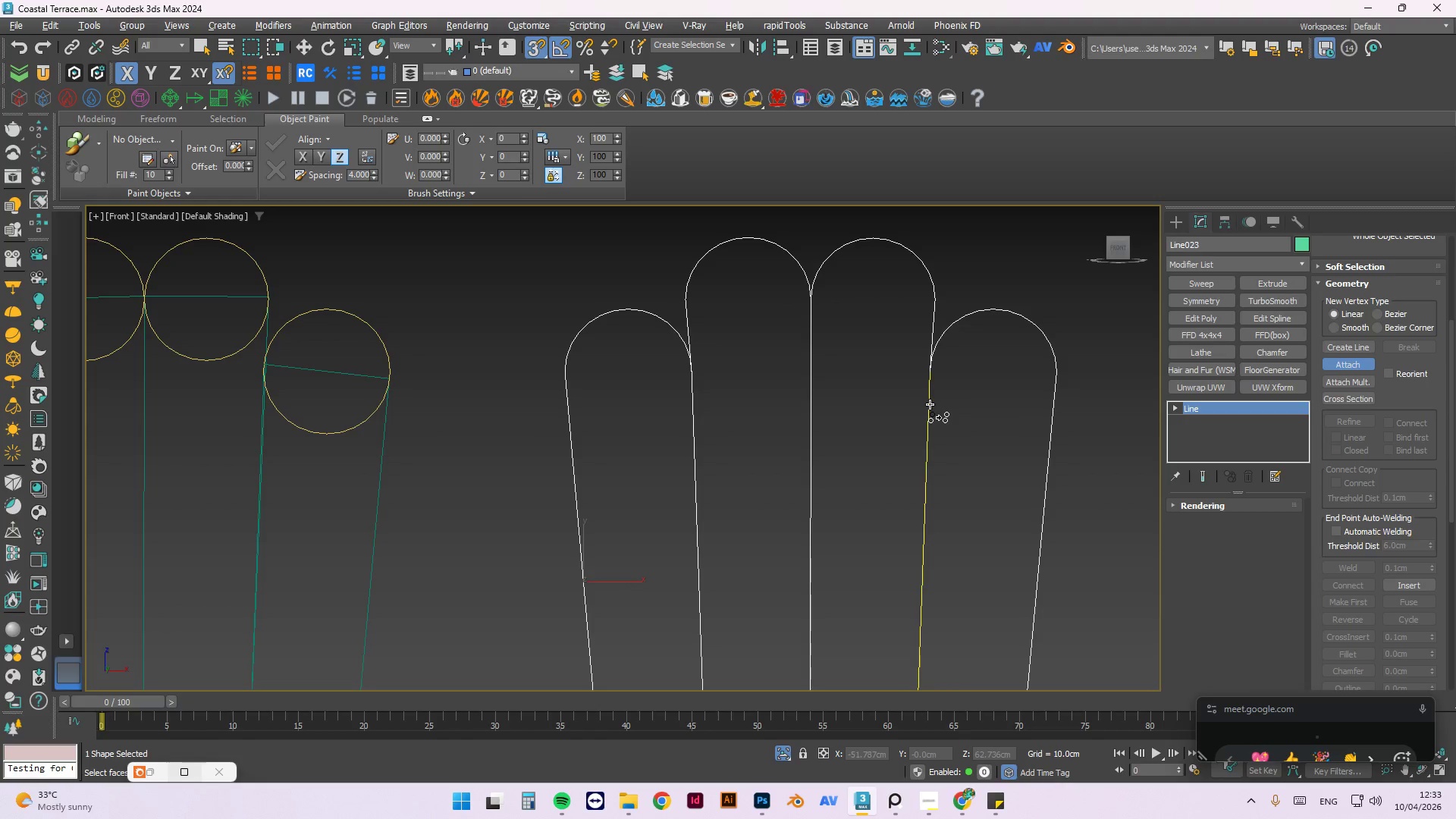 
left_click([930, 404])
 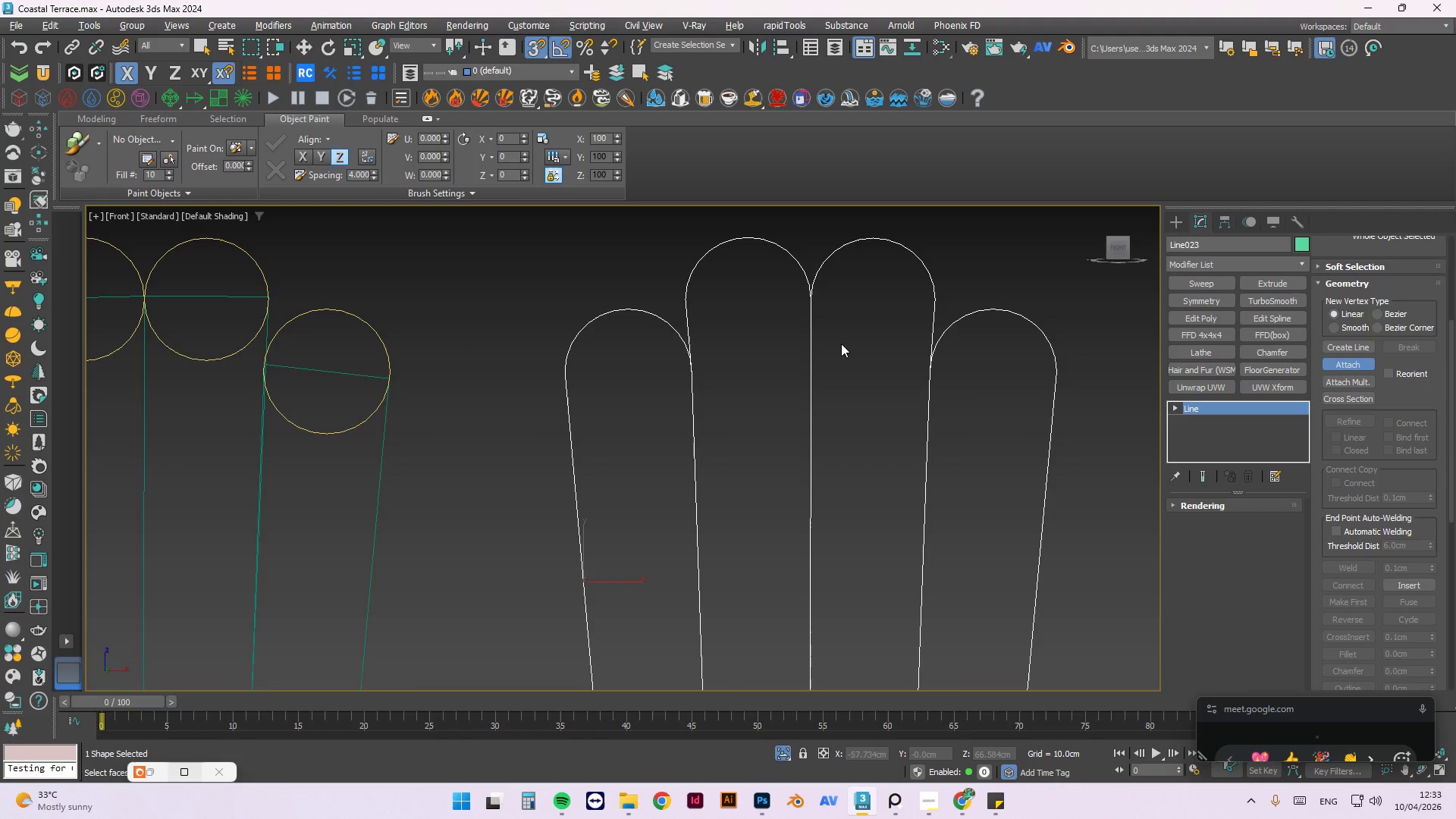 
key(Escape)
 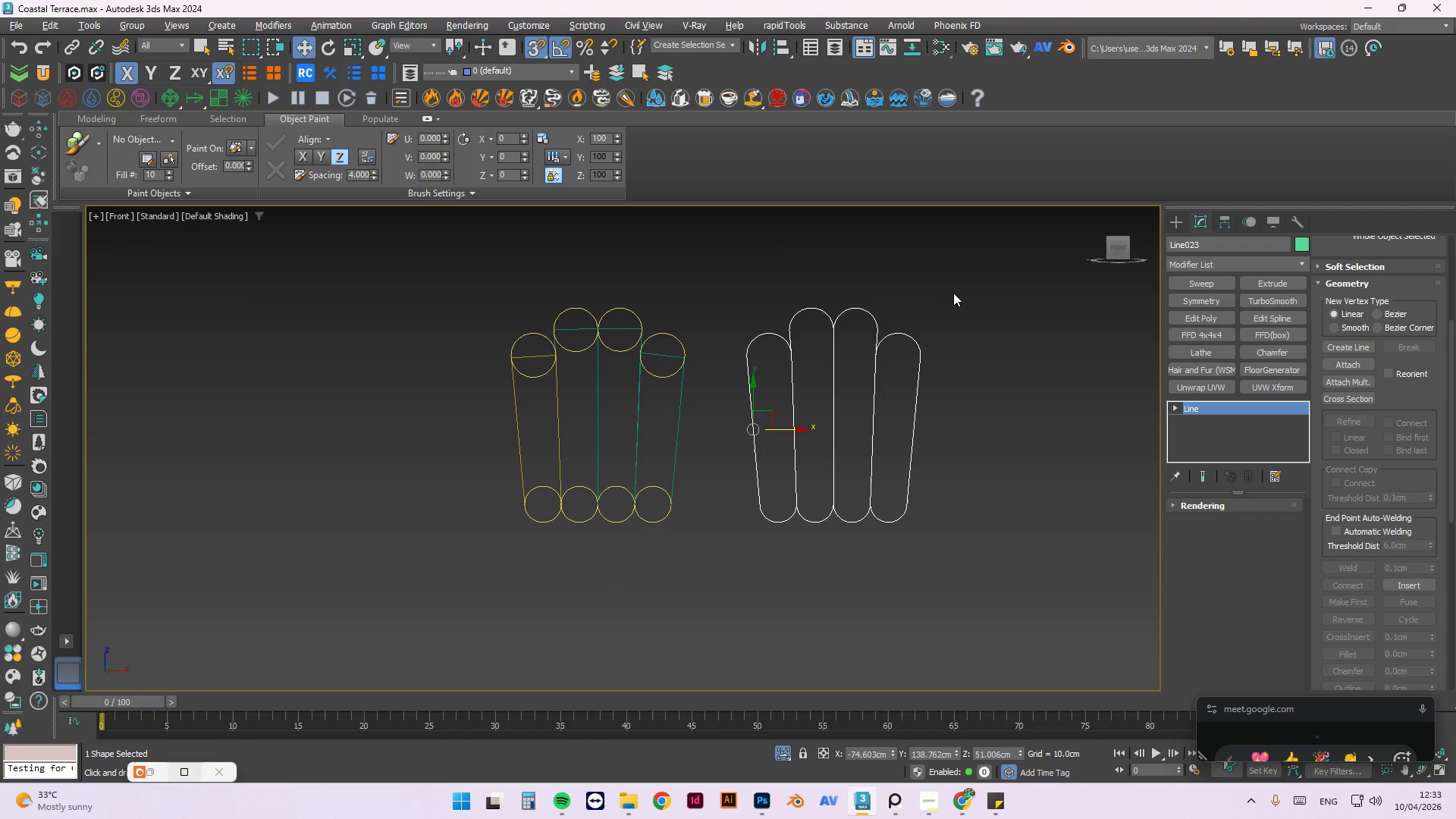 
scroll: coordinate [849, 353], scroll_direction: down, amount: 3.0
 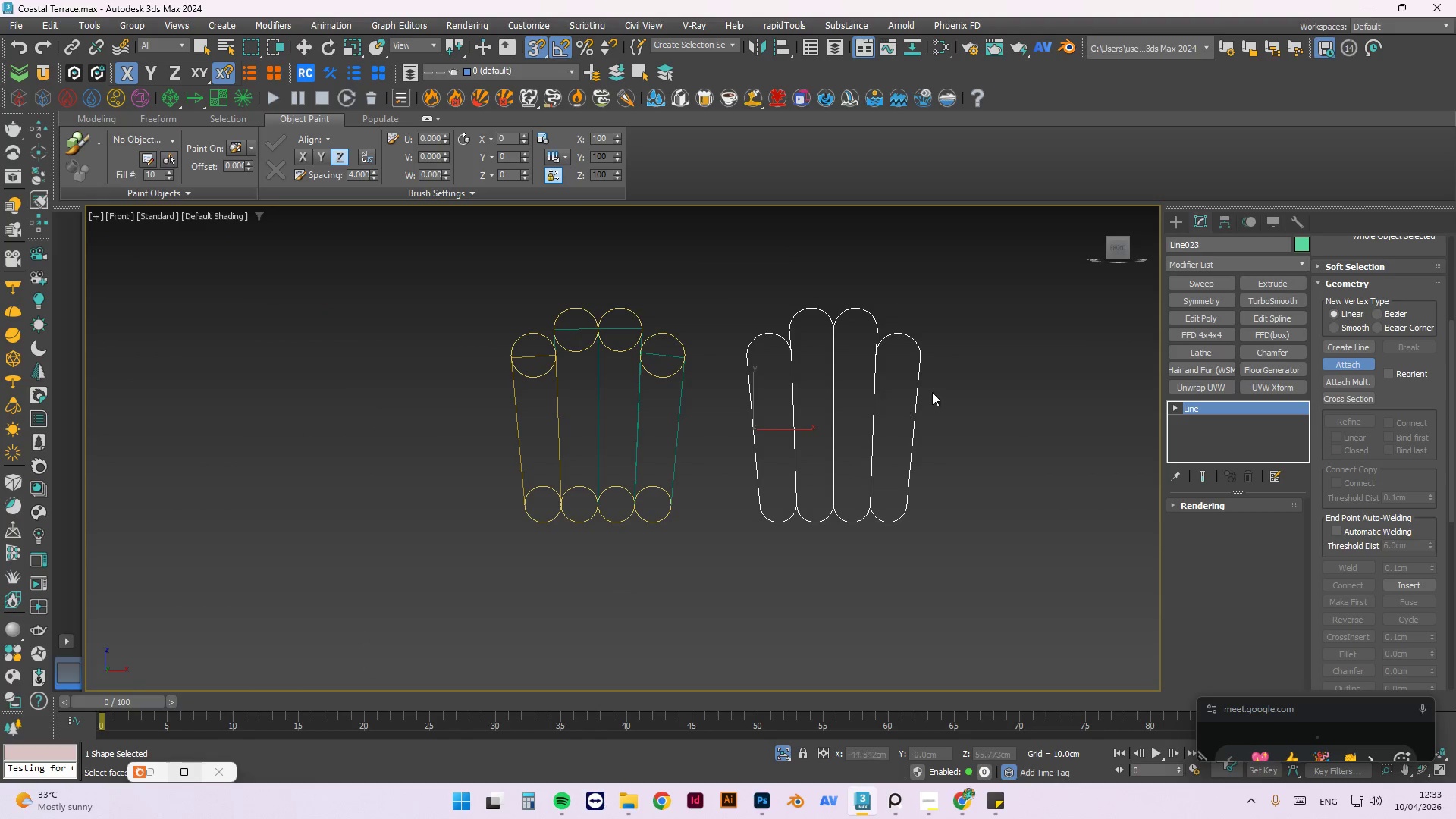 
left_click([953, 293])
 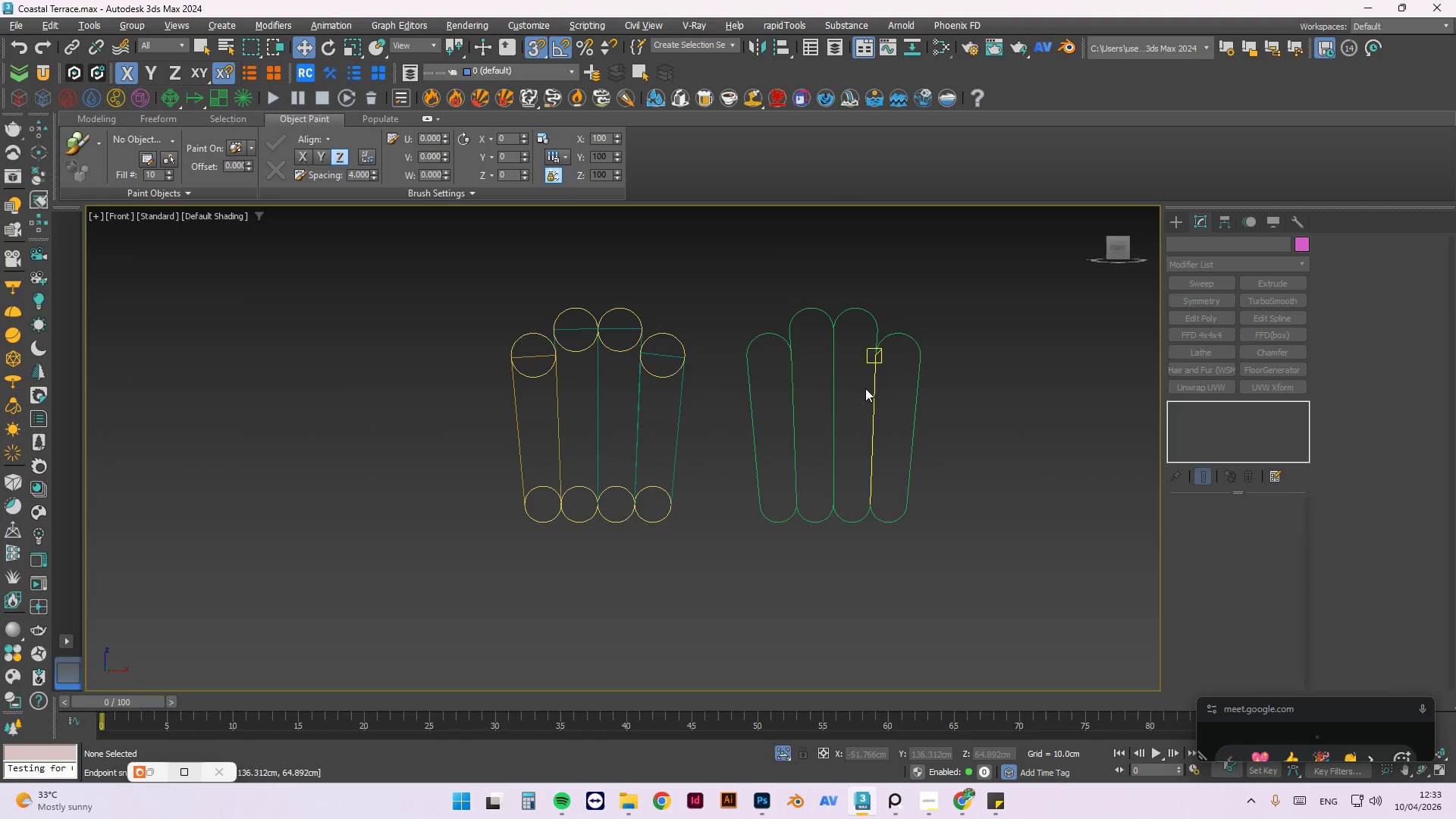 
left_click([873, 387])
 